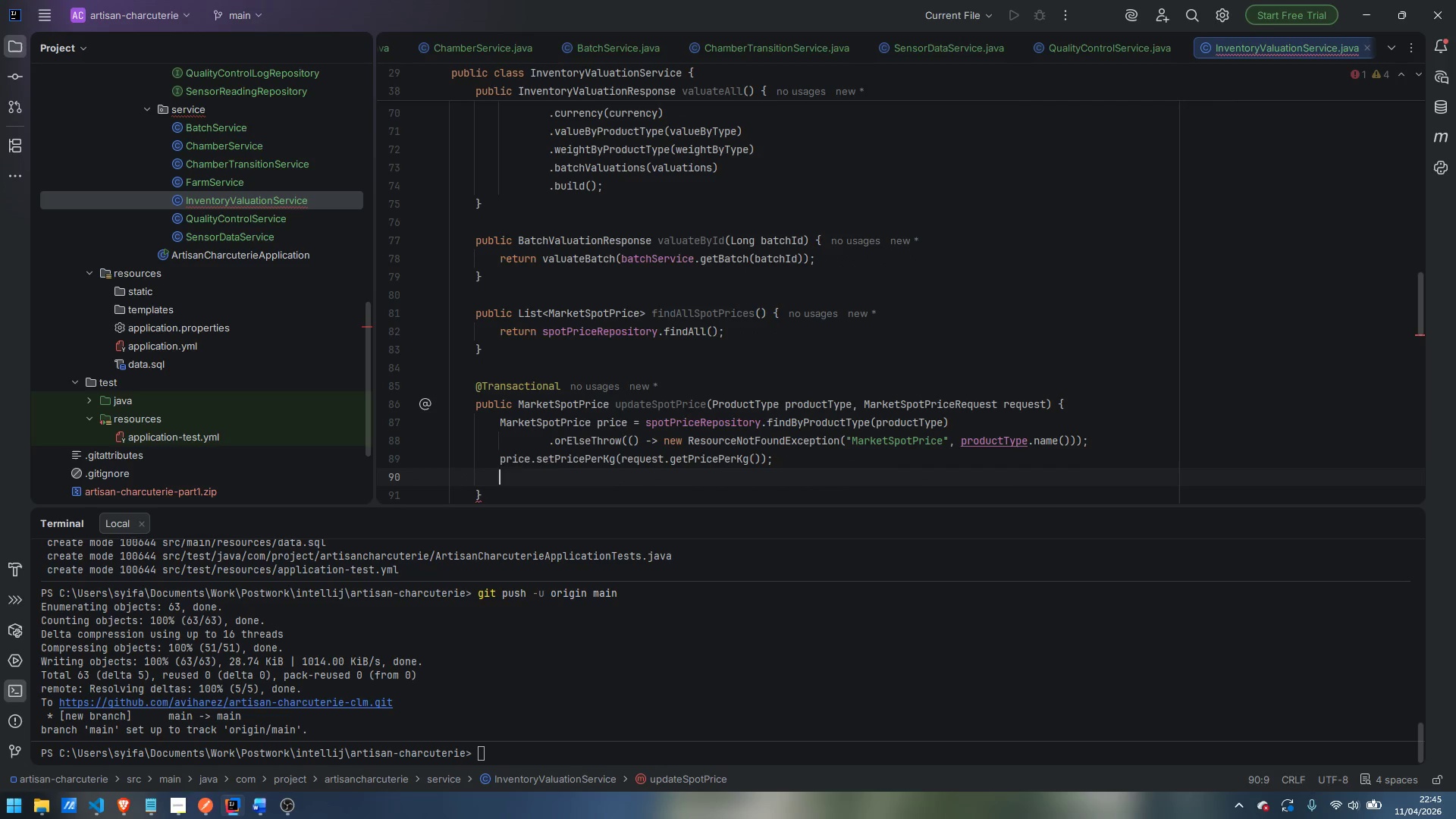 
type(pri)
 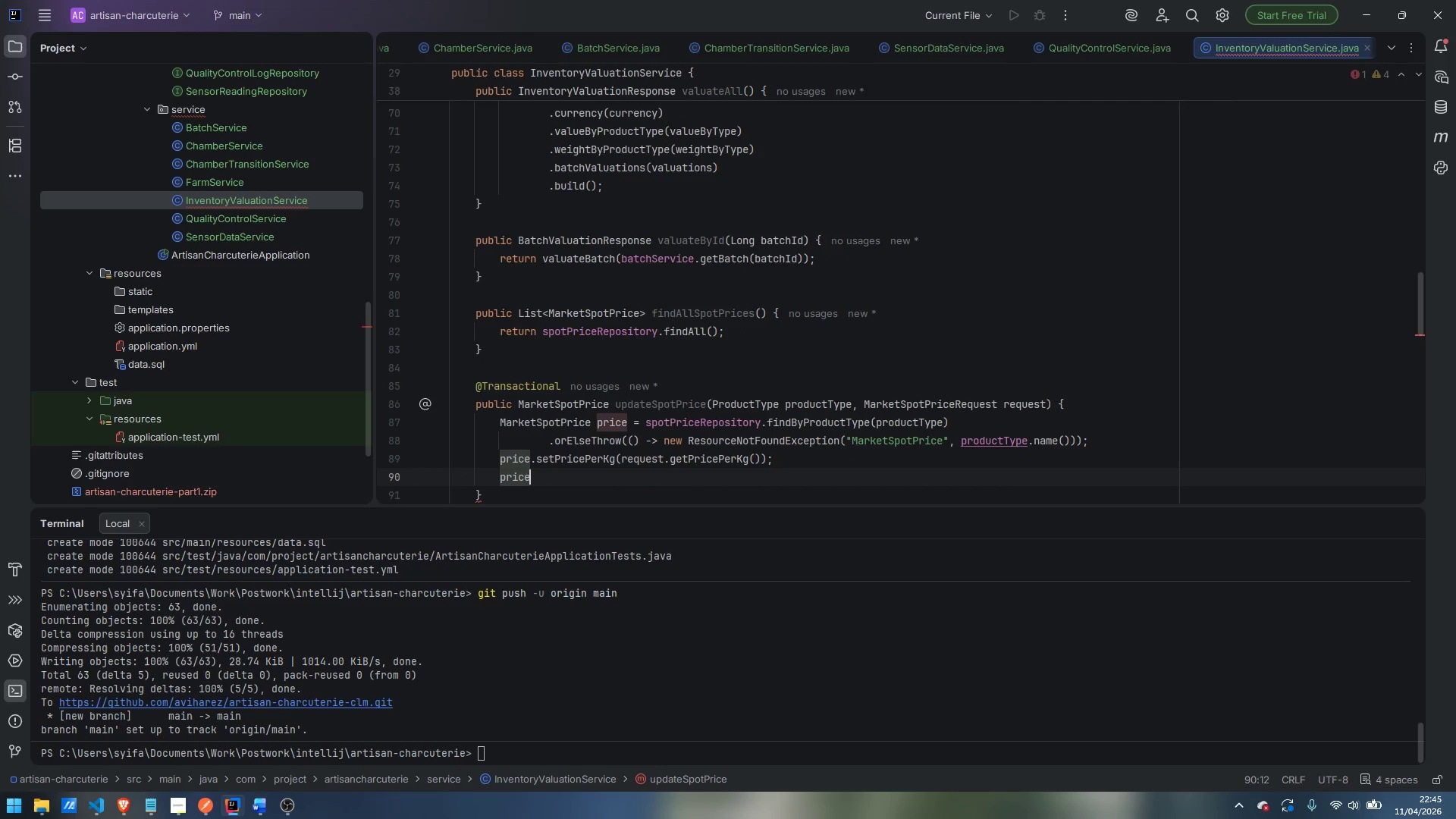 
key(Enter)
 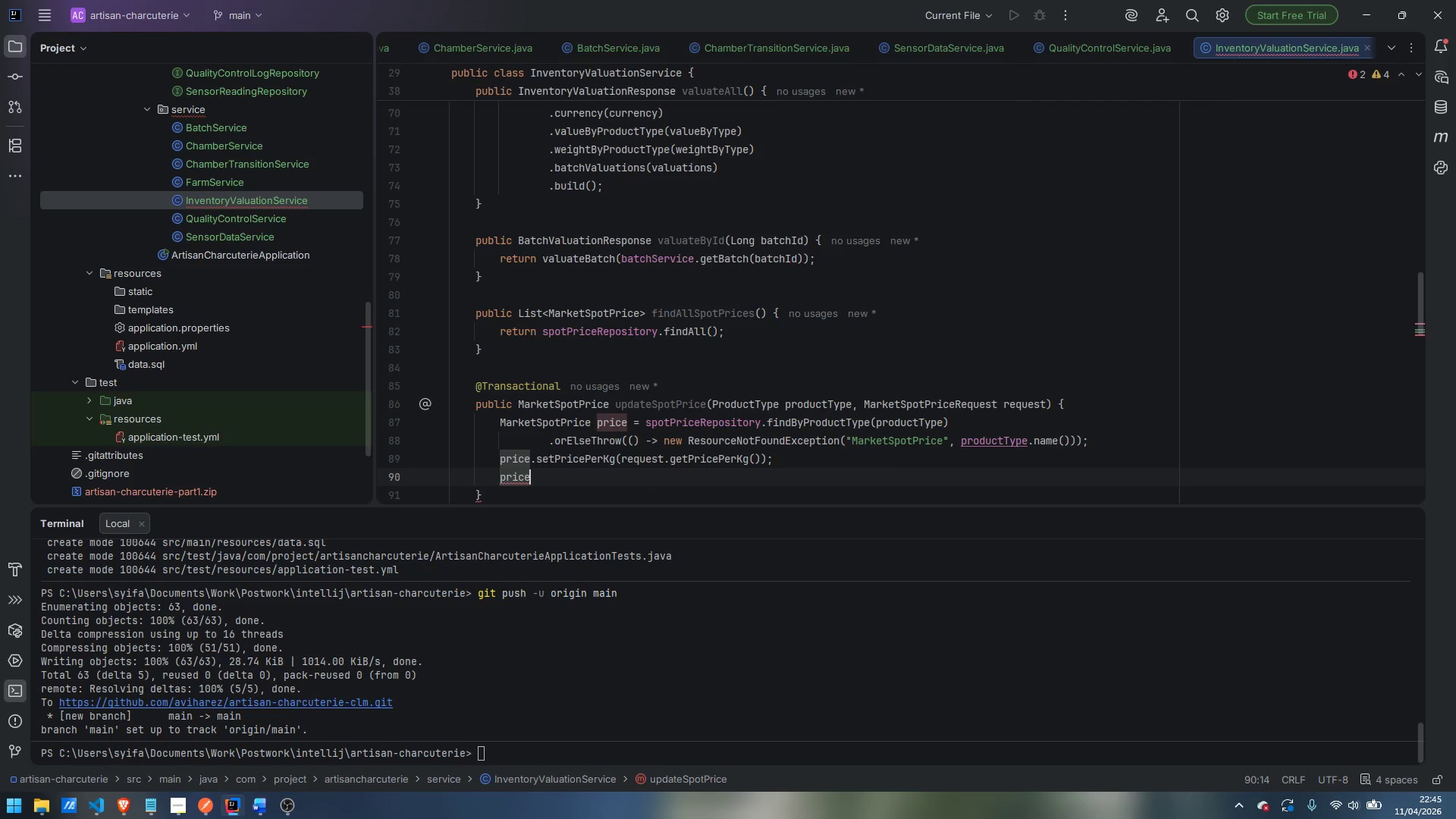 
type(.setCu)
 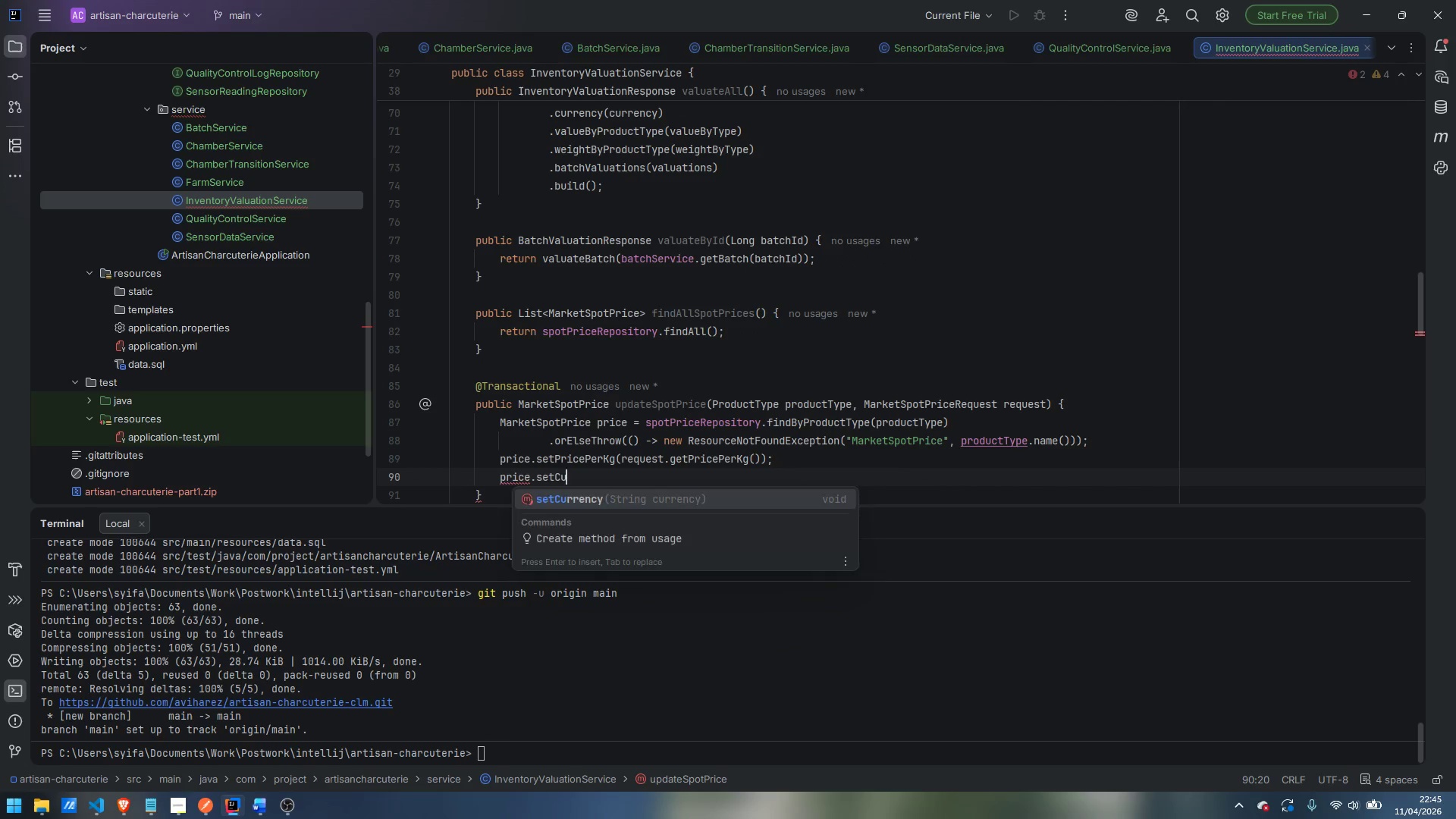 
key(Enter)
 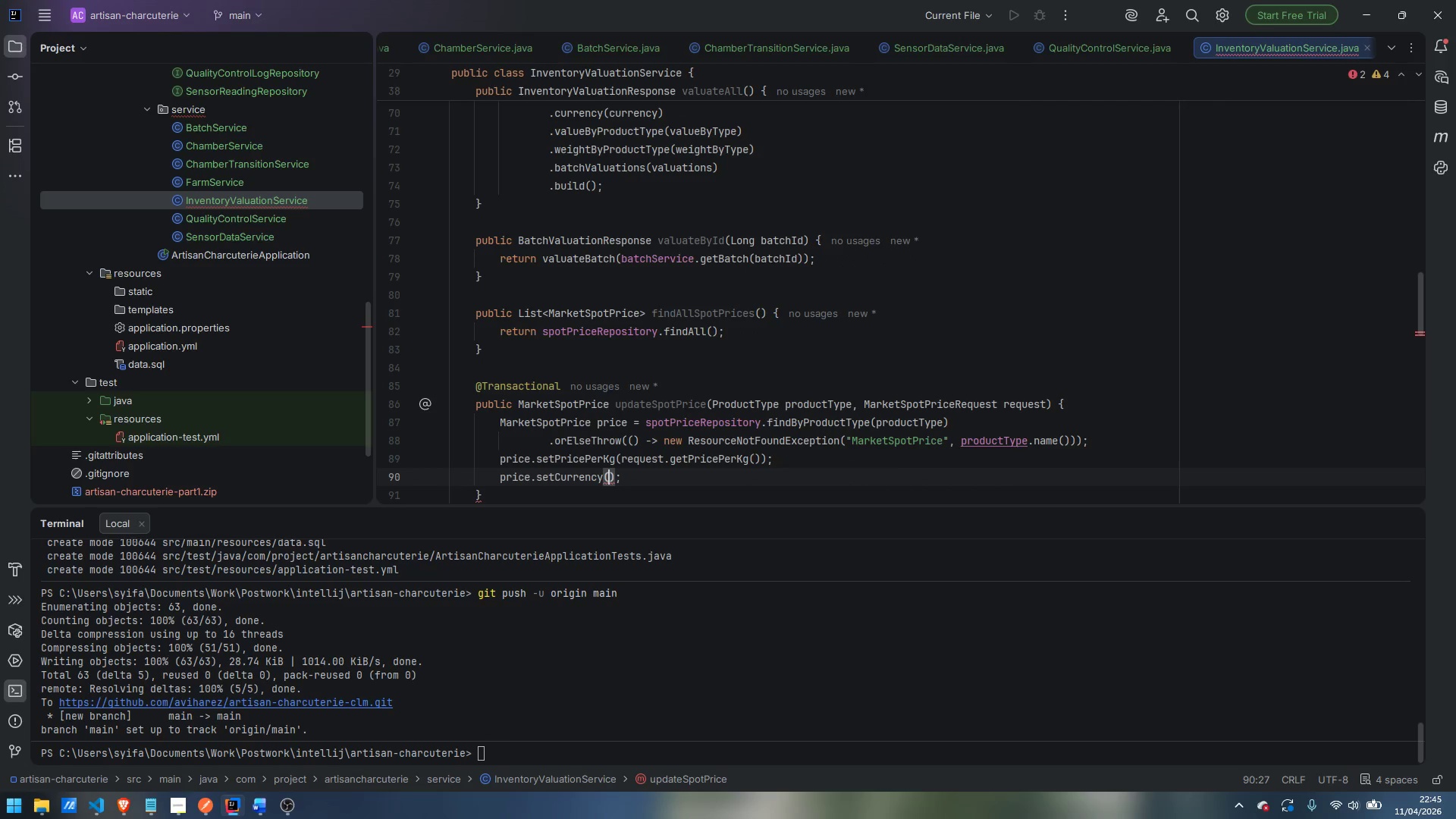 
type(req)
 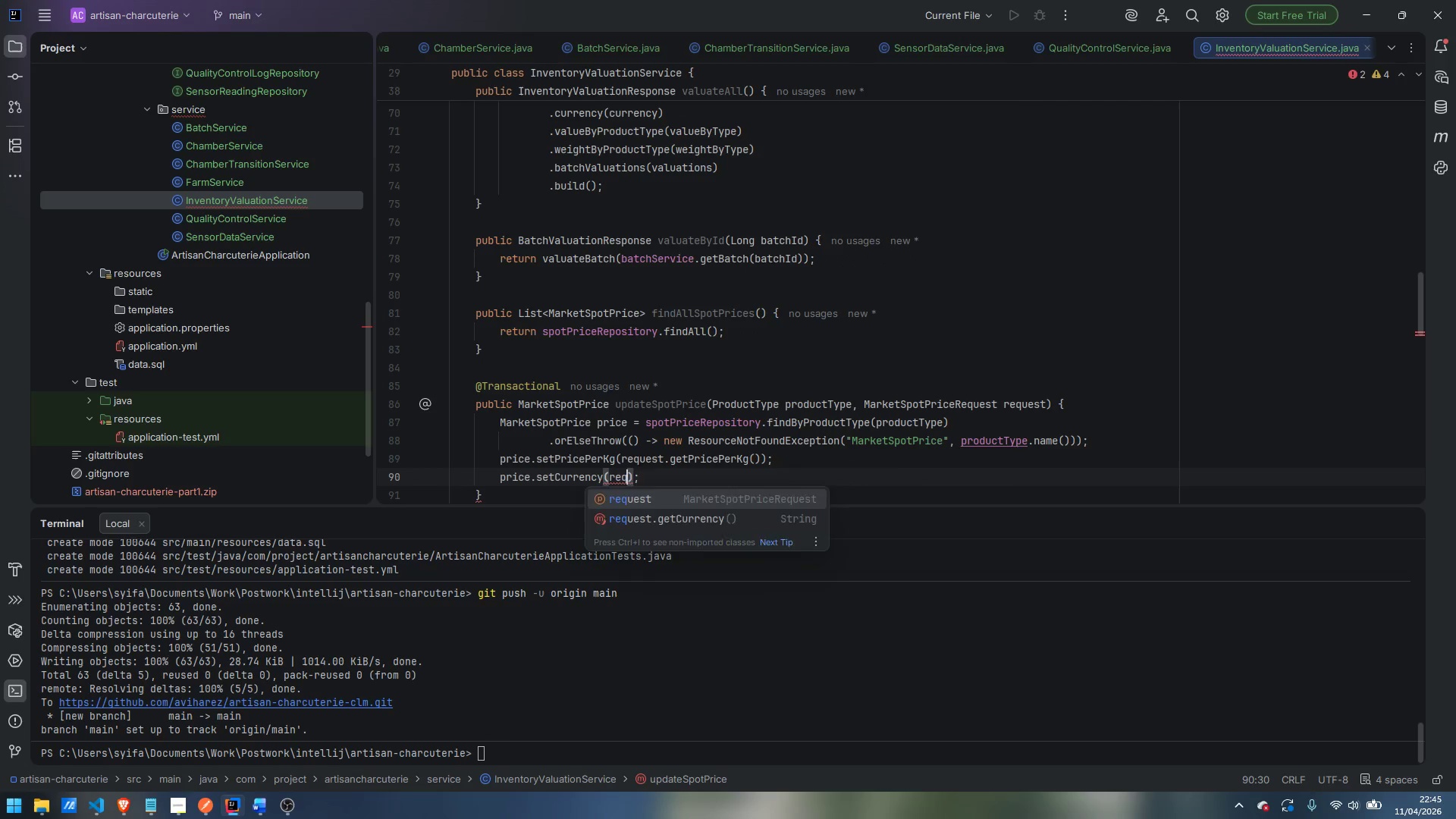 
key(Enter)
 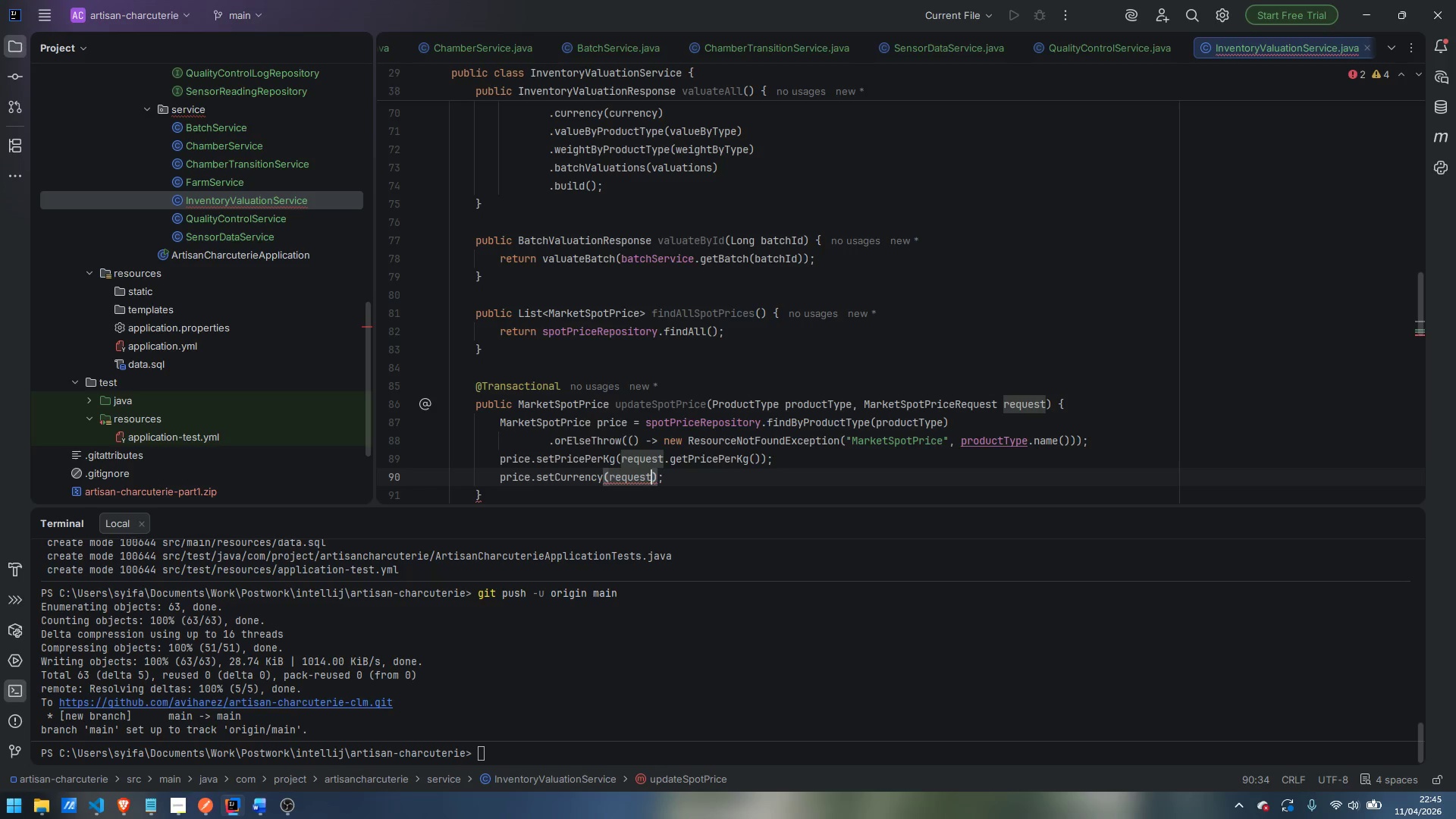 
type(.getC)
 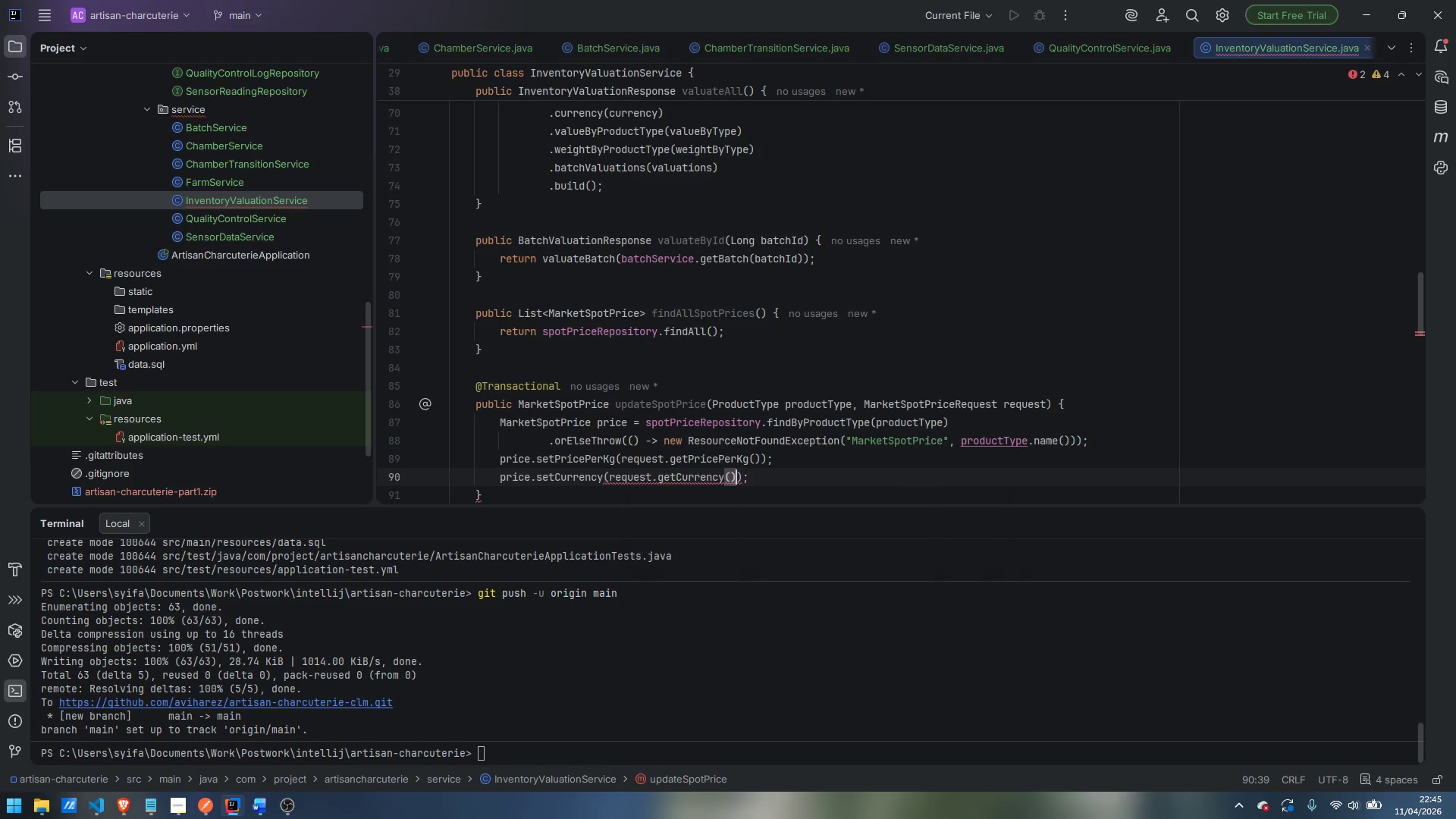 
key(Enter)
 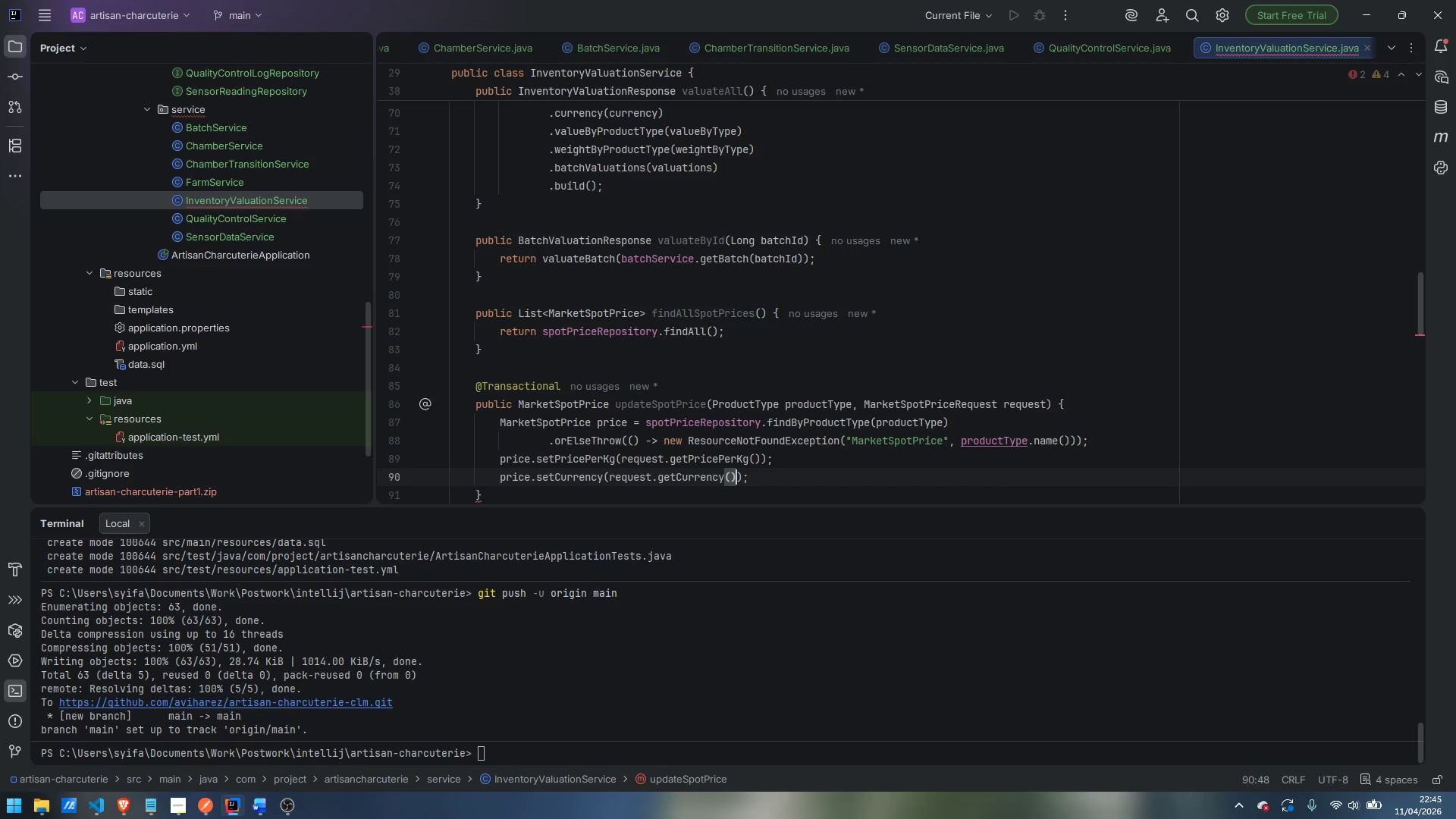 
key(ArrowRight)
 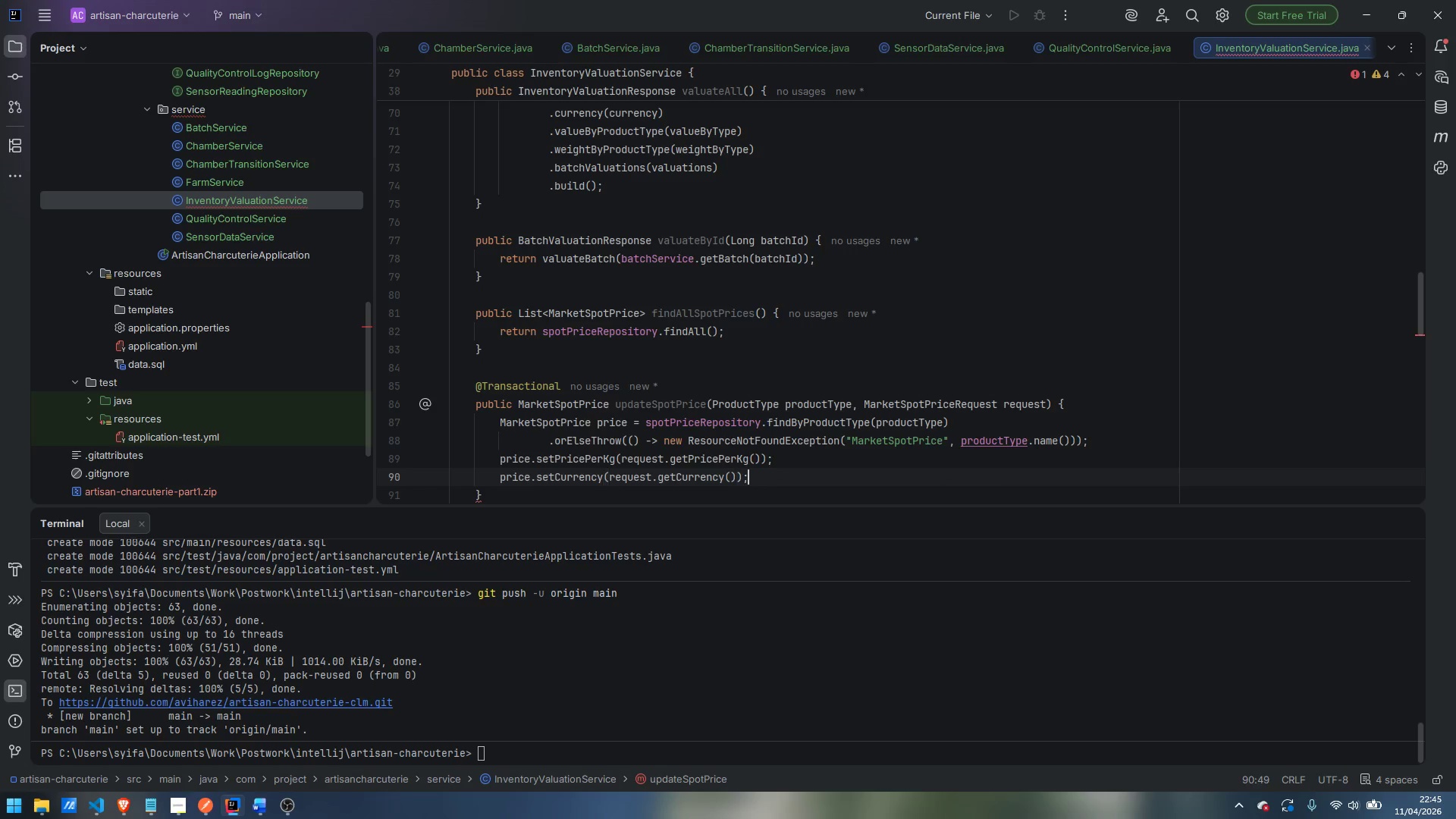 
key(ArrowRight)
 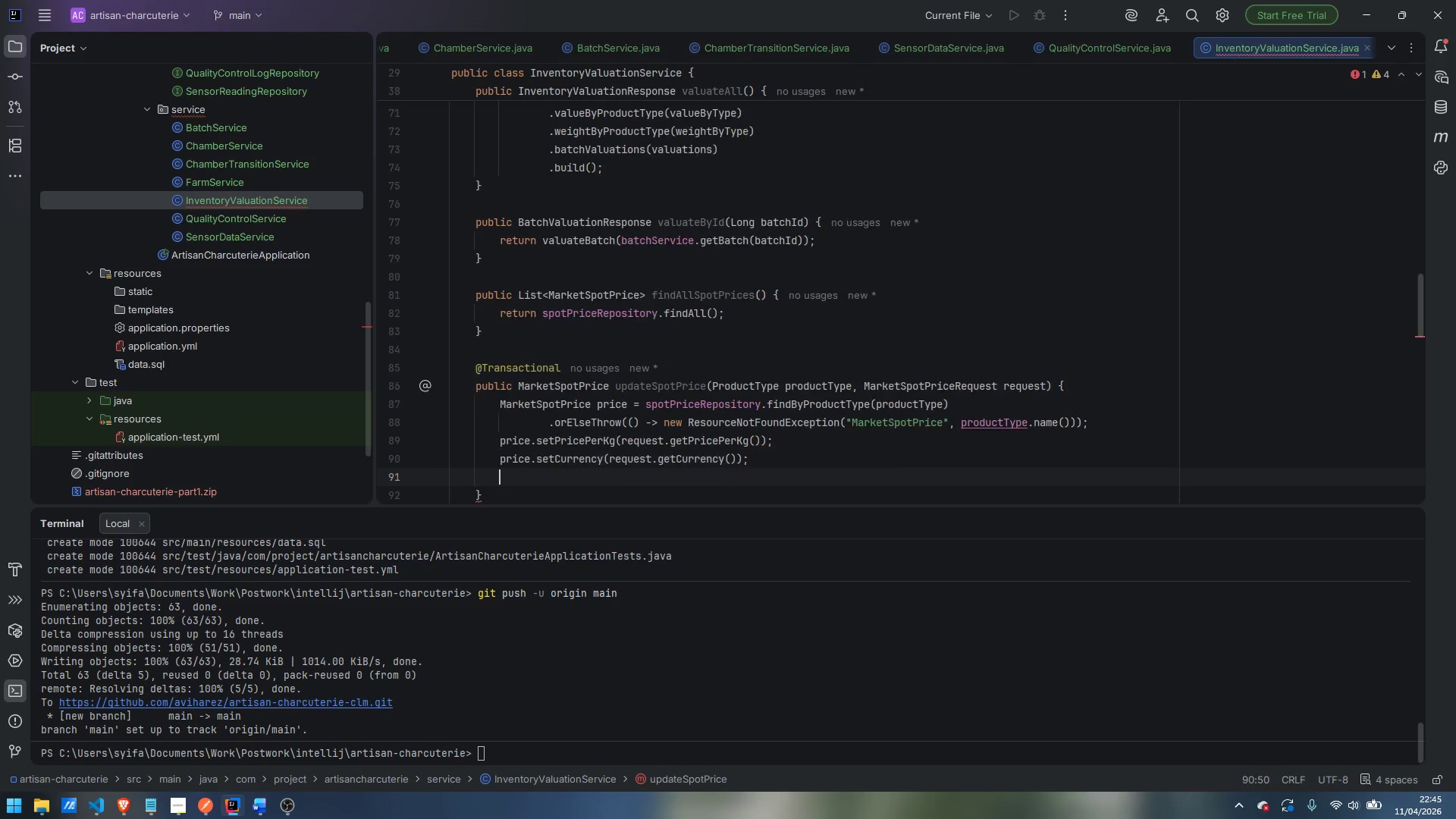 
key(Enter)
 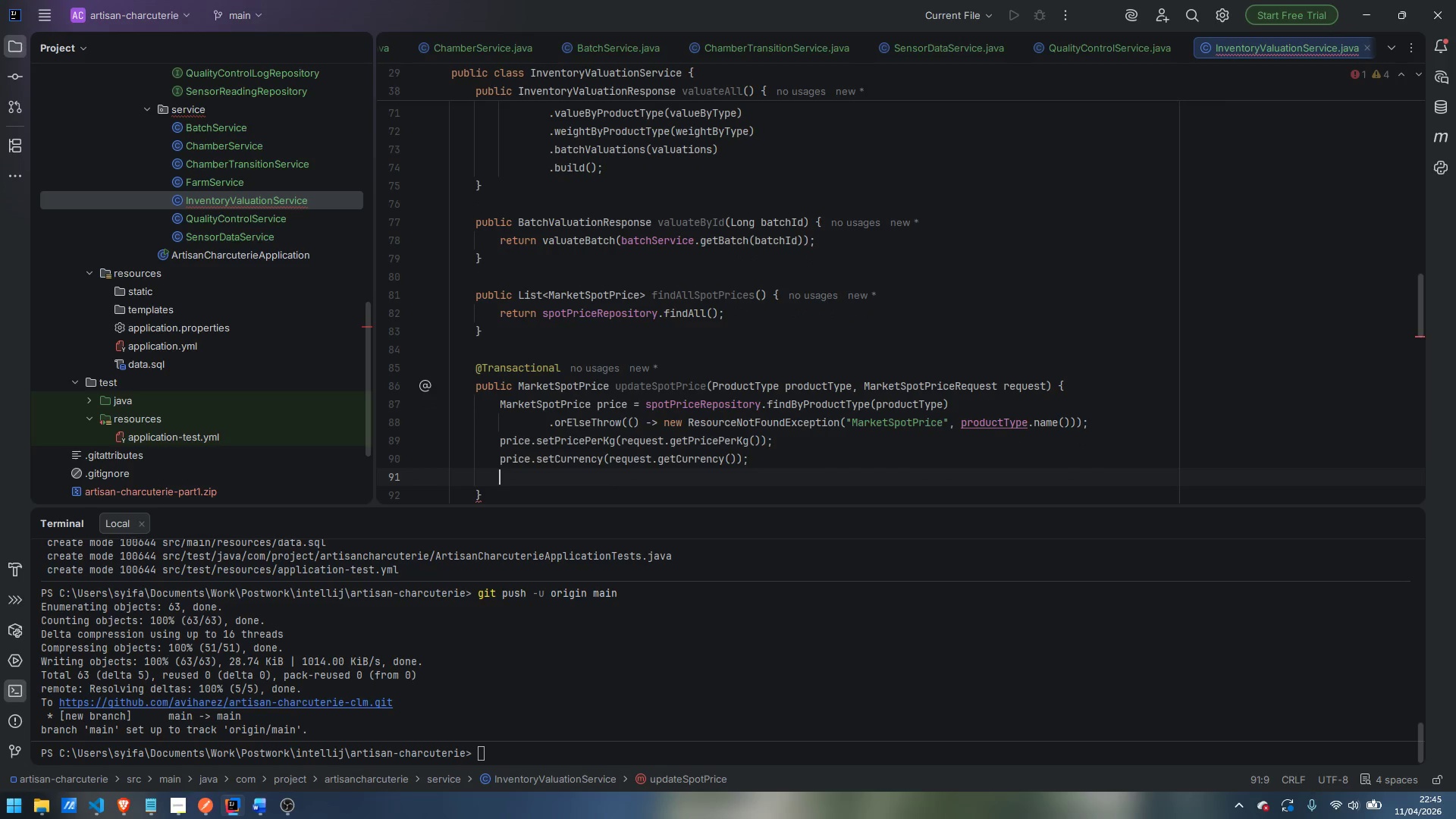 
type(pri)
 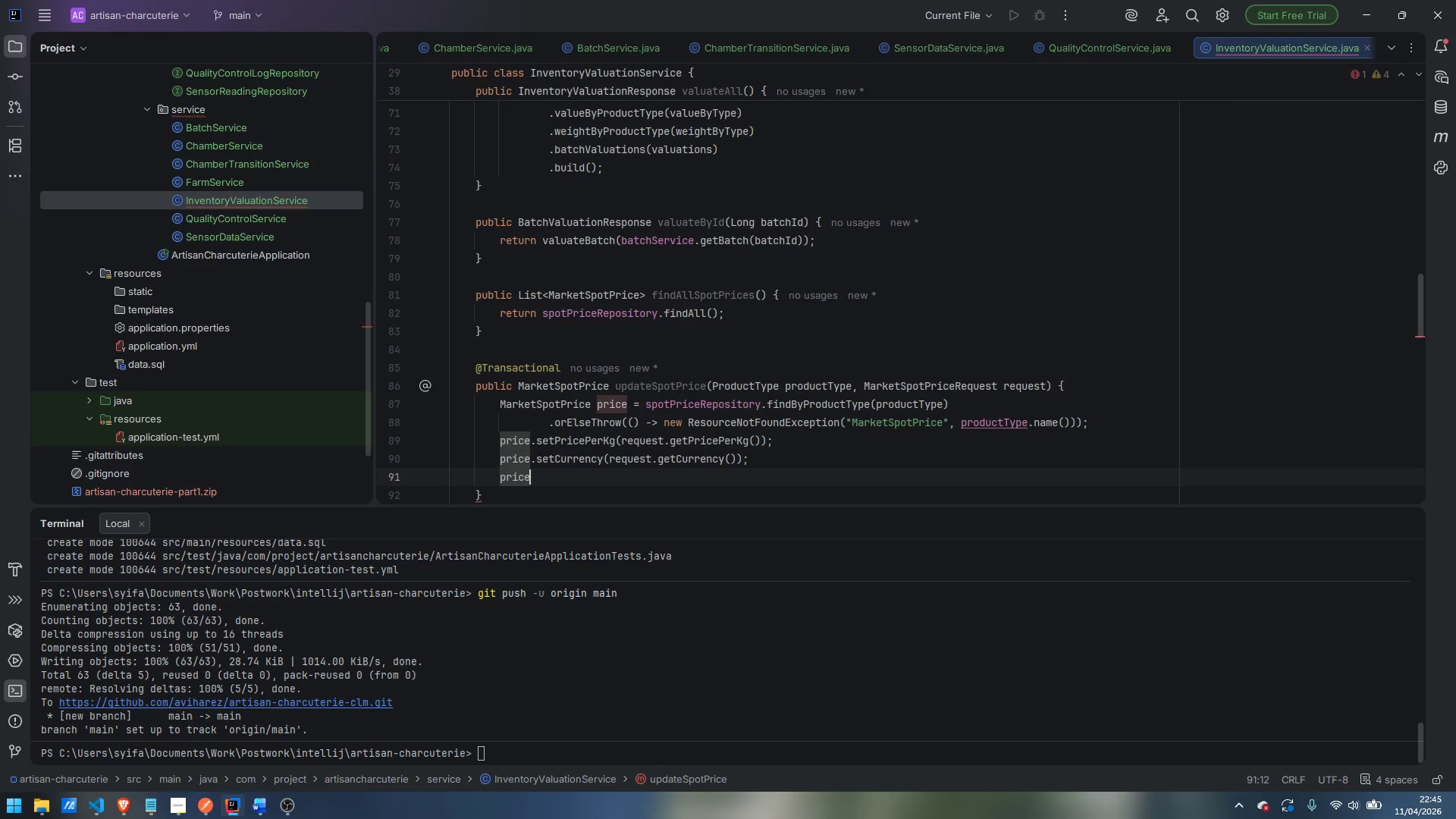 
key(Enter)
 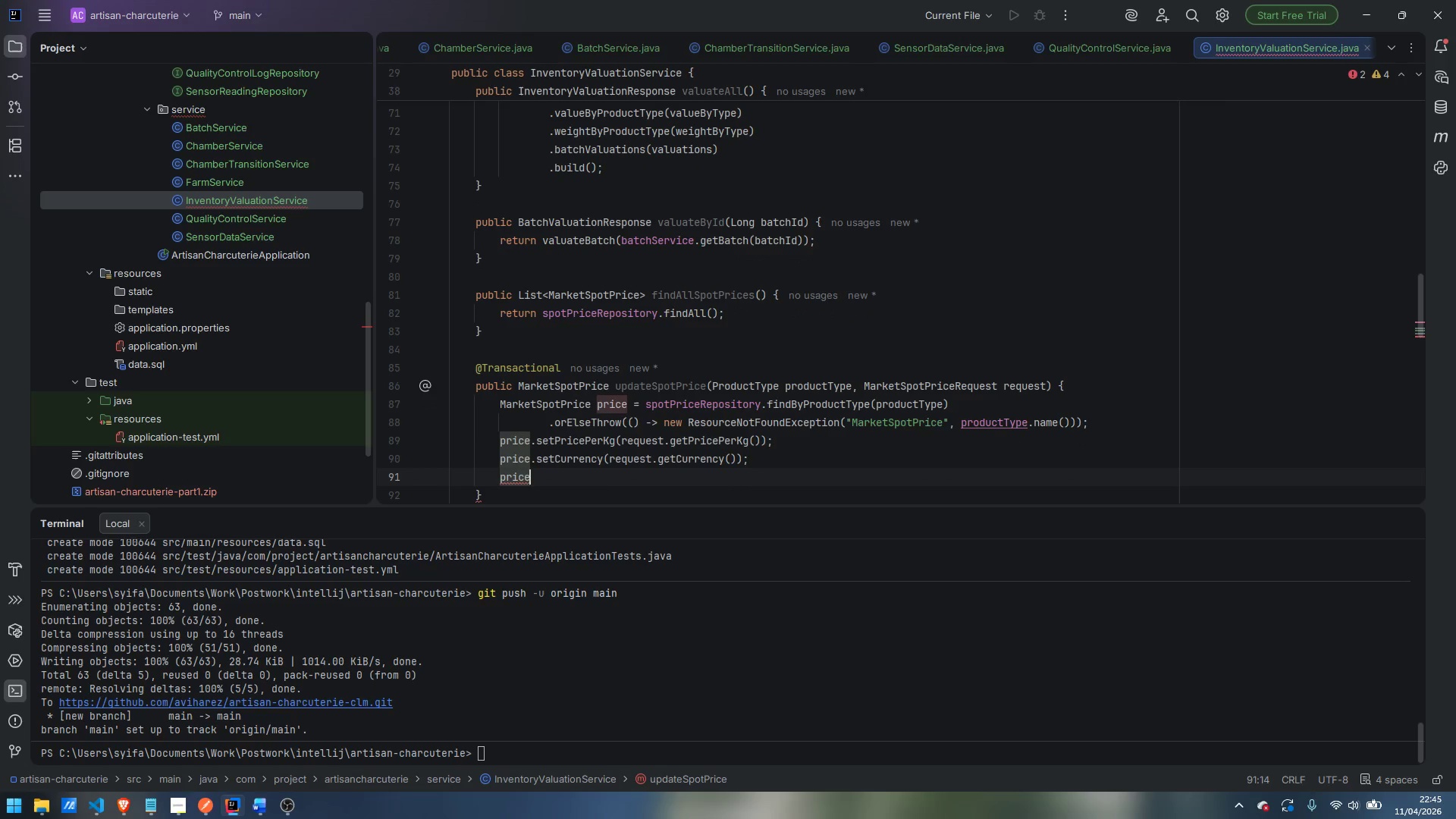 
type(.setEffe)
 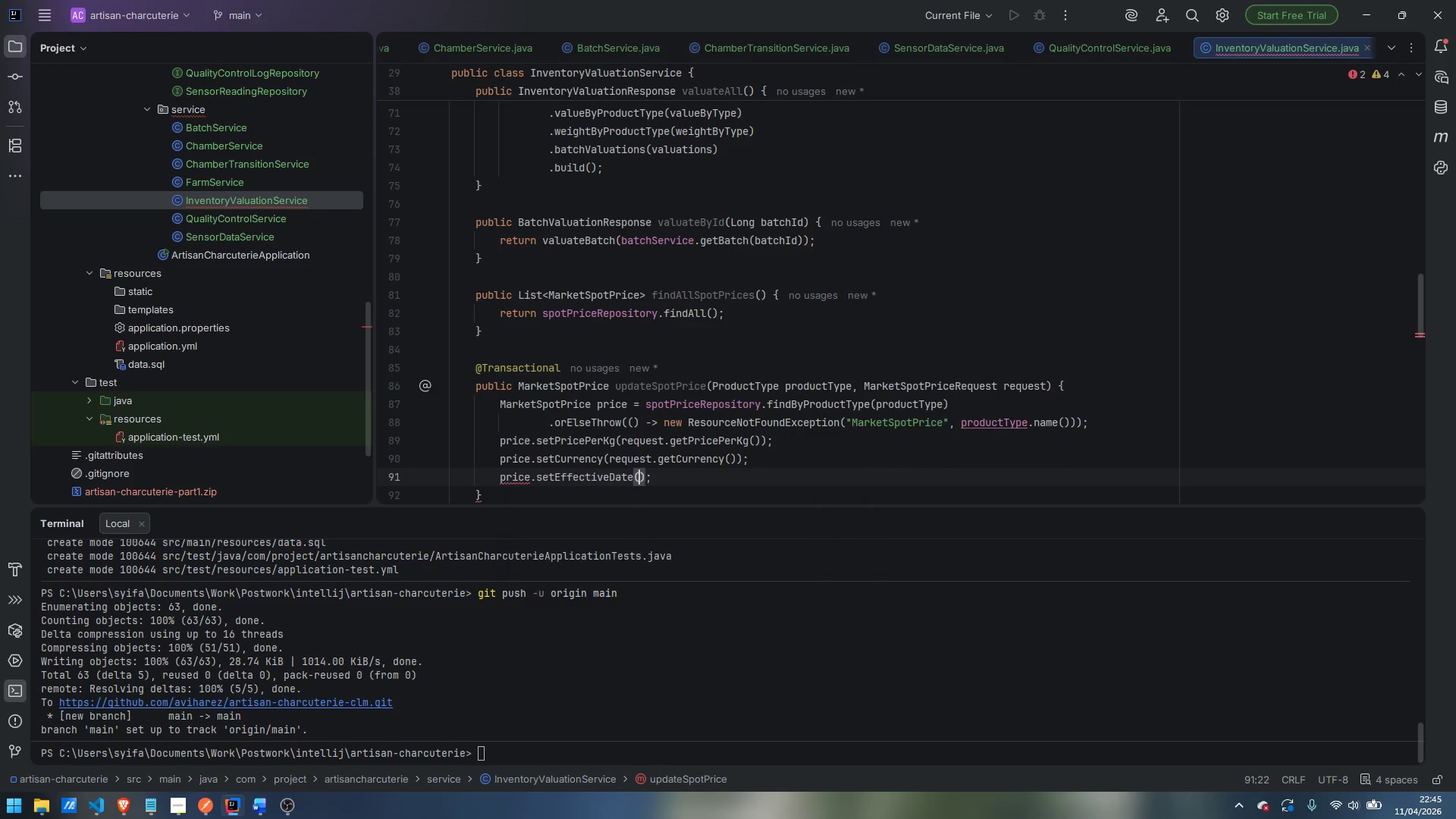 
key(Enter)
 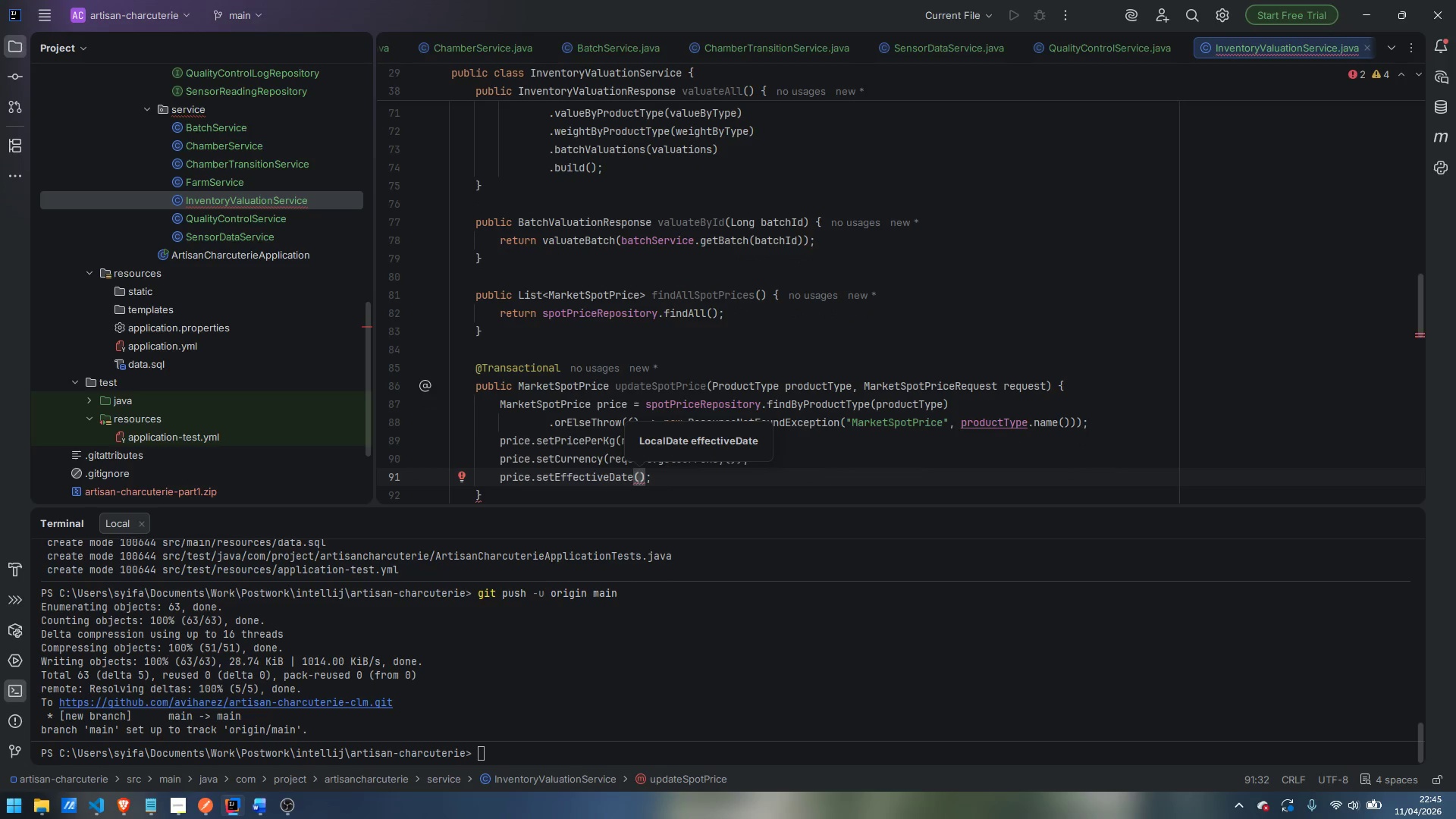 
type(req)
 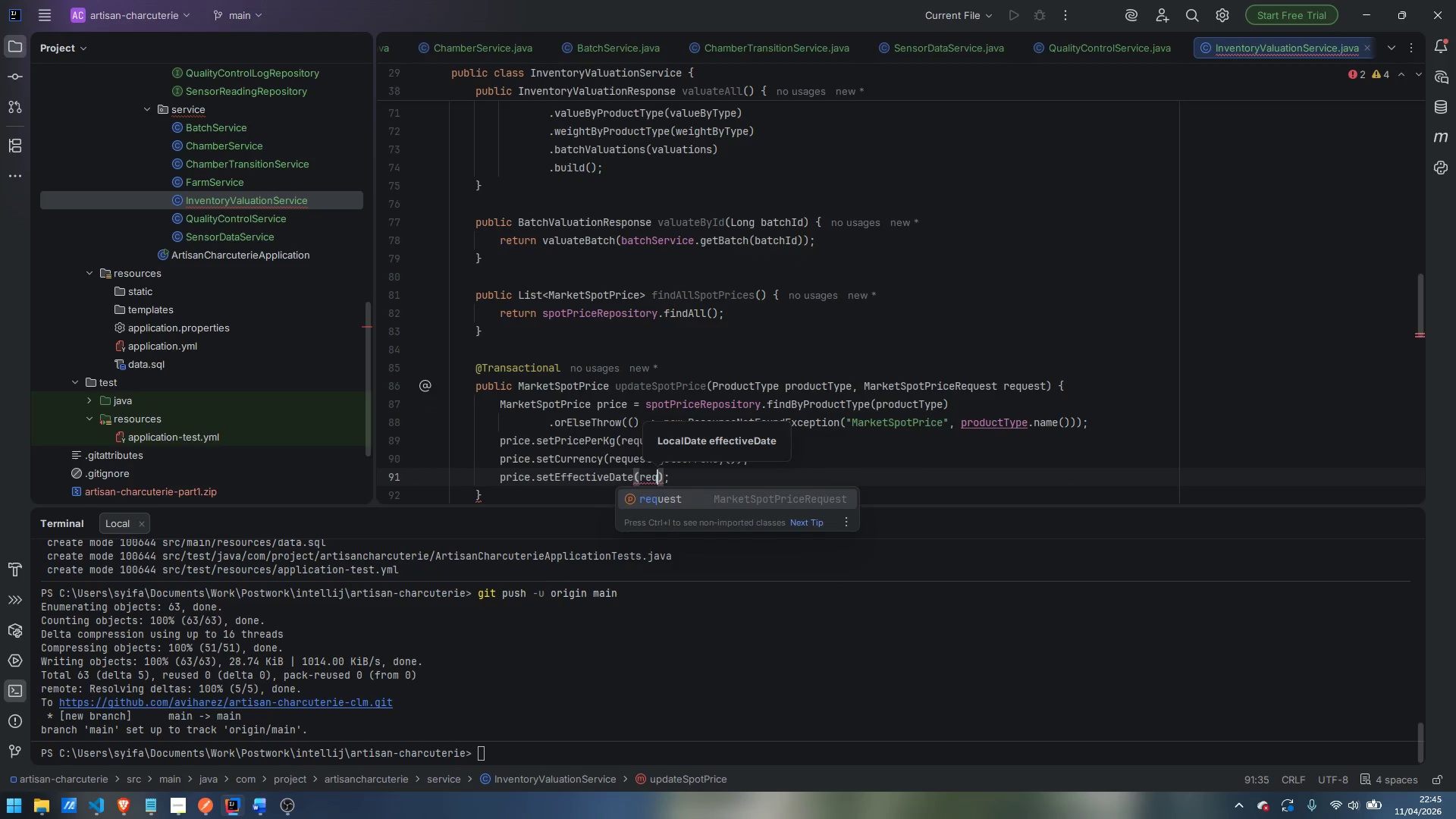 
key(Enter)
 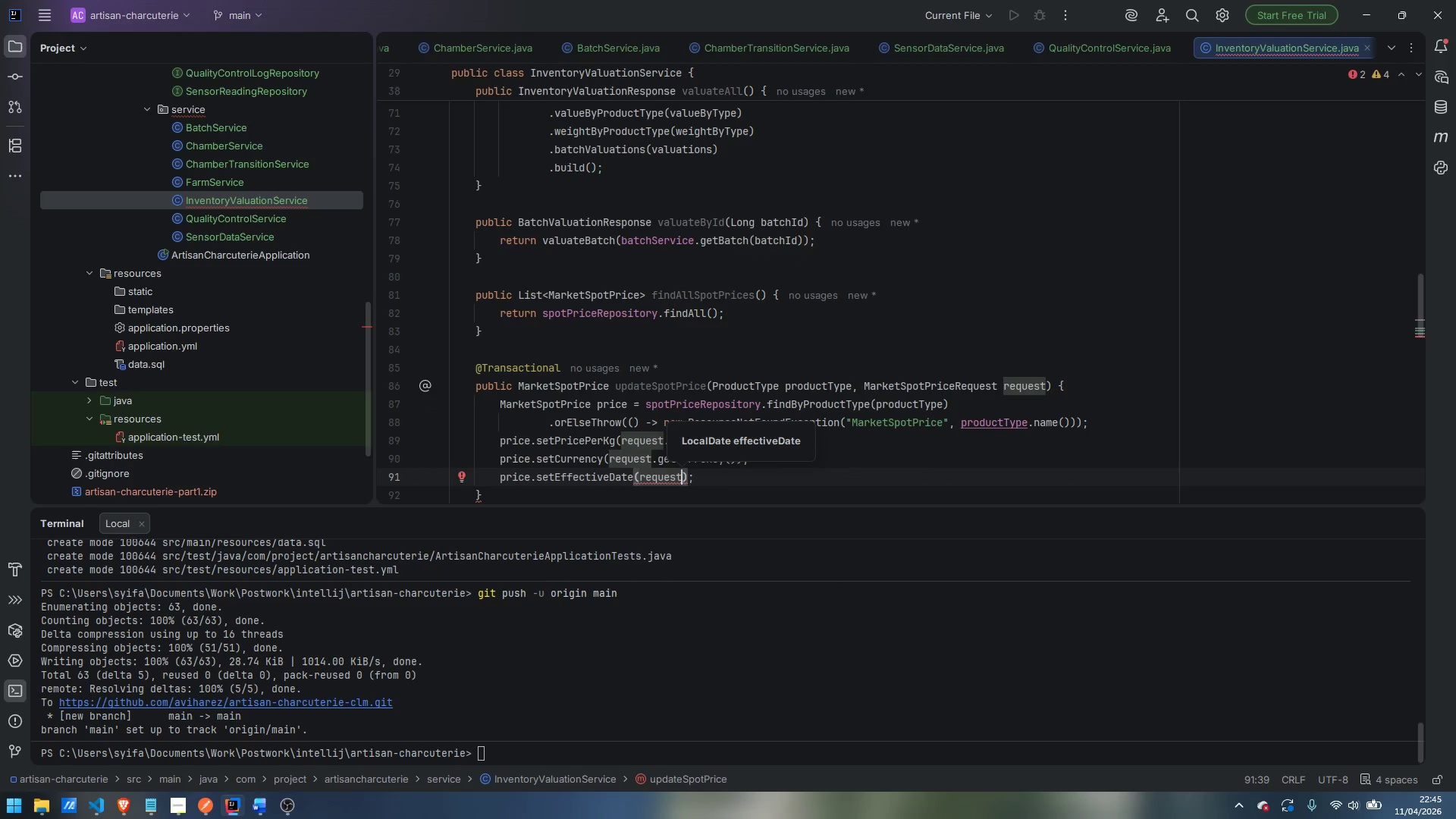 
type(.getEffe)
 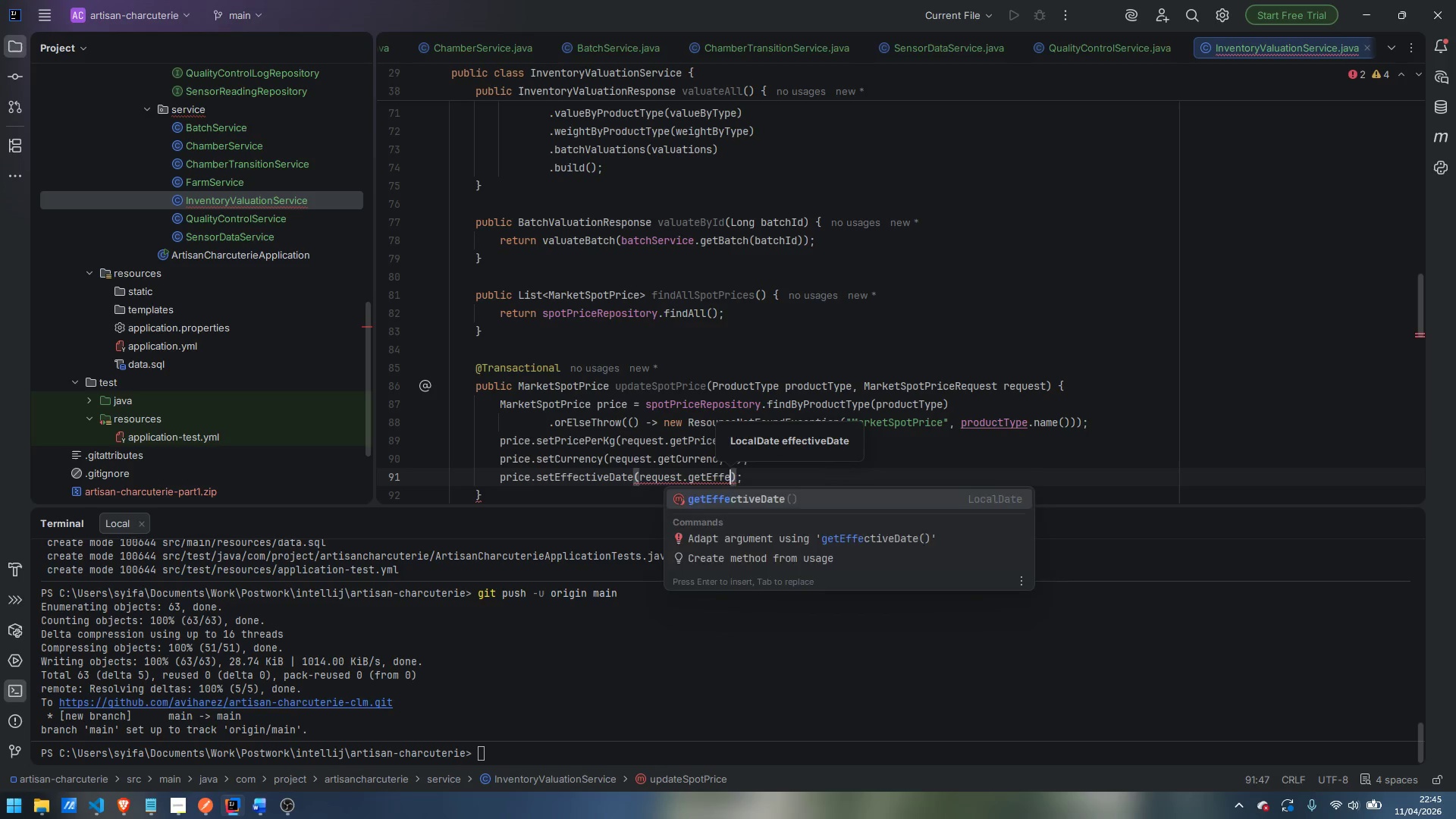 
key(Enter)
 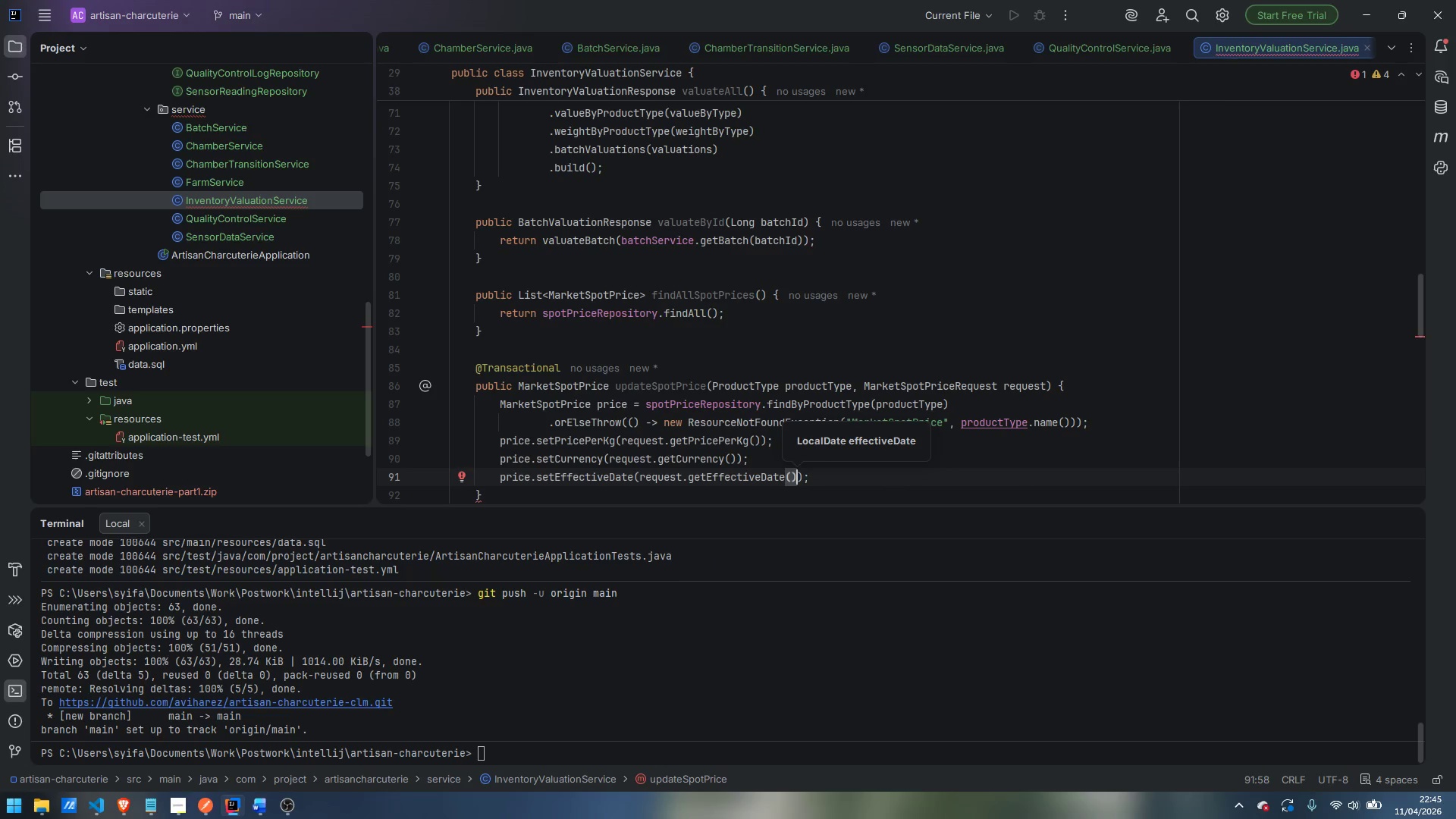 
key(ArrowRight)
 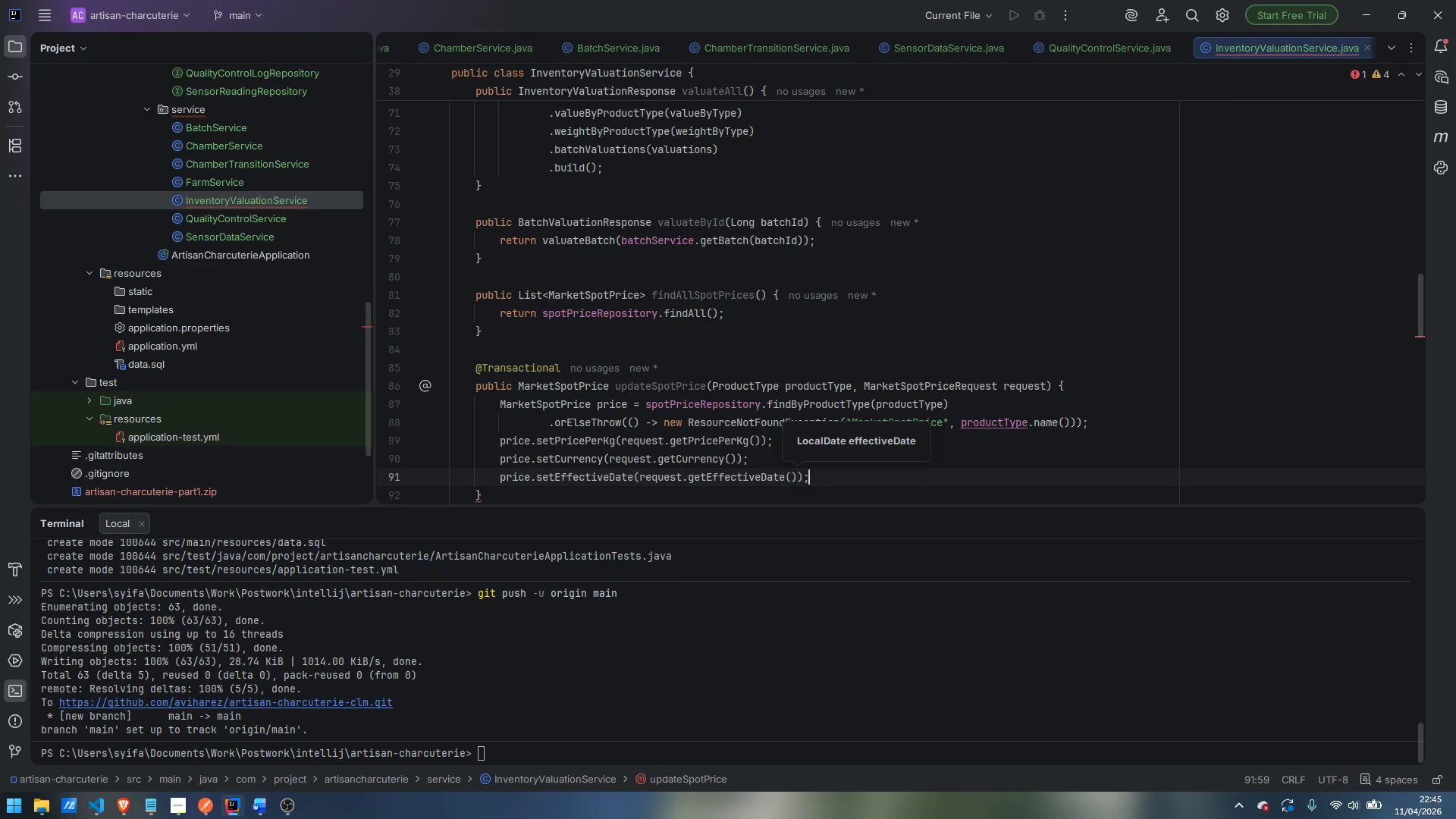 
key(ArrowRight)
 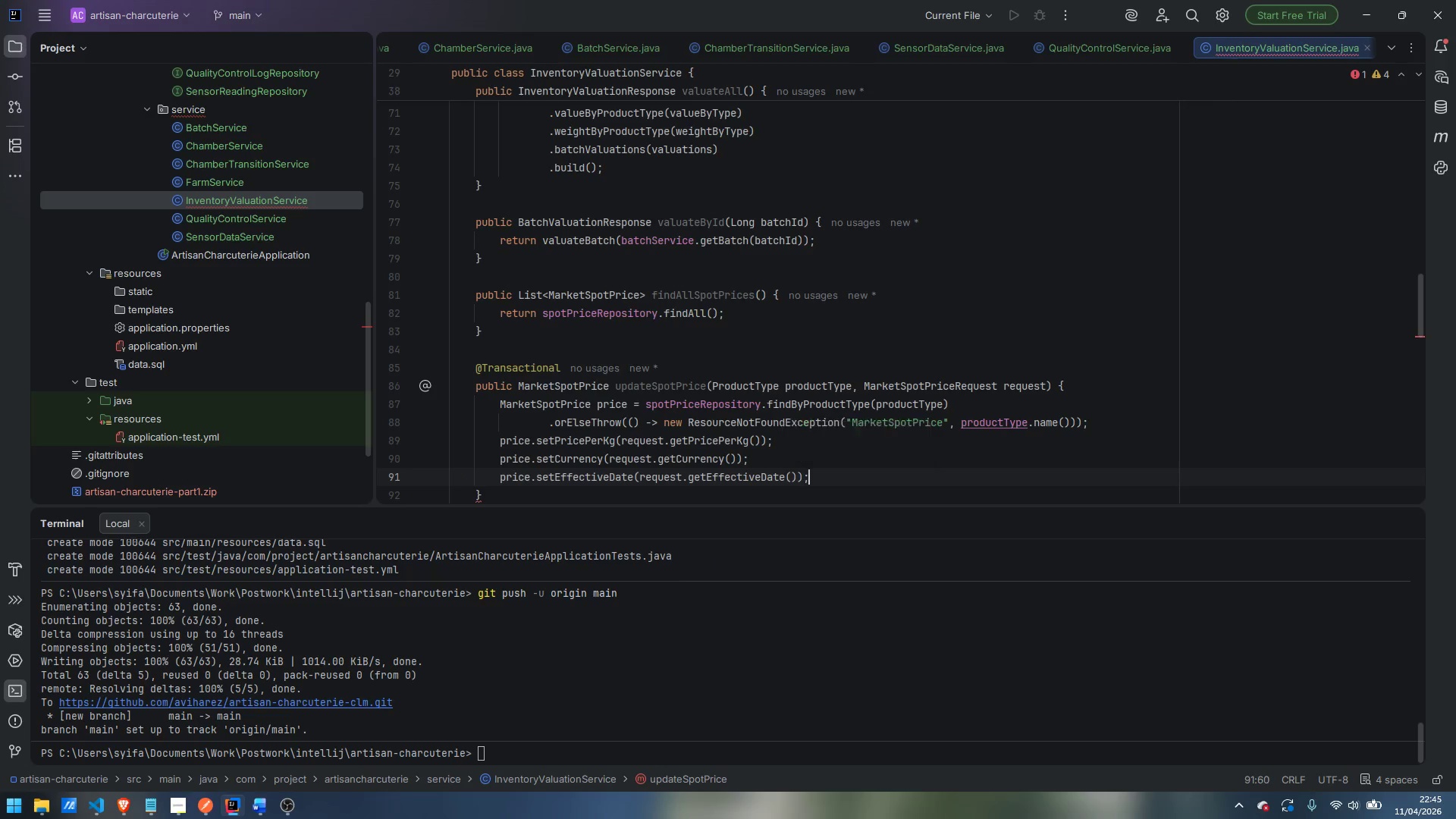 
key(Enter)
 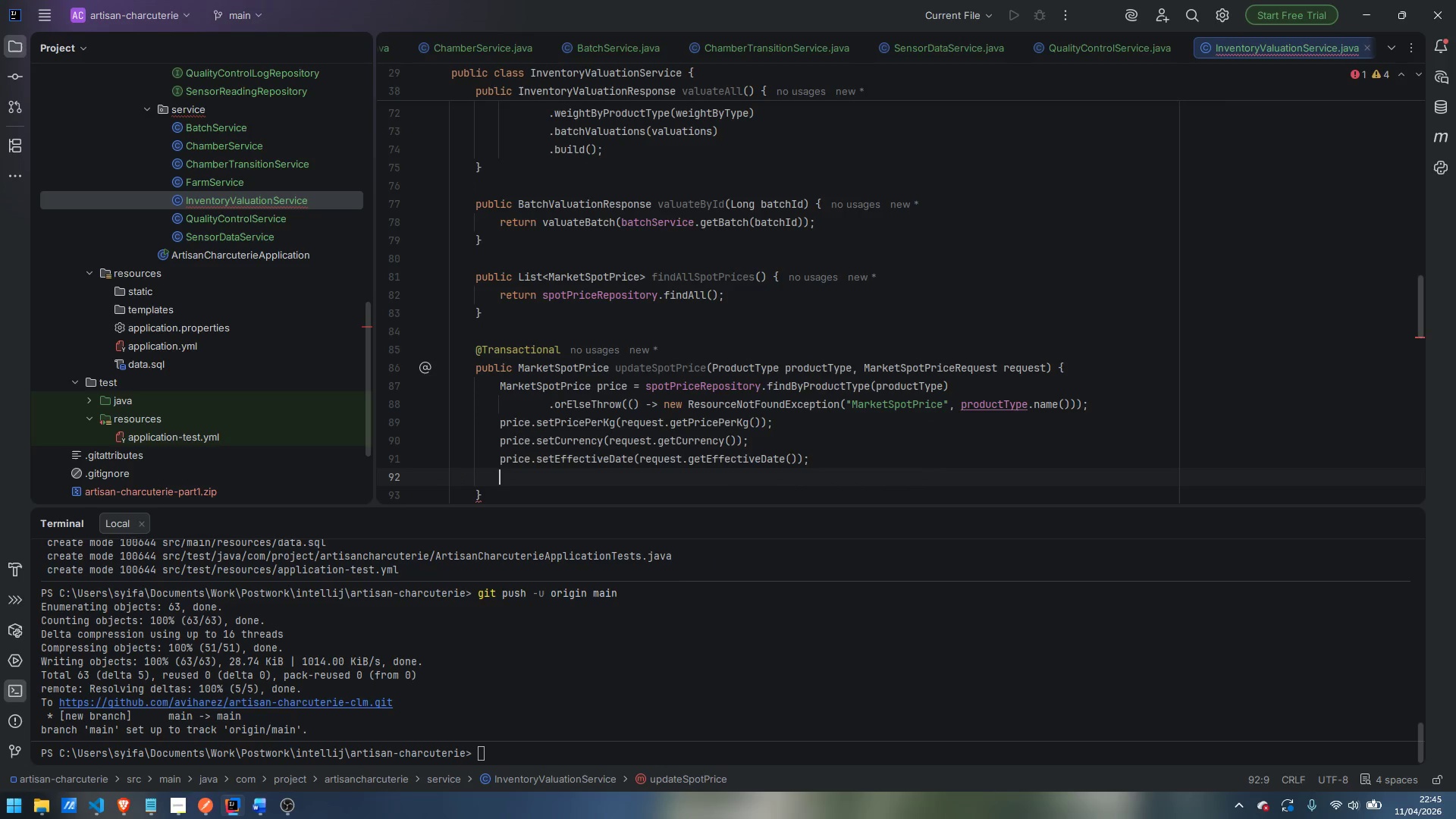 
type(pr)
 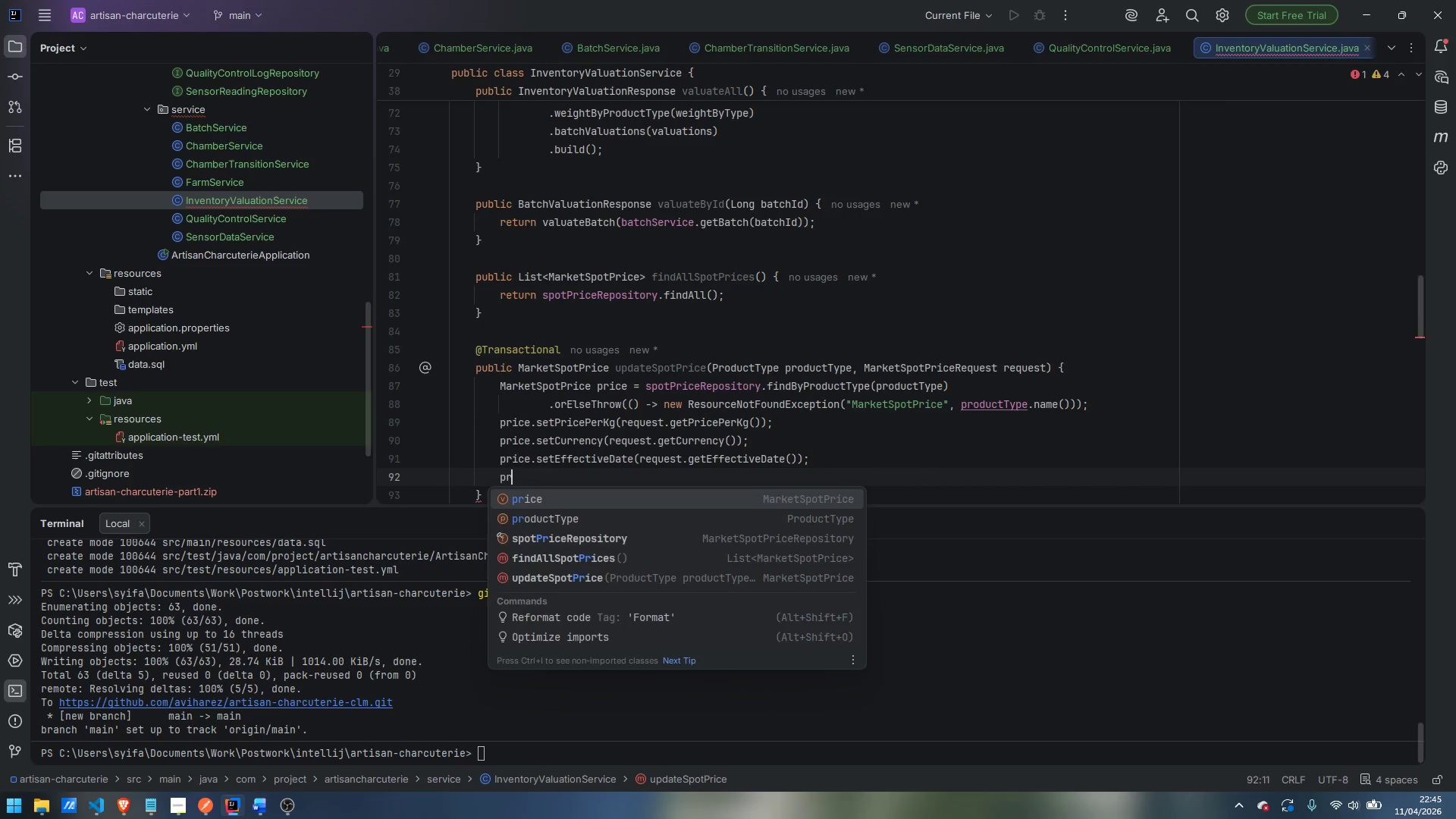 
key(Enter)
 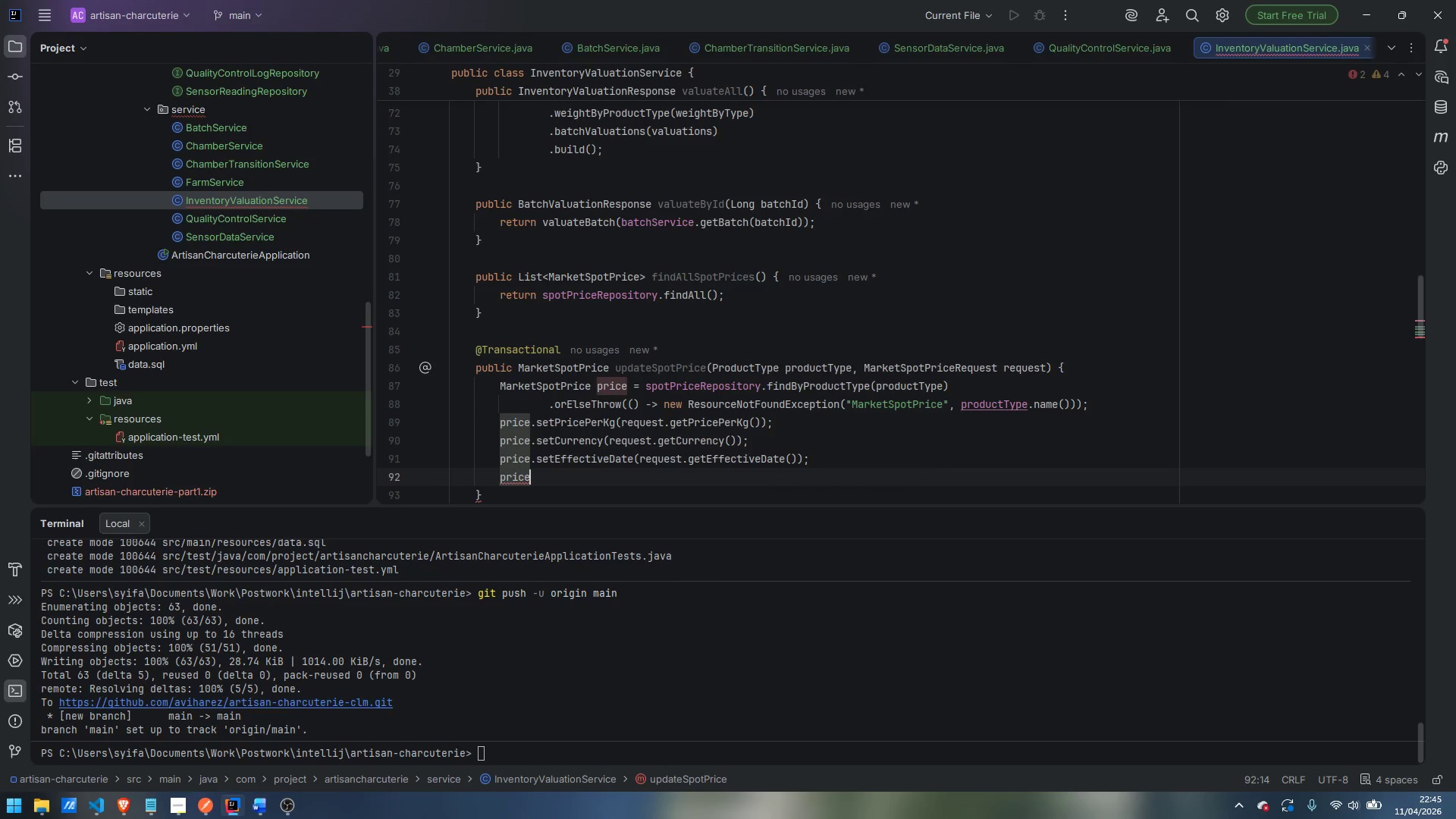 
key(Period)
 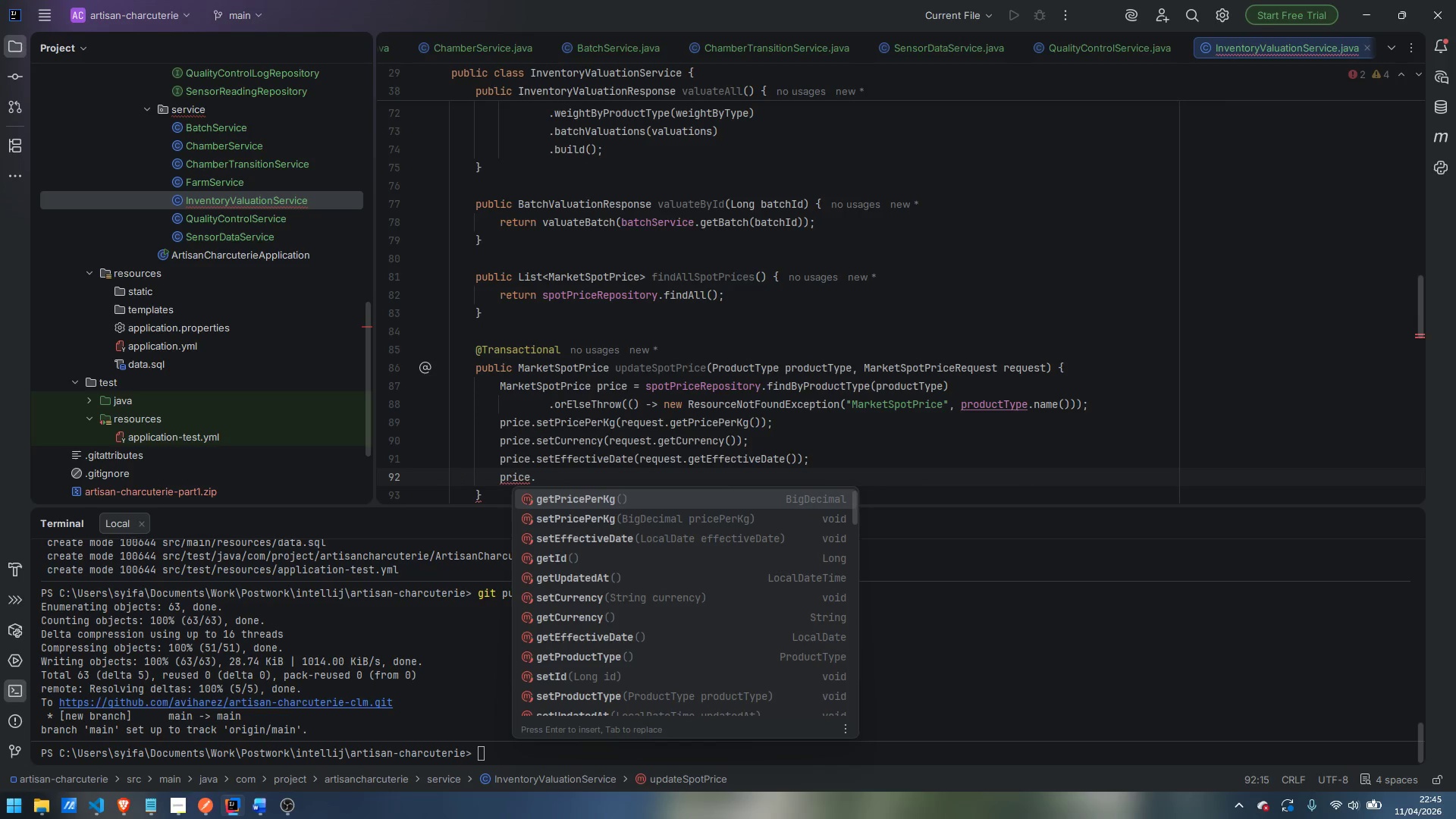 
key(Control+Backspace)
 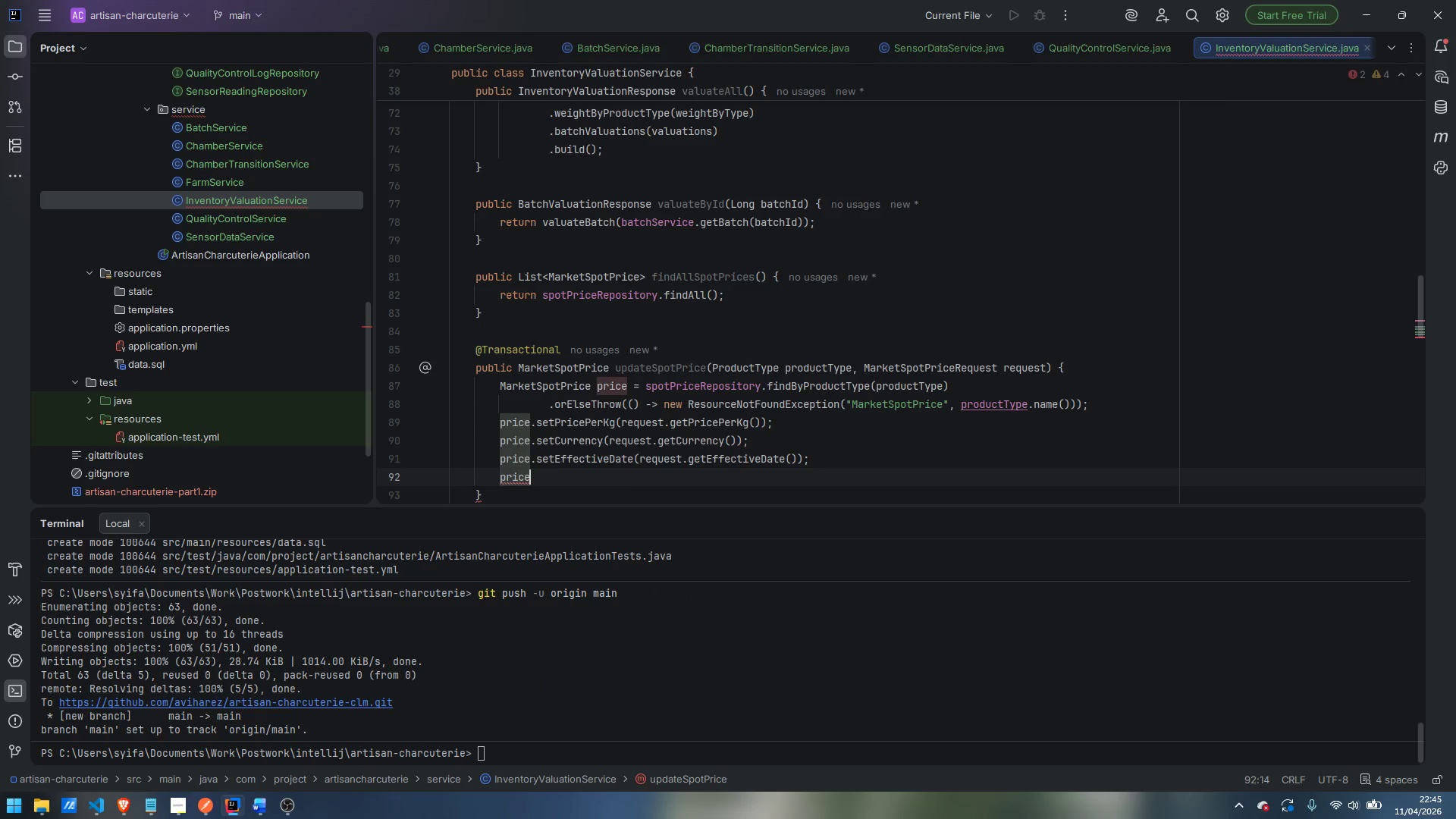 
key(Control+Backspace)
 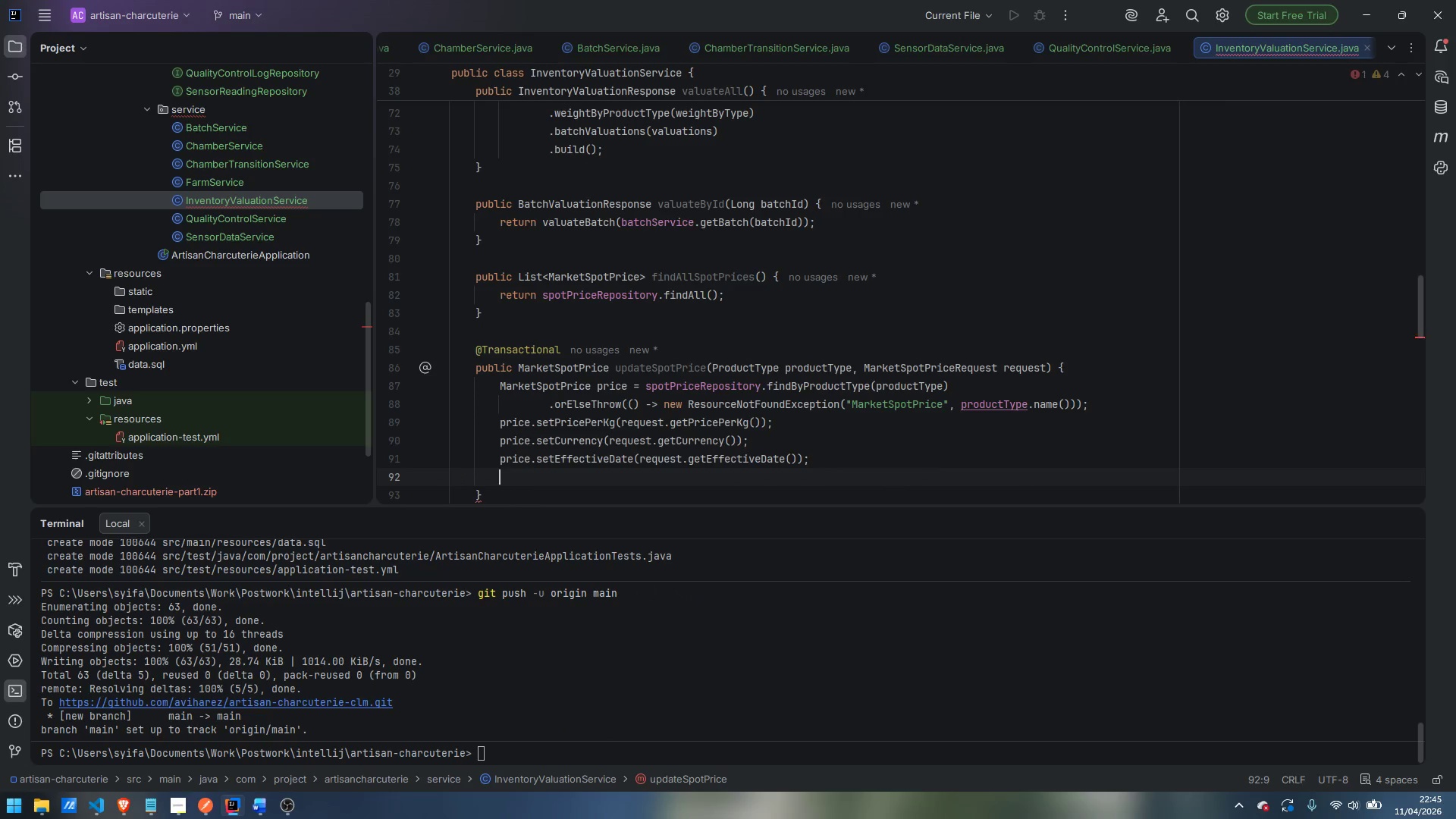 
type(reutrn )
 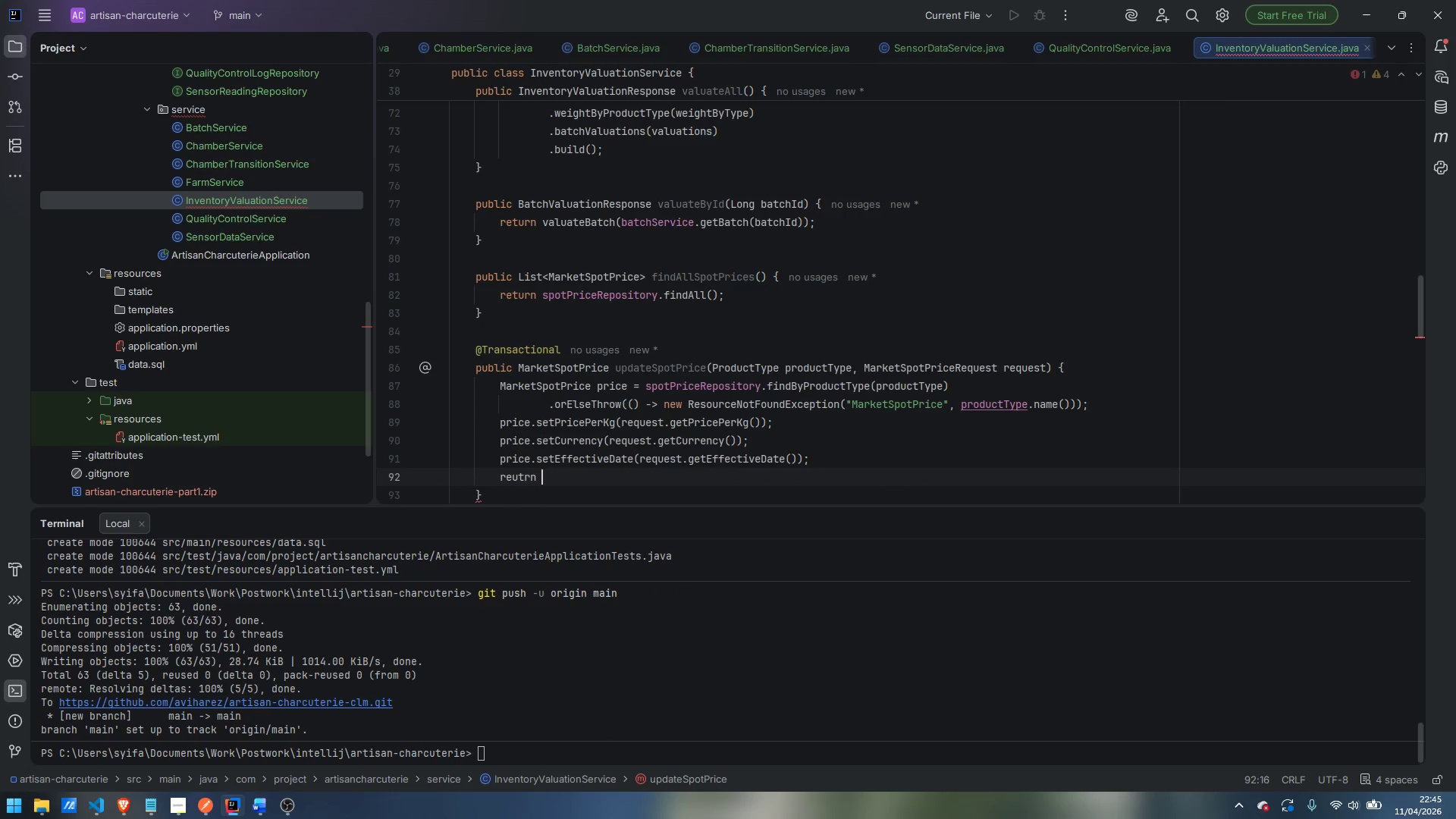 
key(Control+ControlLeft)
 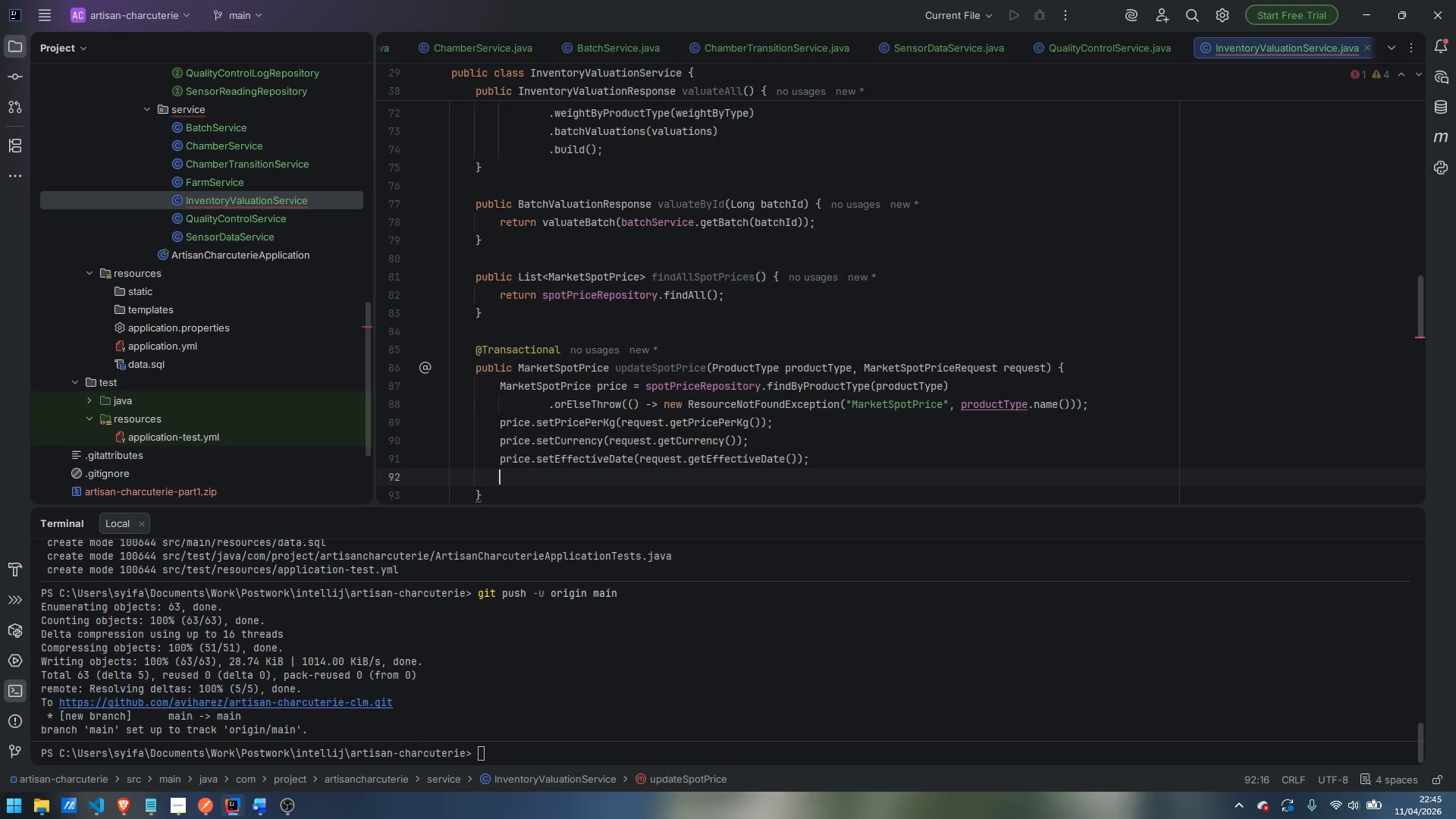 
key(Control+Backspace)
 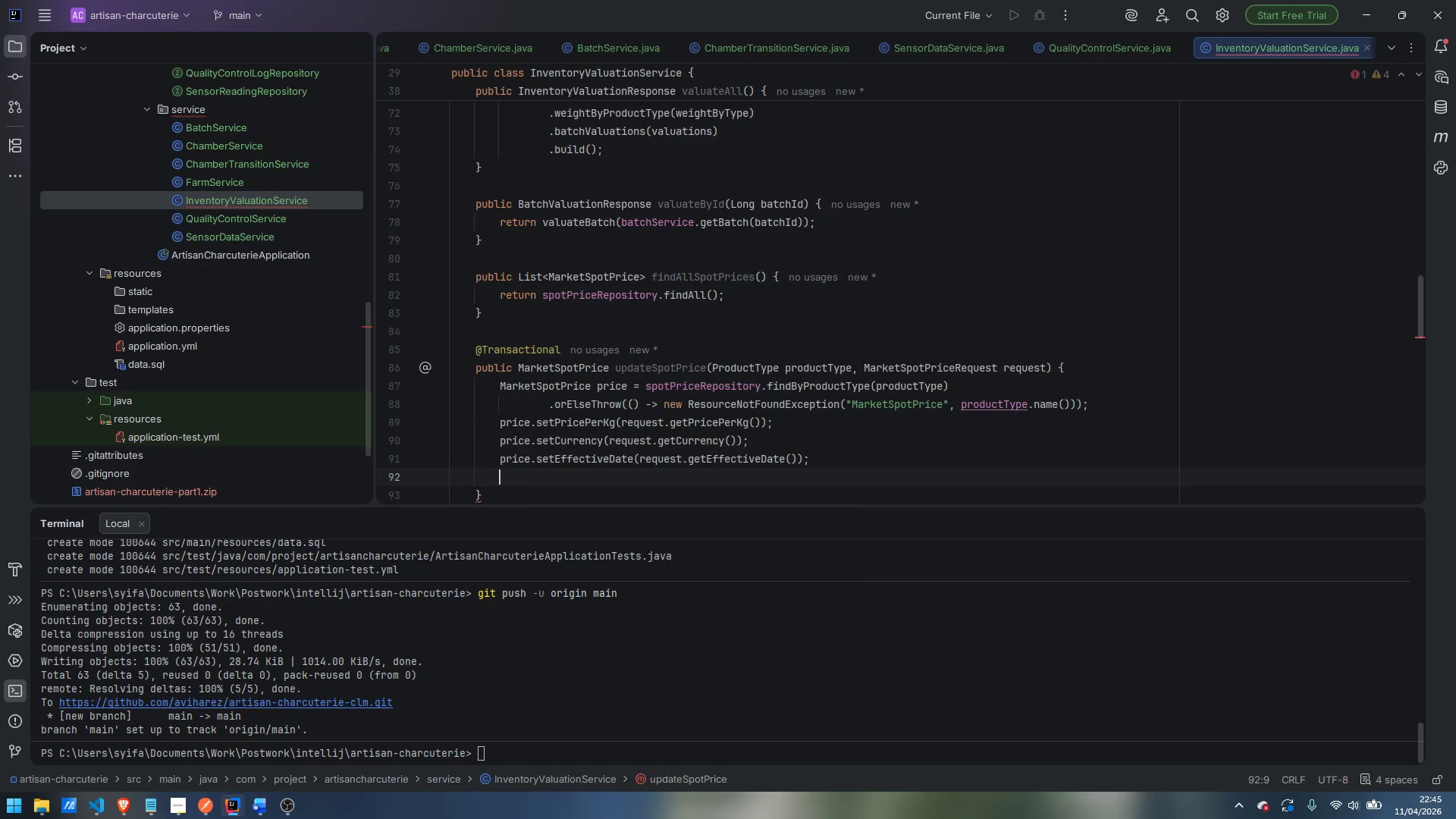 
type(return spotPrice)
 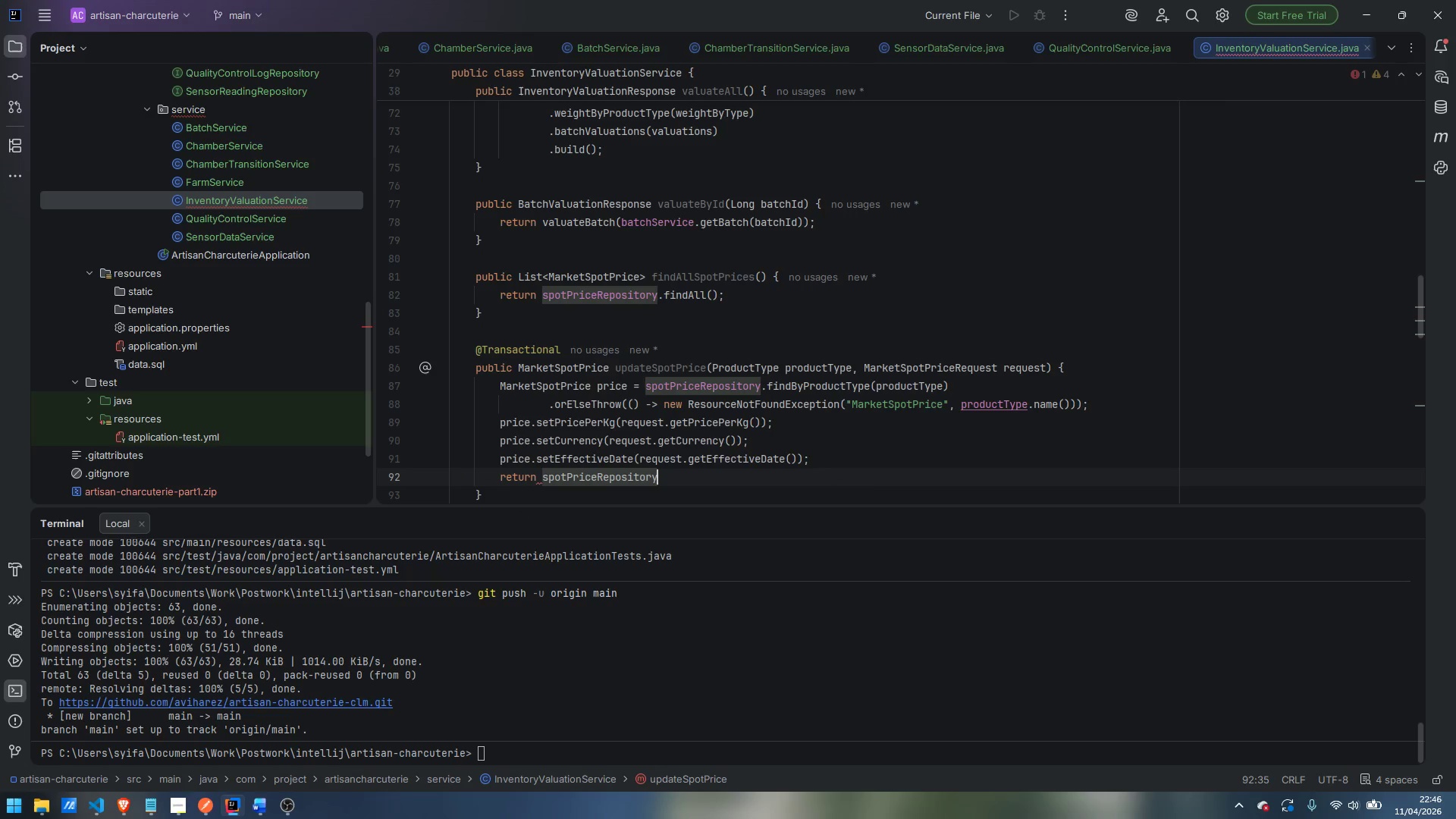 
 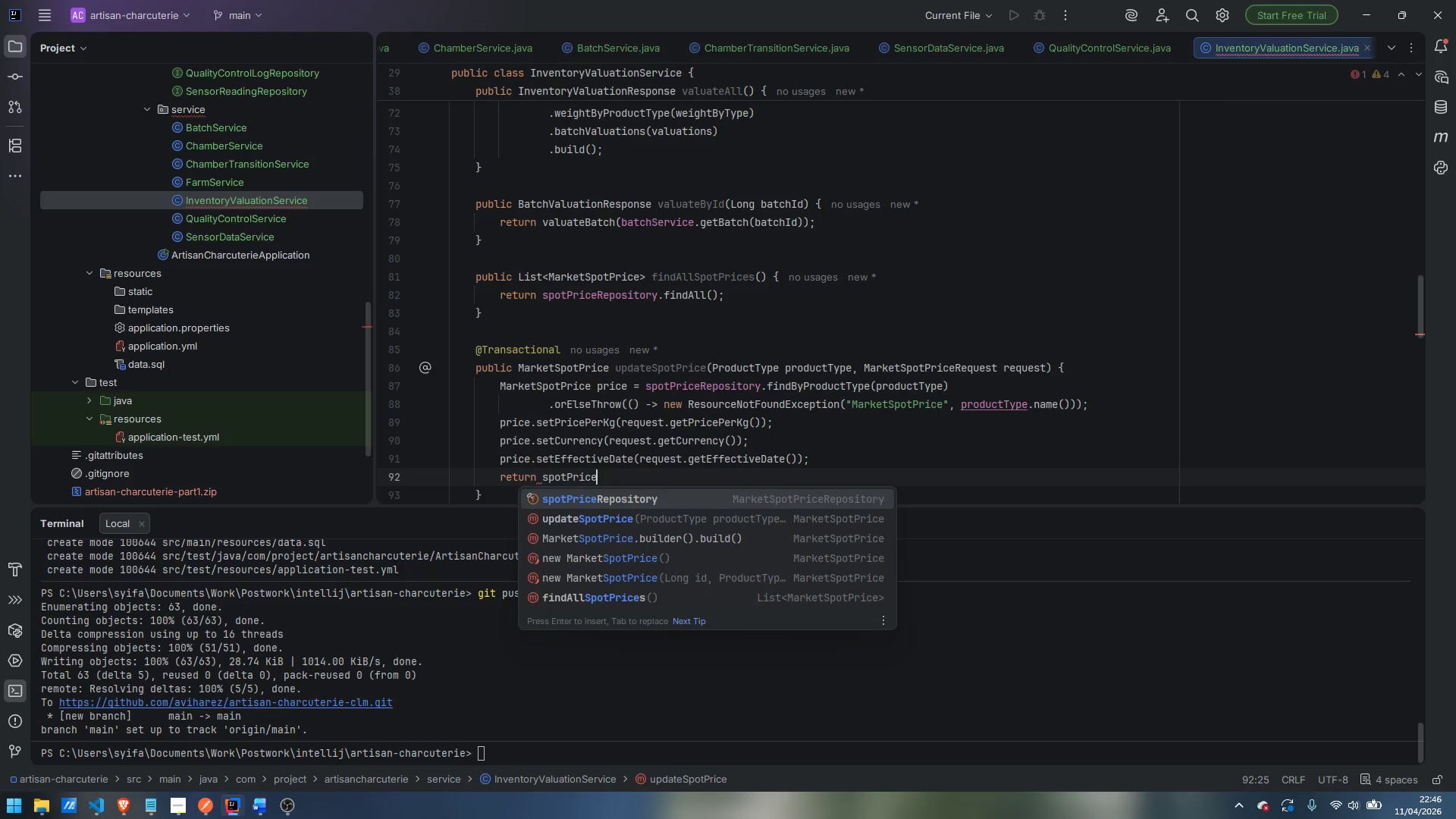 
key(Enter)
 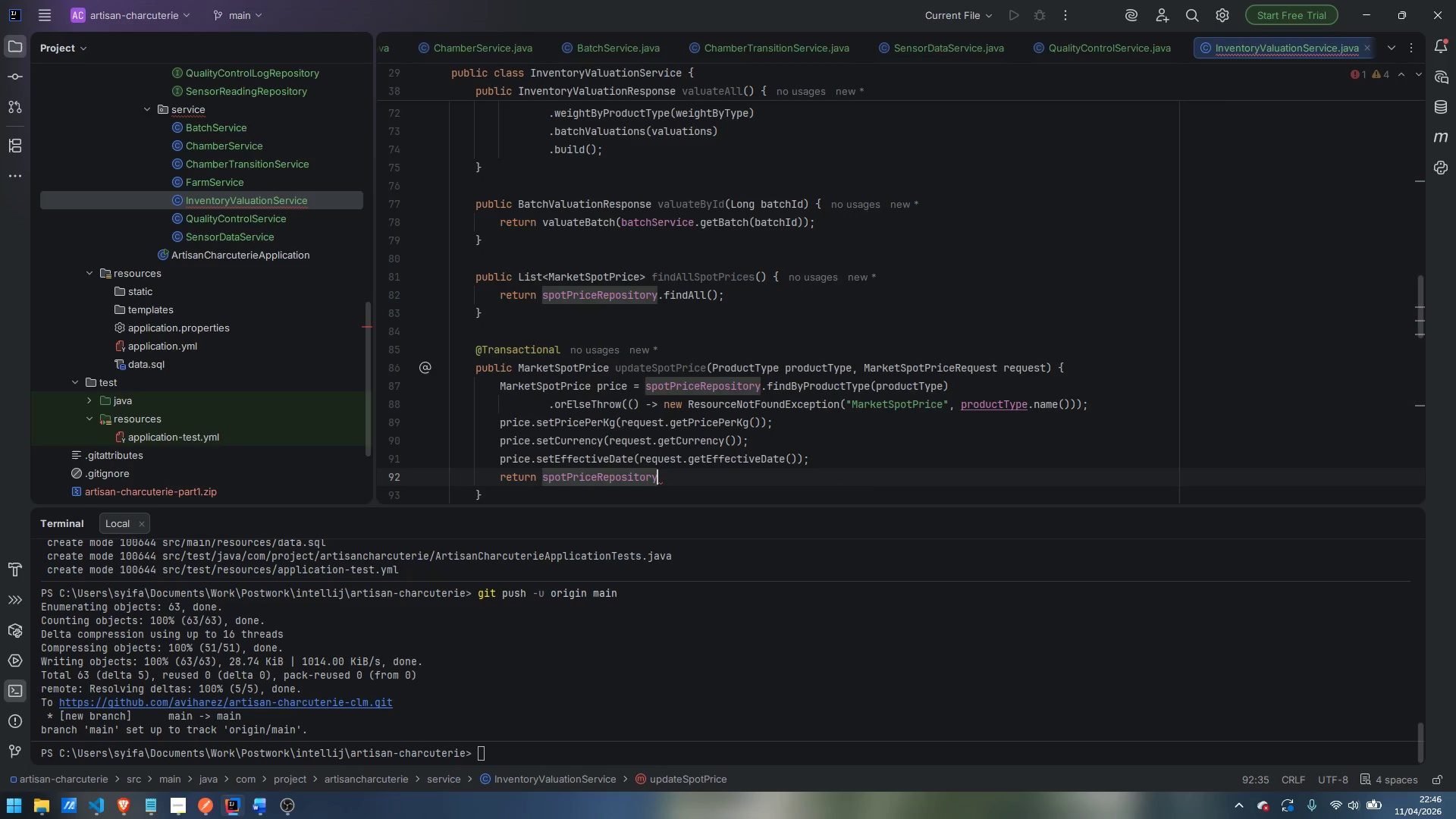 
type(.sa)
 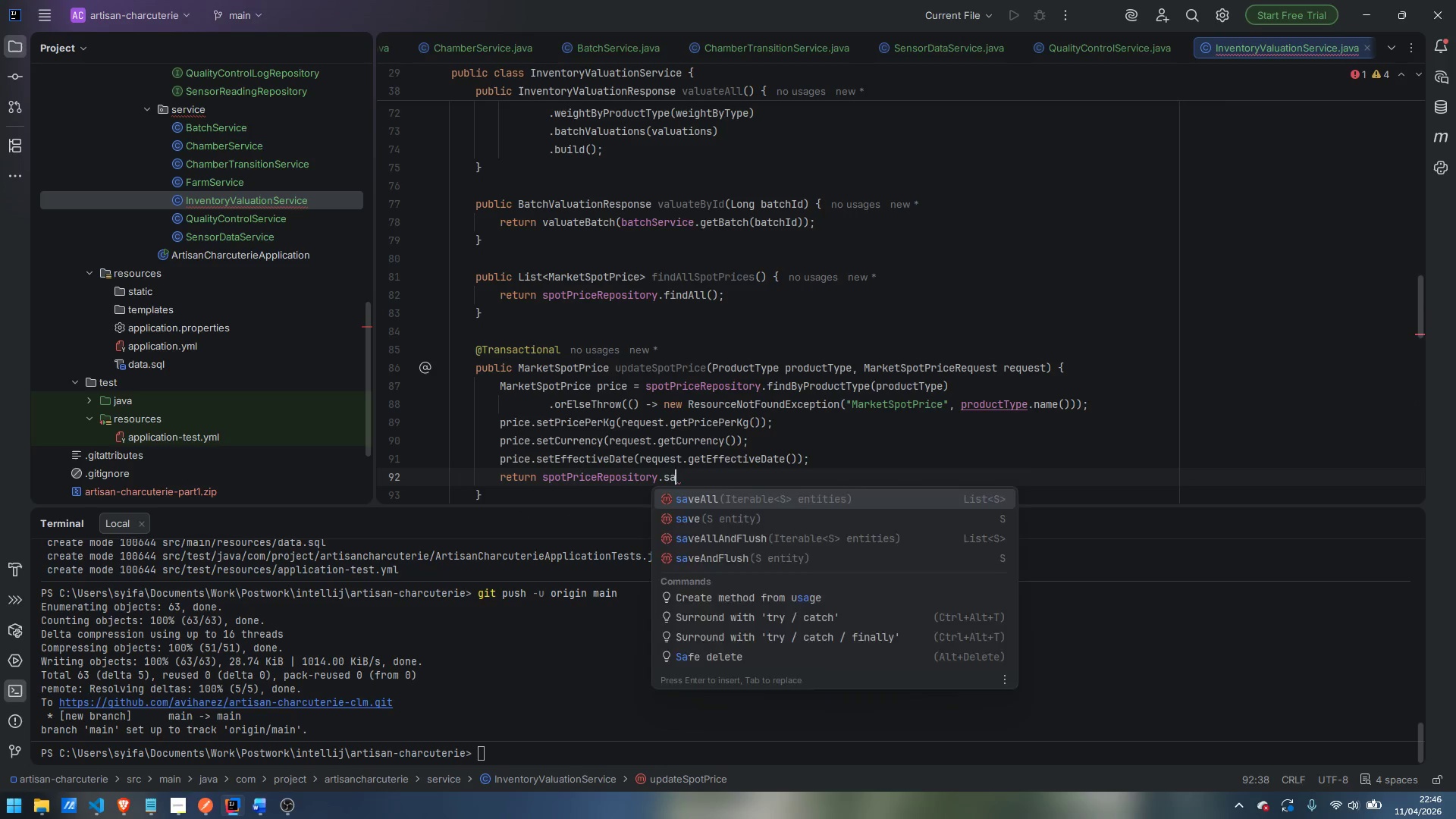 
key(Enter)
 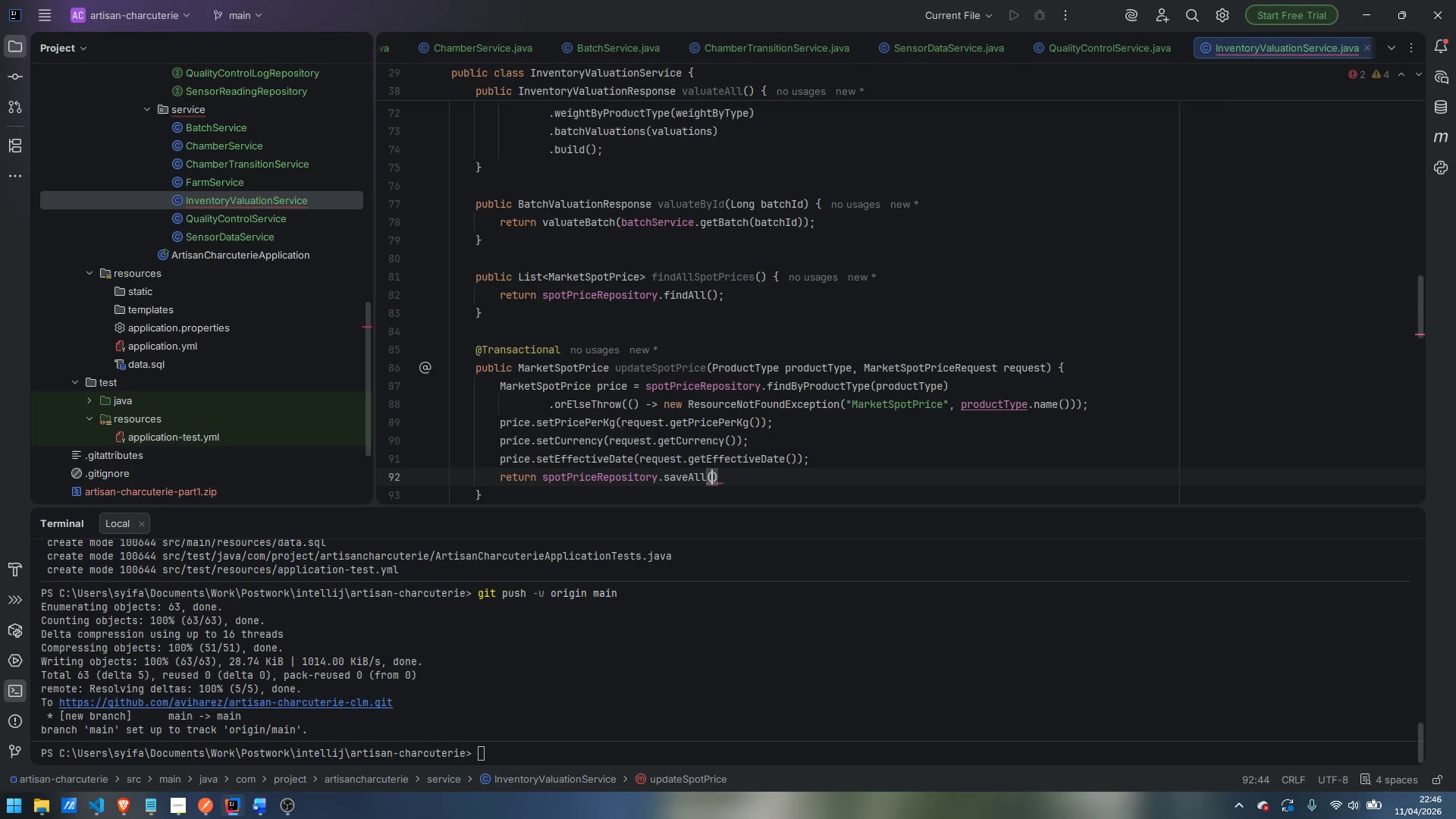 
key(Backspace)
key(Backspace)
key(Backspace)
key(Backspace)
type((pri)
 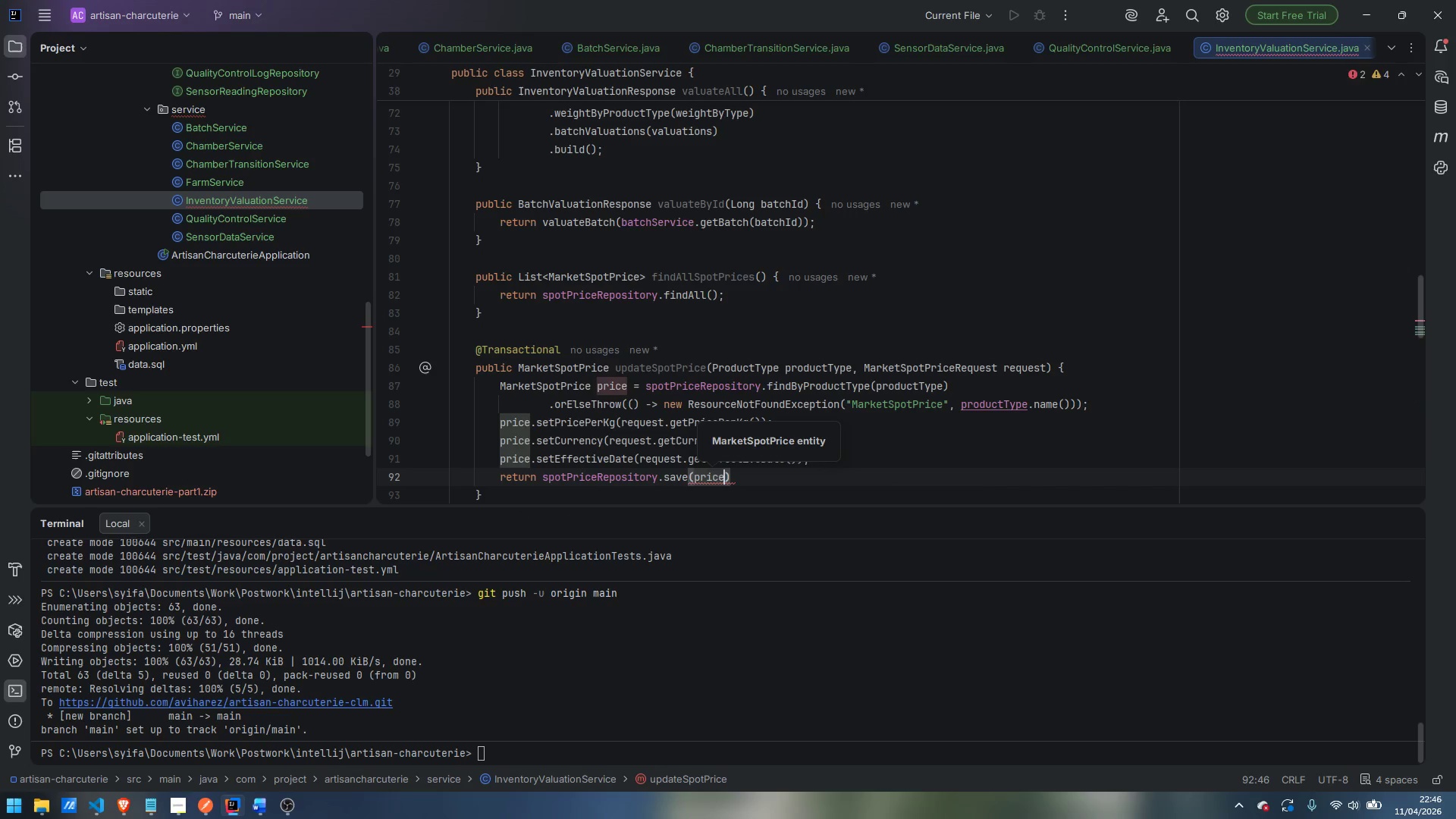 
 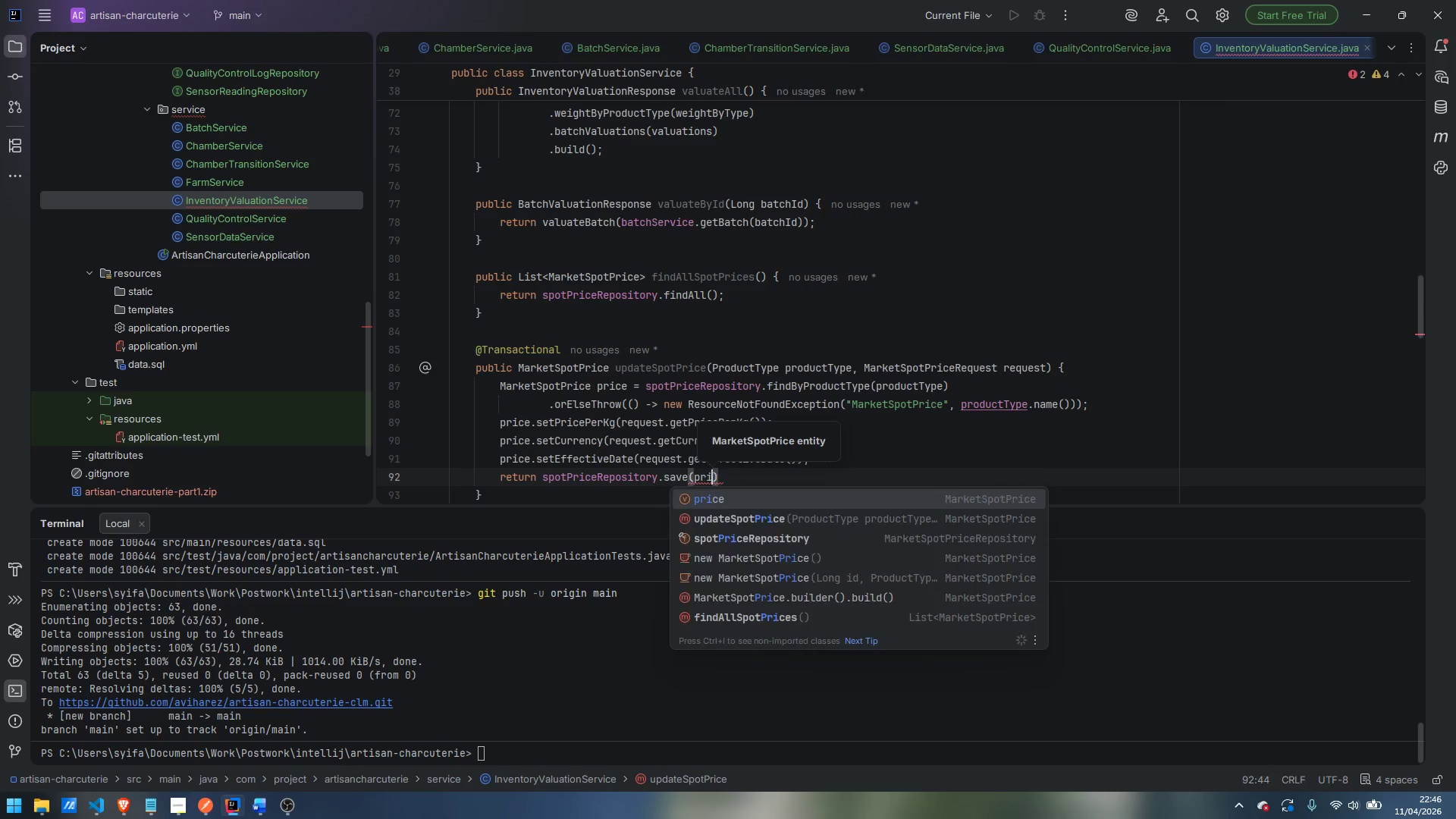 
key(Enter)
 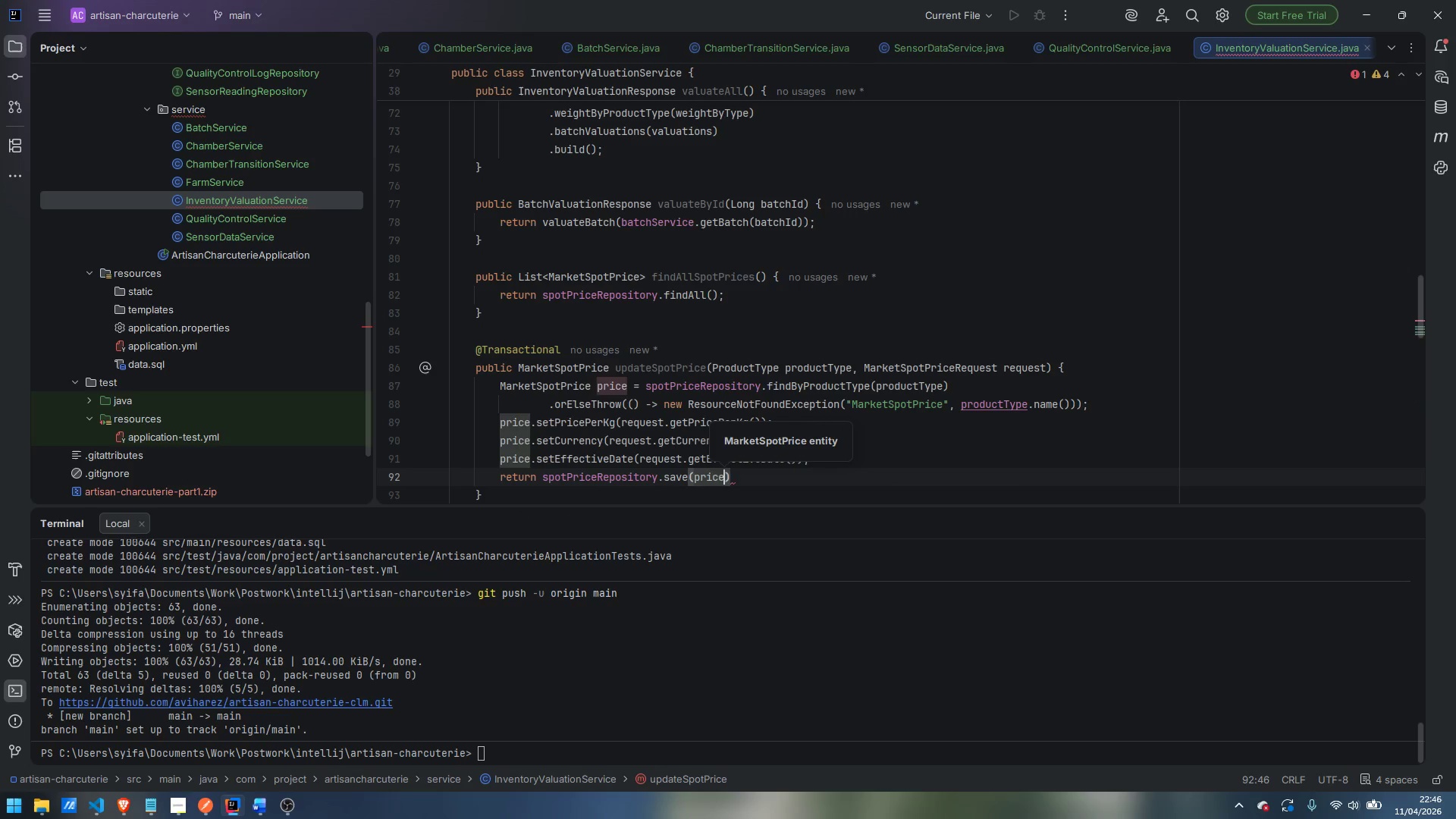 
key(ArrowRight)
 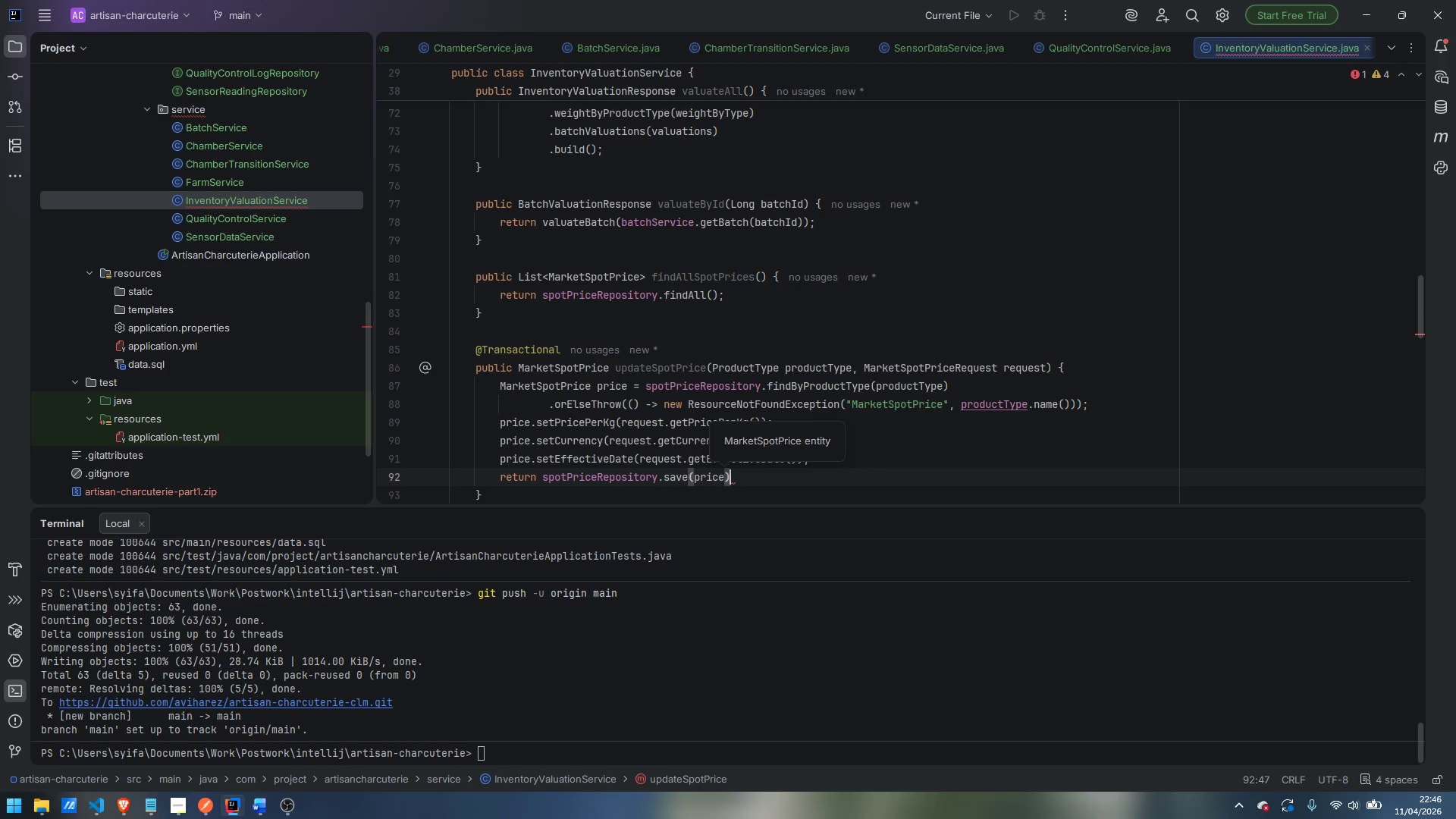 
key(Semicolon)
 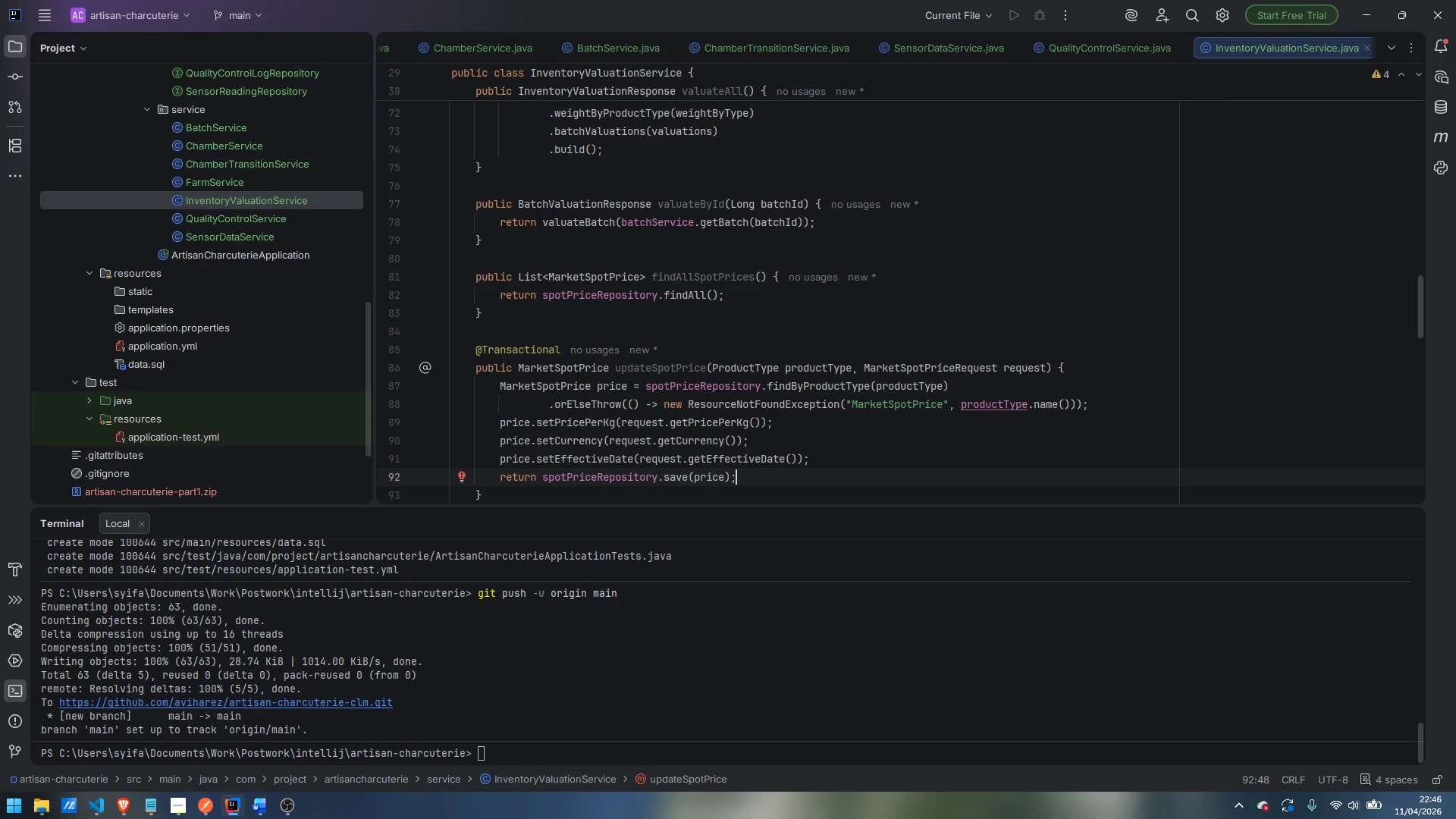 
wait(6.09)
 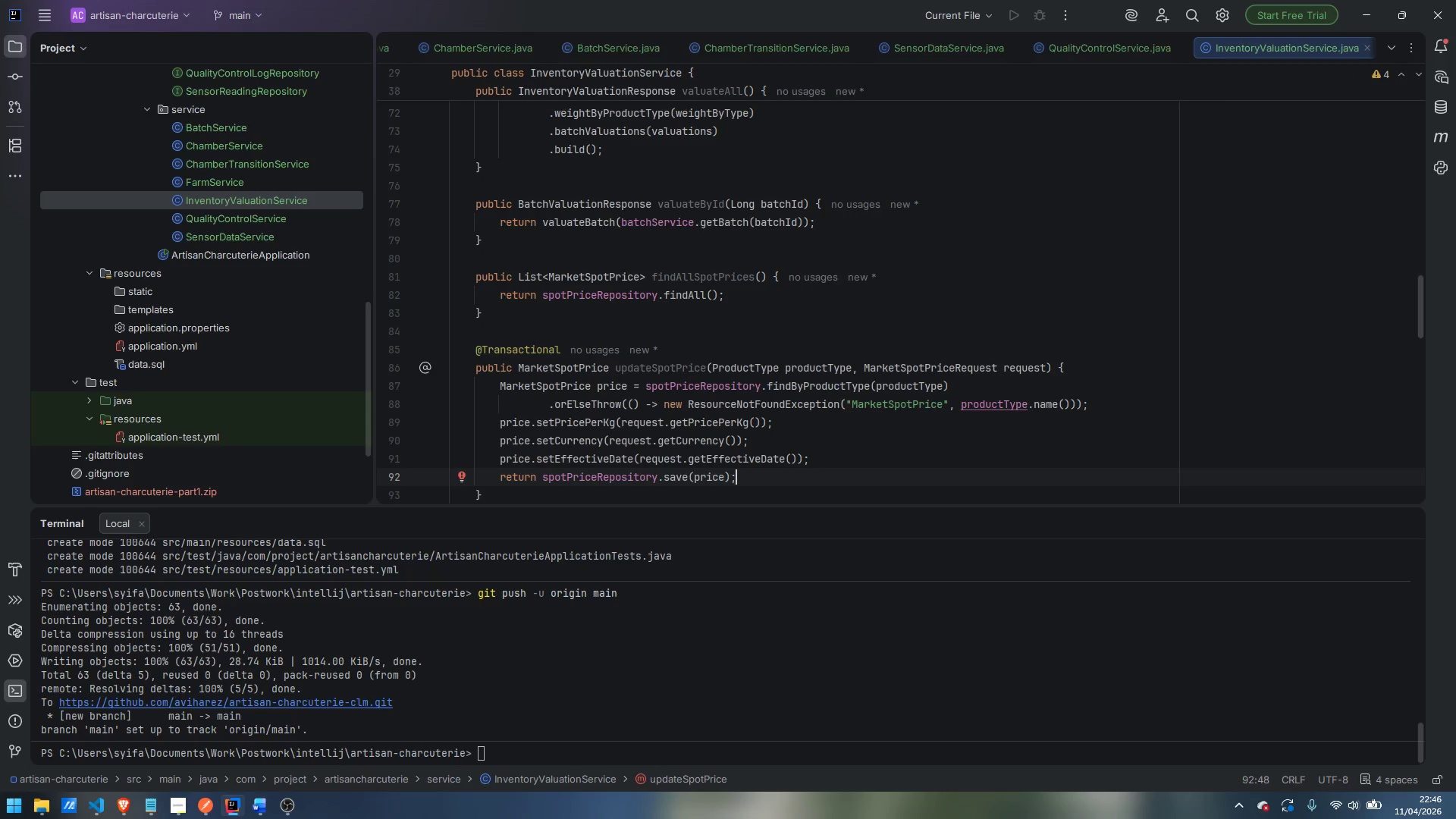 
scroll: coordinate [781, 320], scroll_direction: up, amount: 22.0
 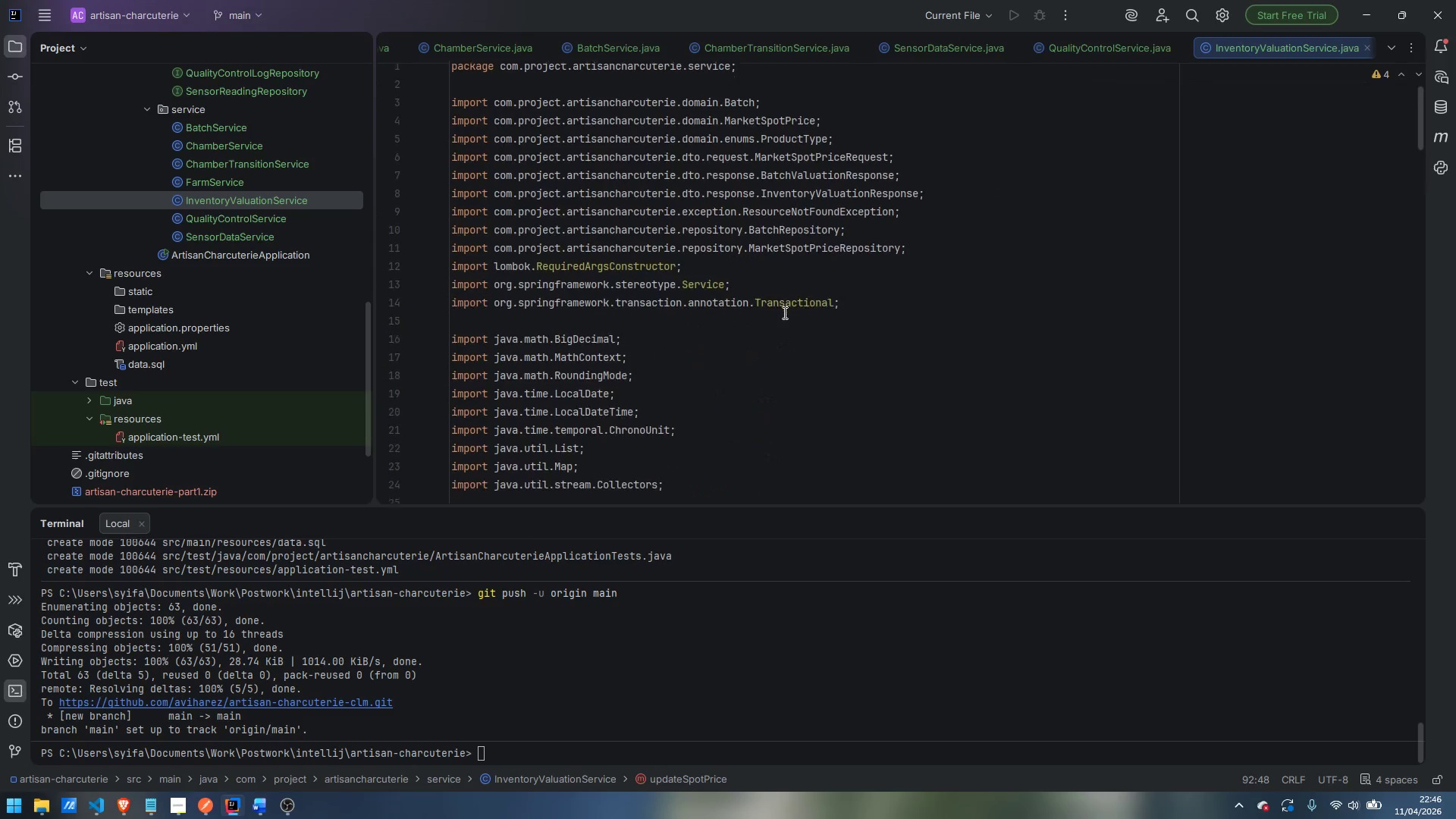 
scroll: coordinate [783, 312], scroll_direction: down, amount: 5.0
 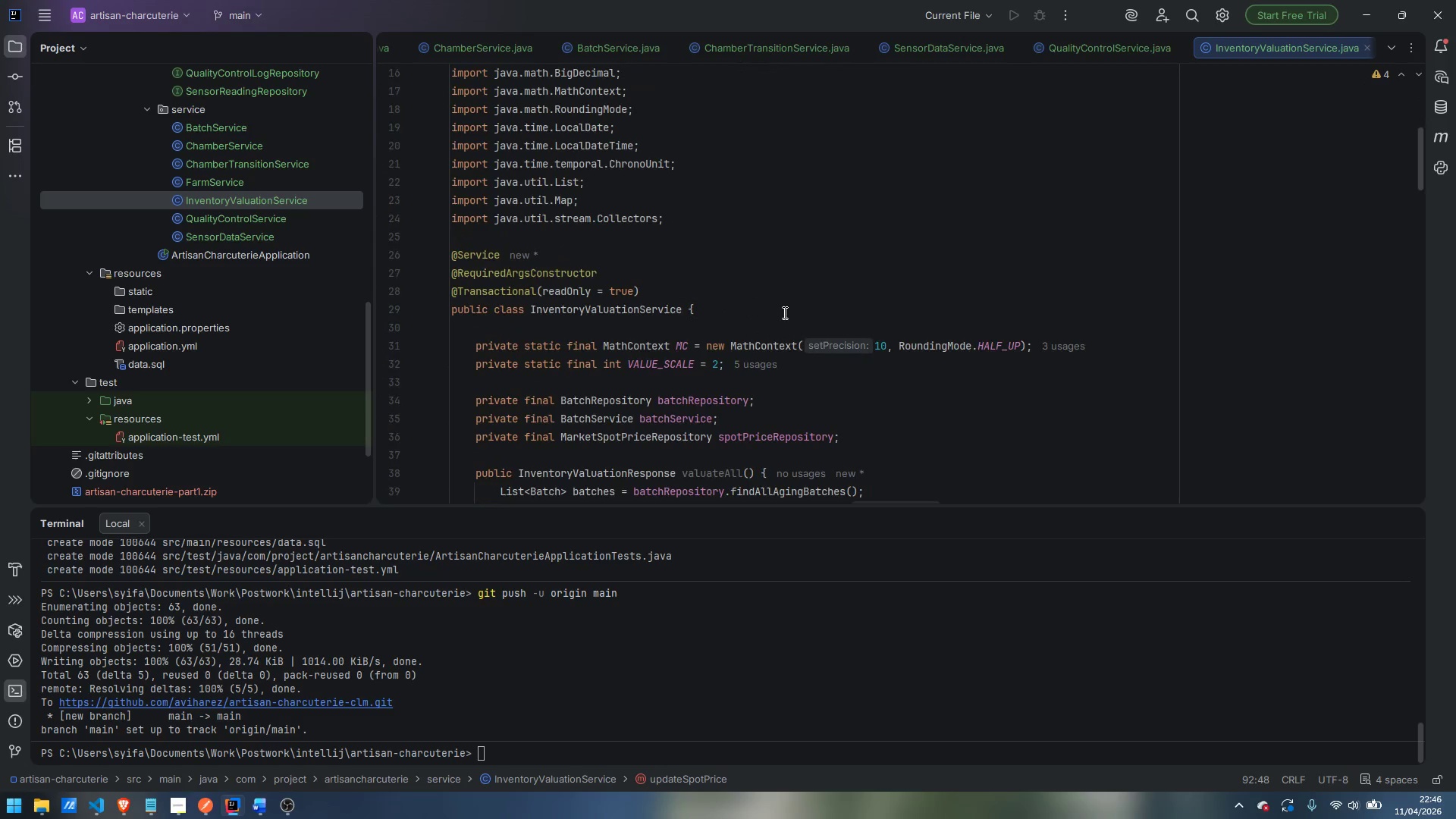 
wait(11.77)
 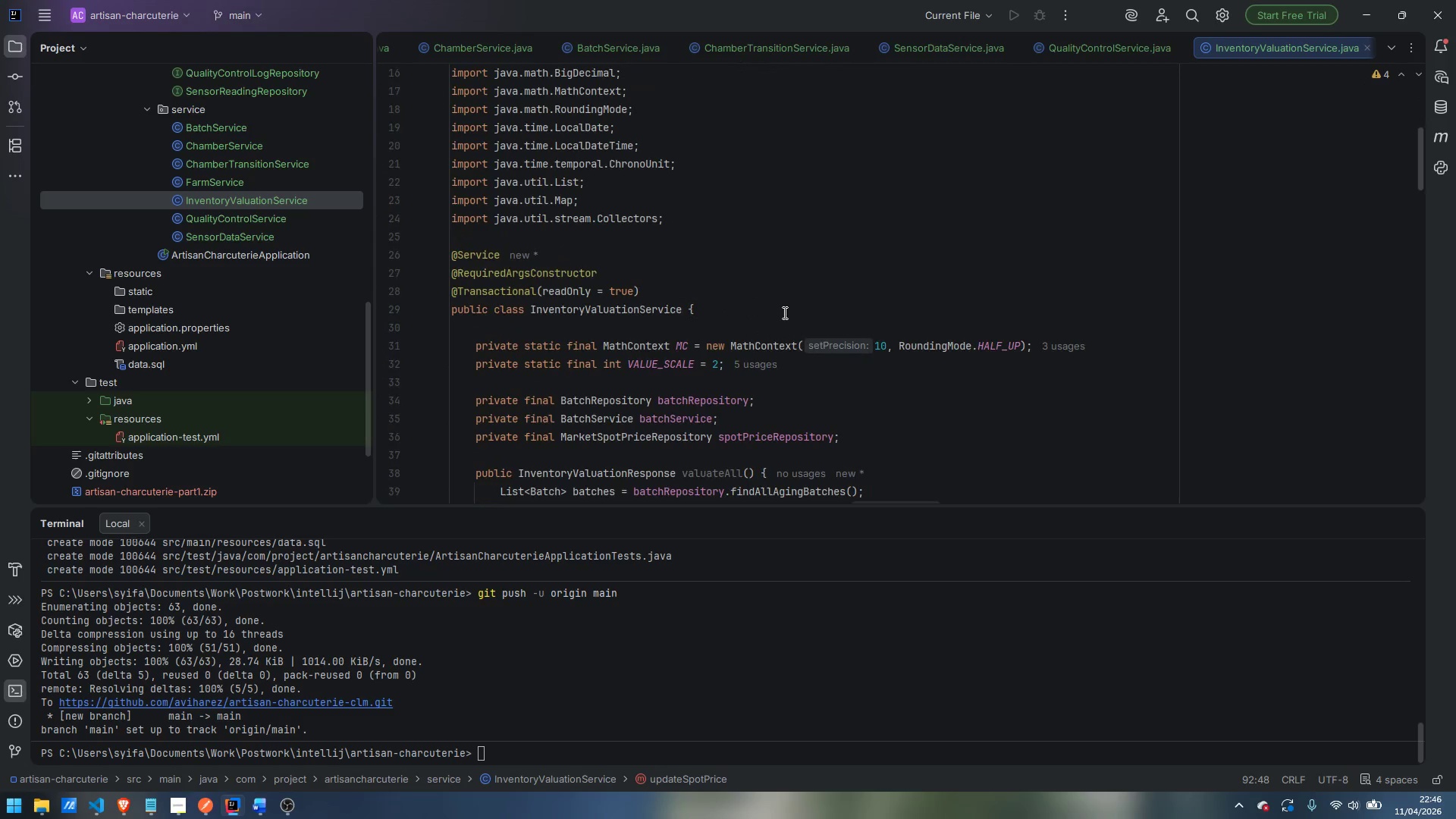 
scroll: coordinate [821, 281], scroll_direction: up, amount: 2.0
 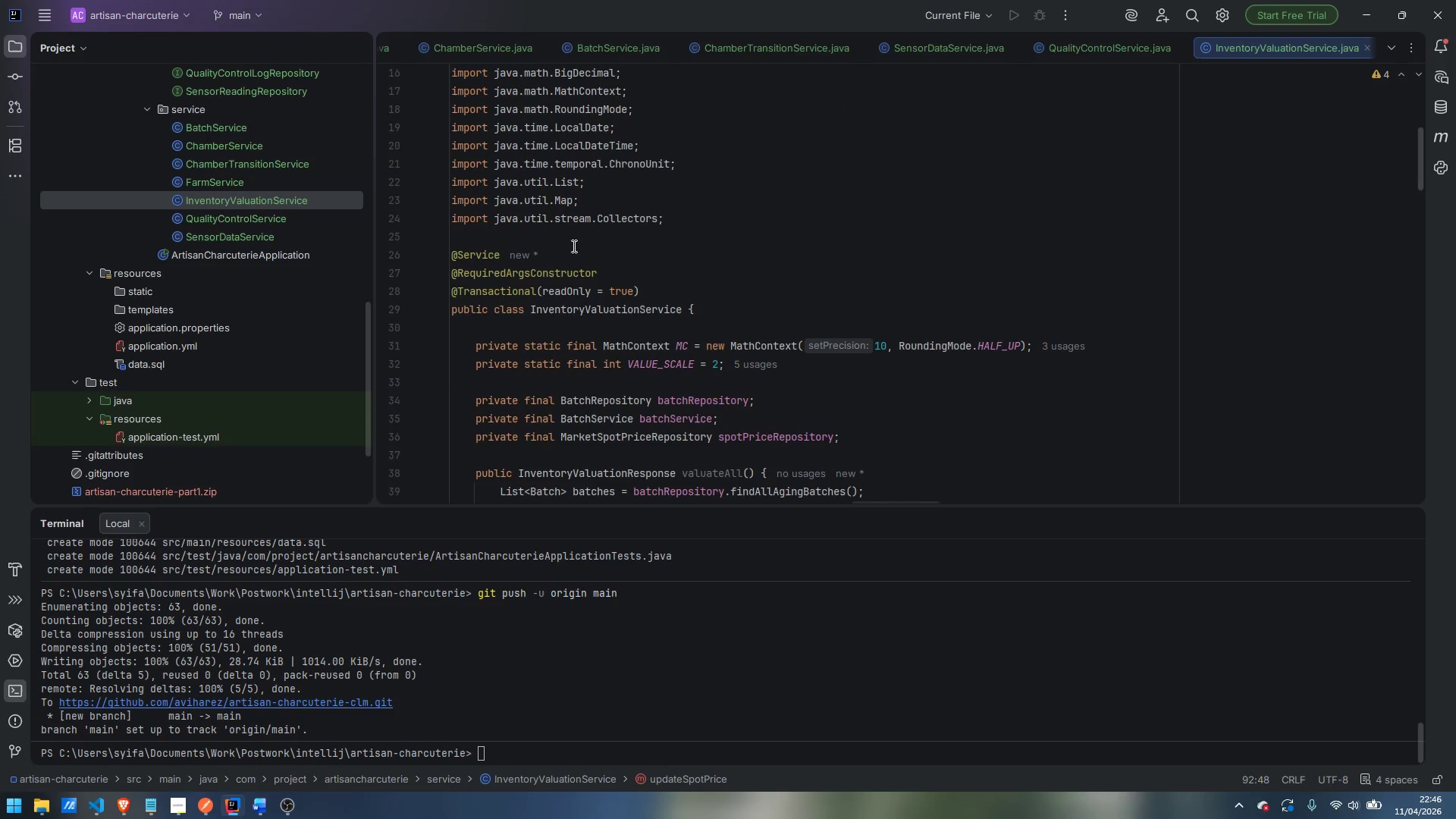 
left_click([579, 238])
 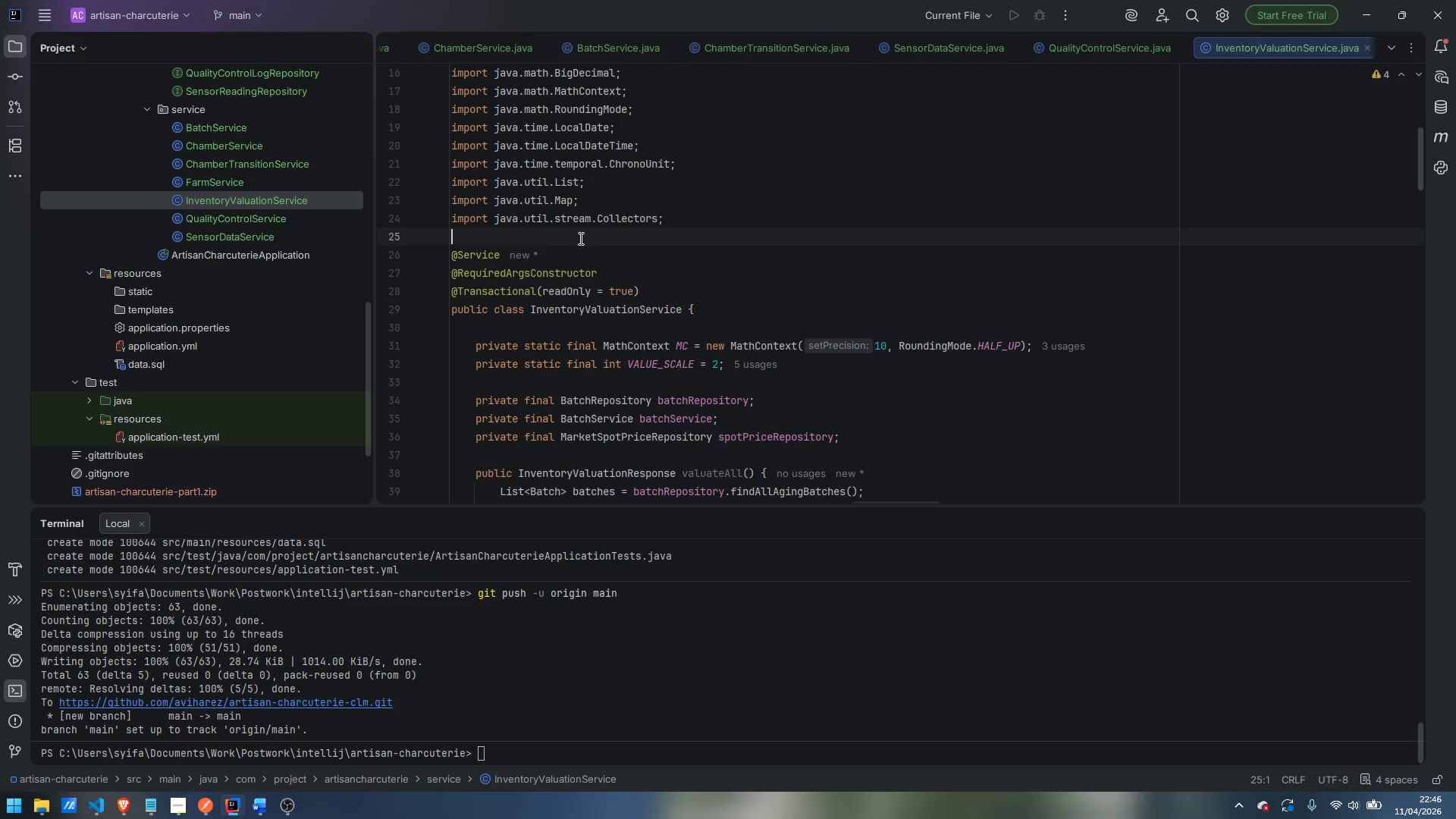 
key(Enter)
 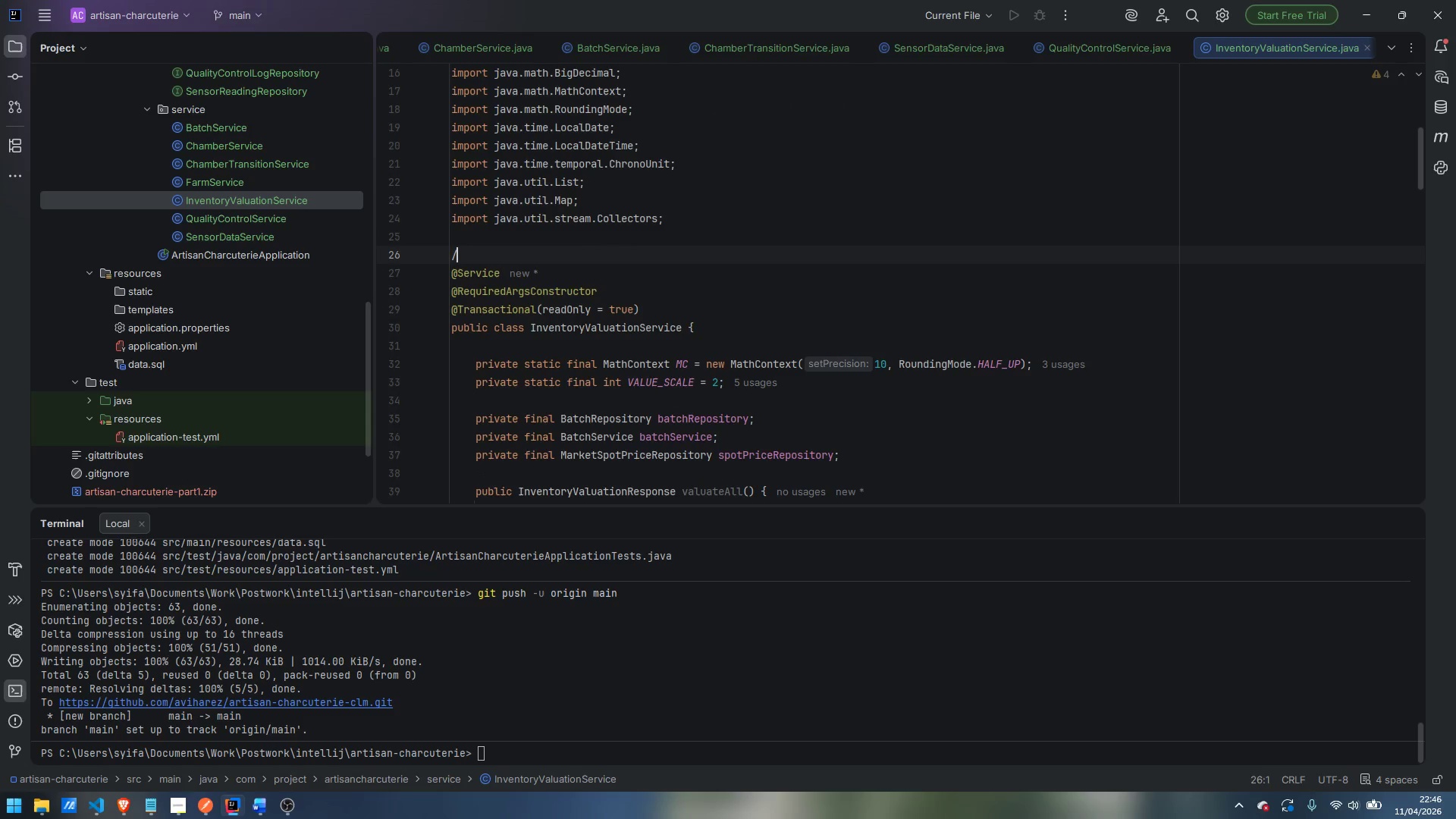 
type(/**)
 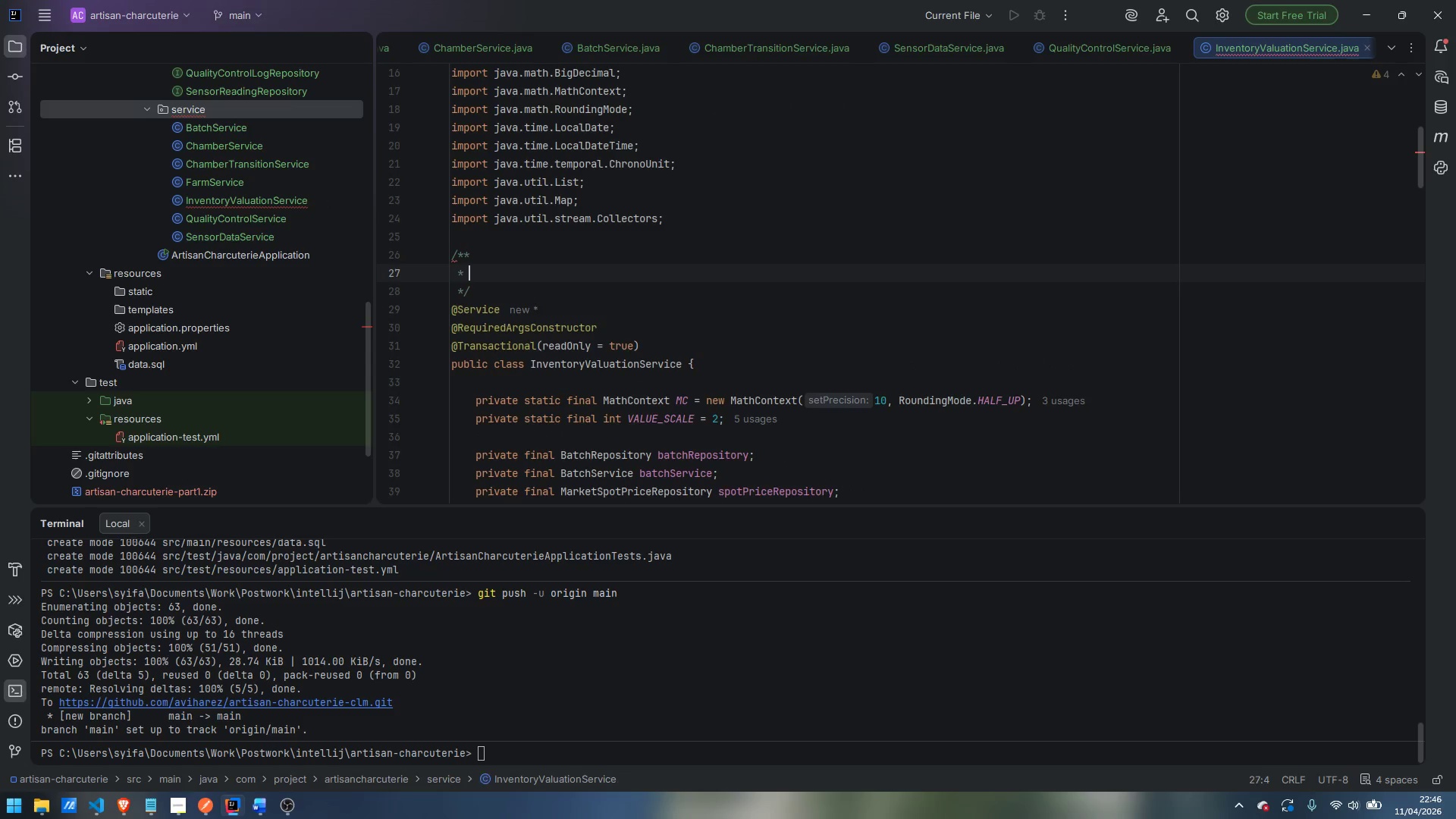 
 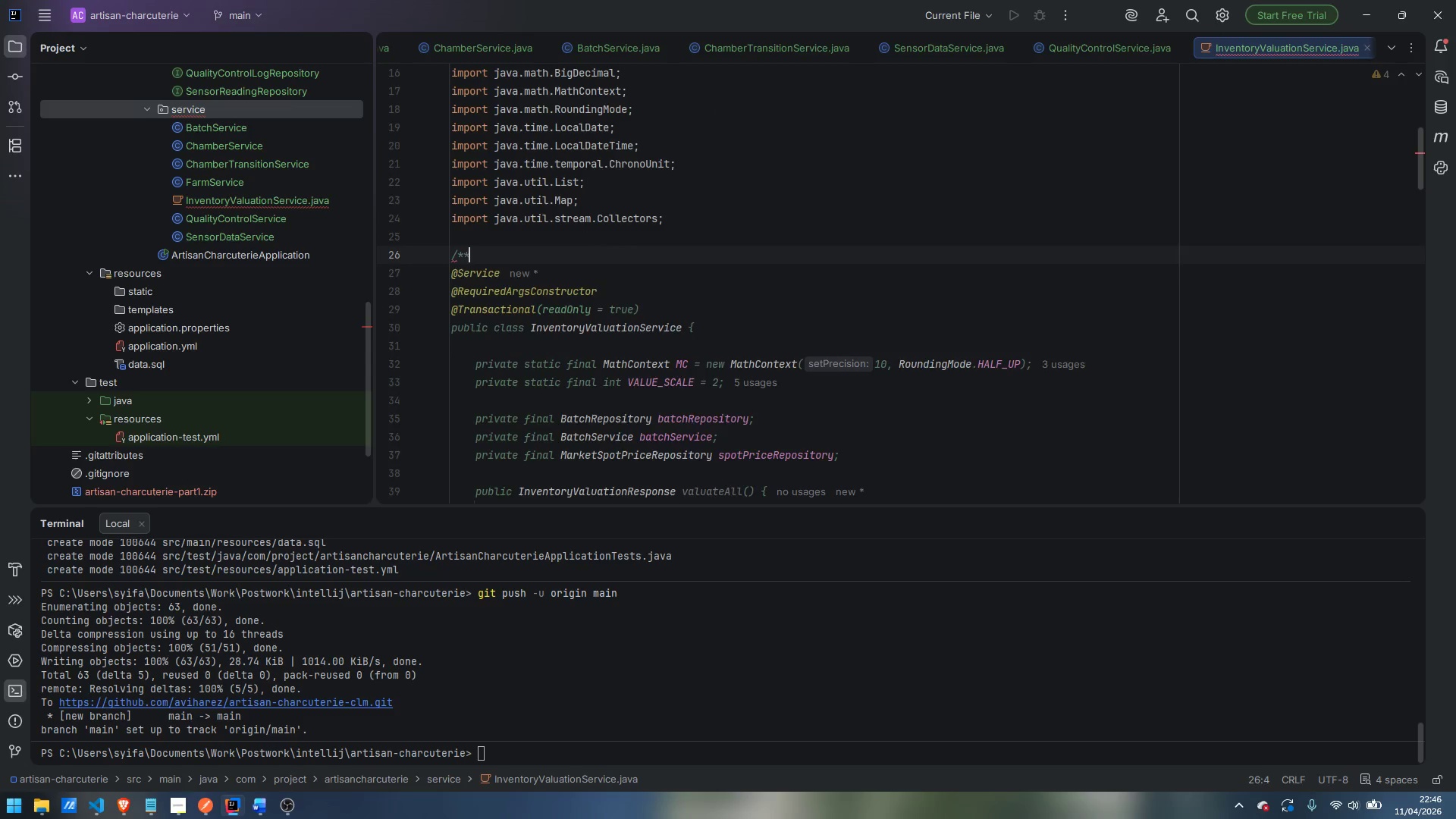 
key(Enter)
 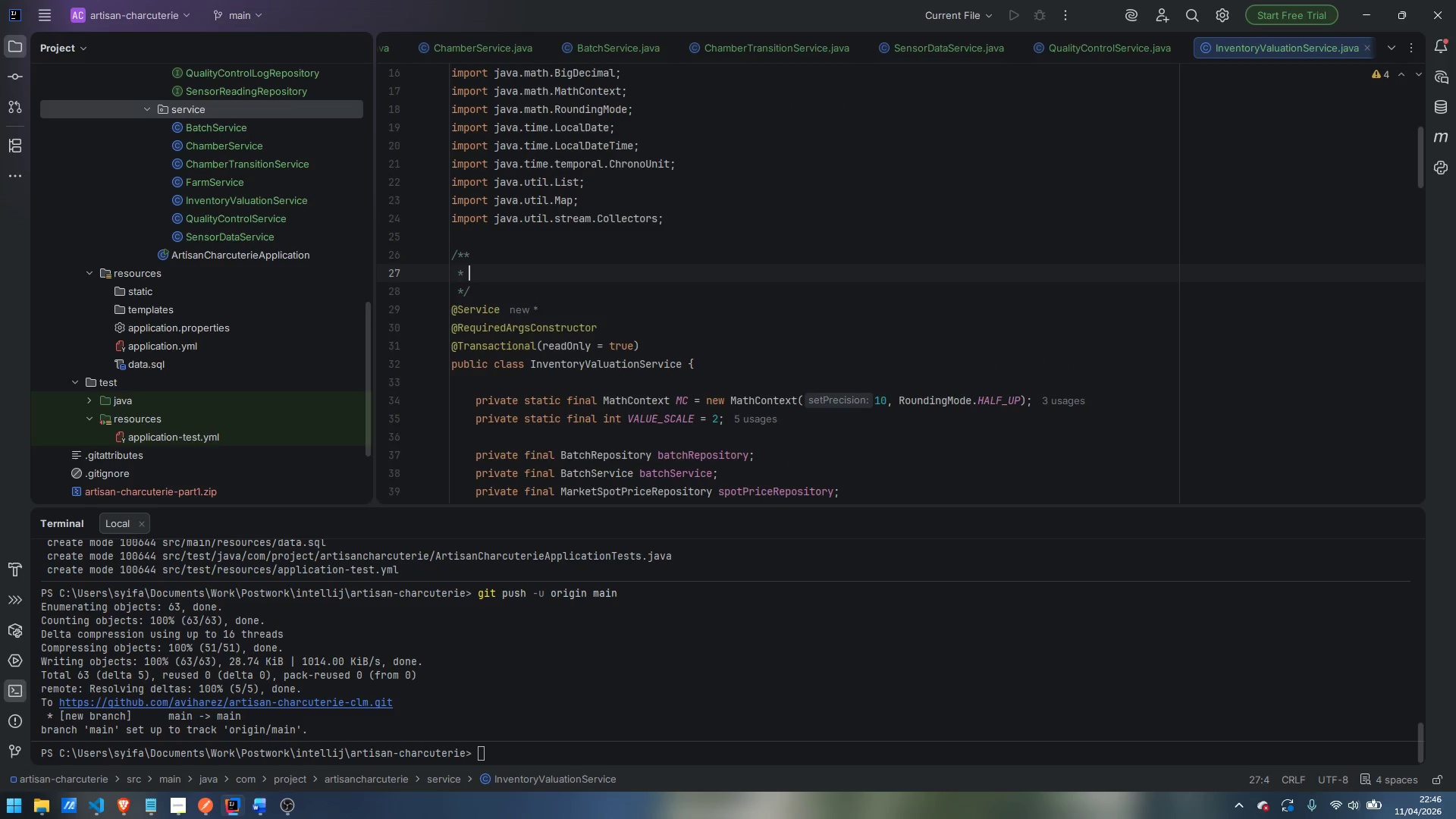 
type(Calculates)
 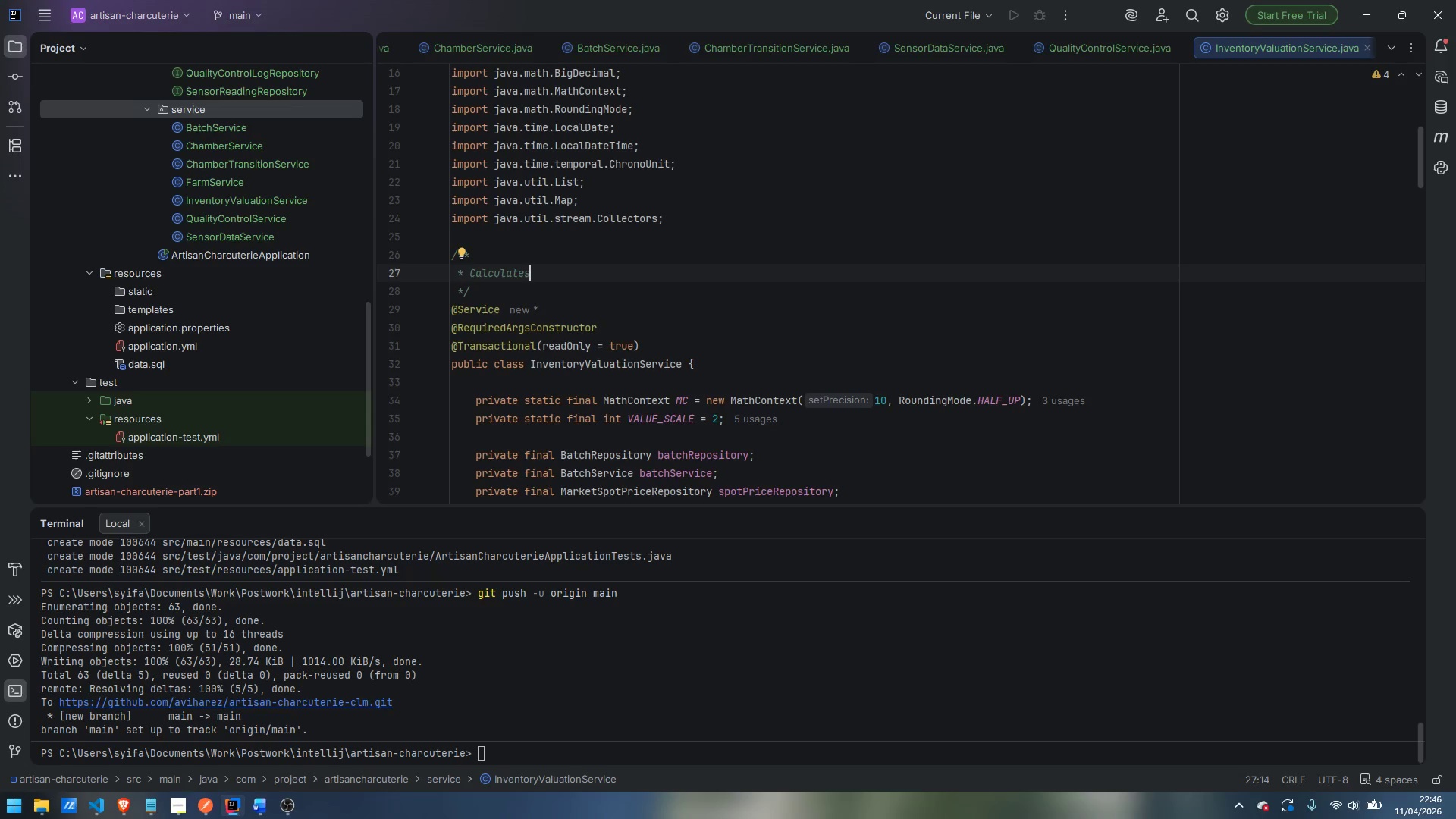 
type( the estimated current market value f)
key(Backspace)
type(of aging inventory.)
 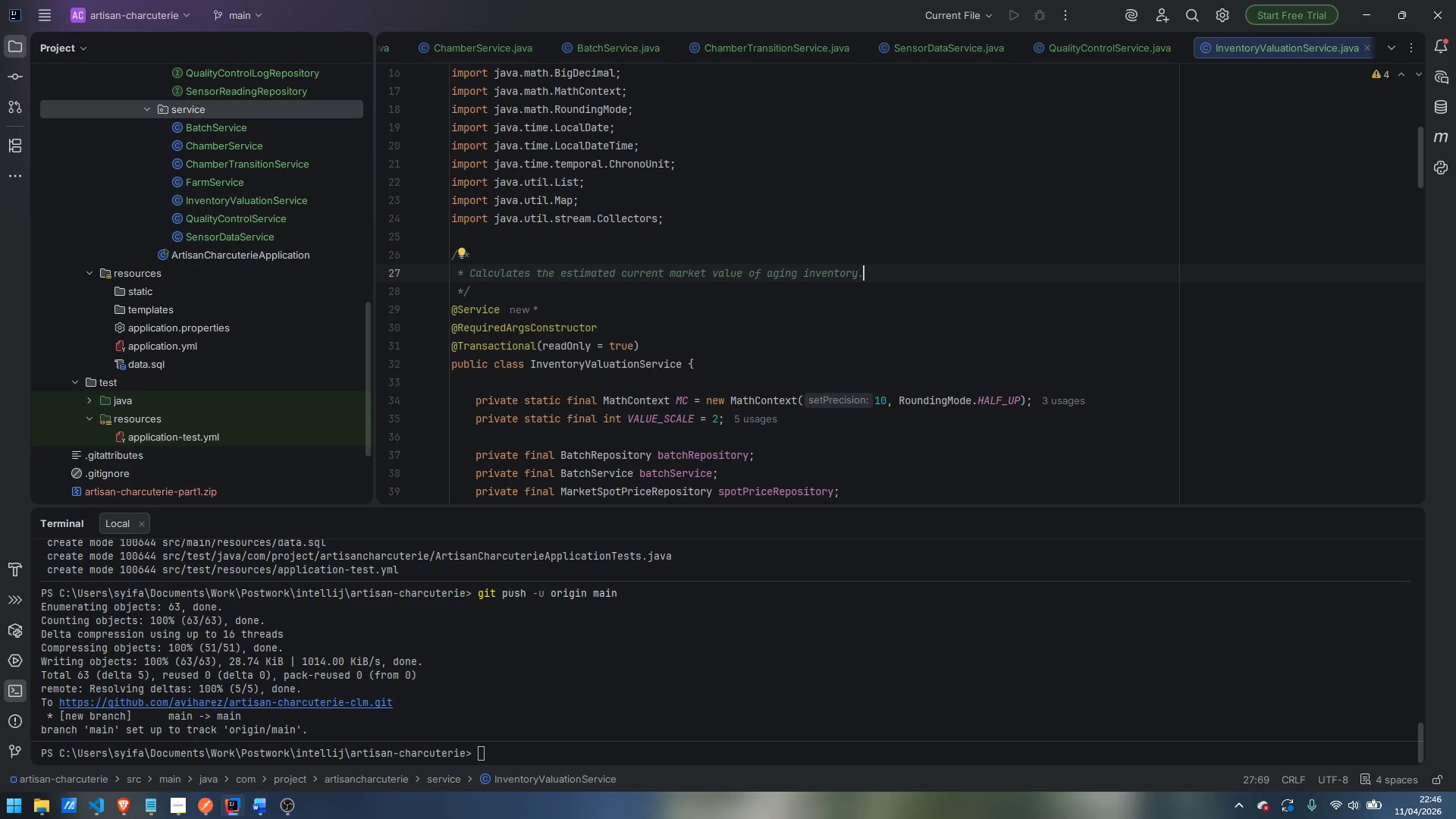 
wait(5.12)
 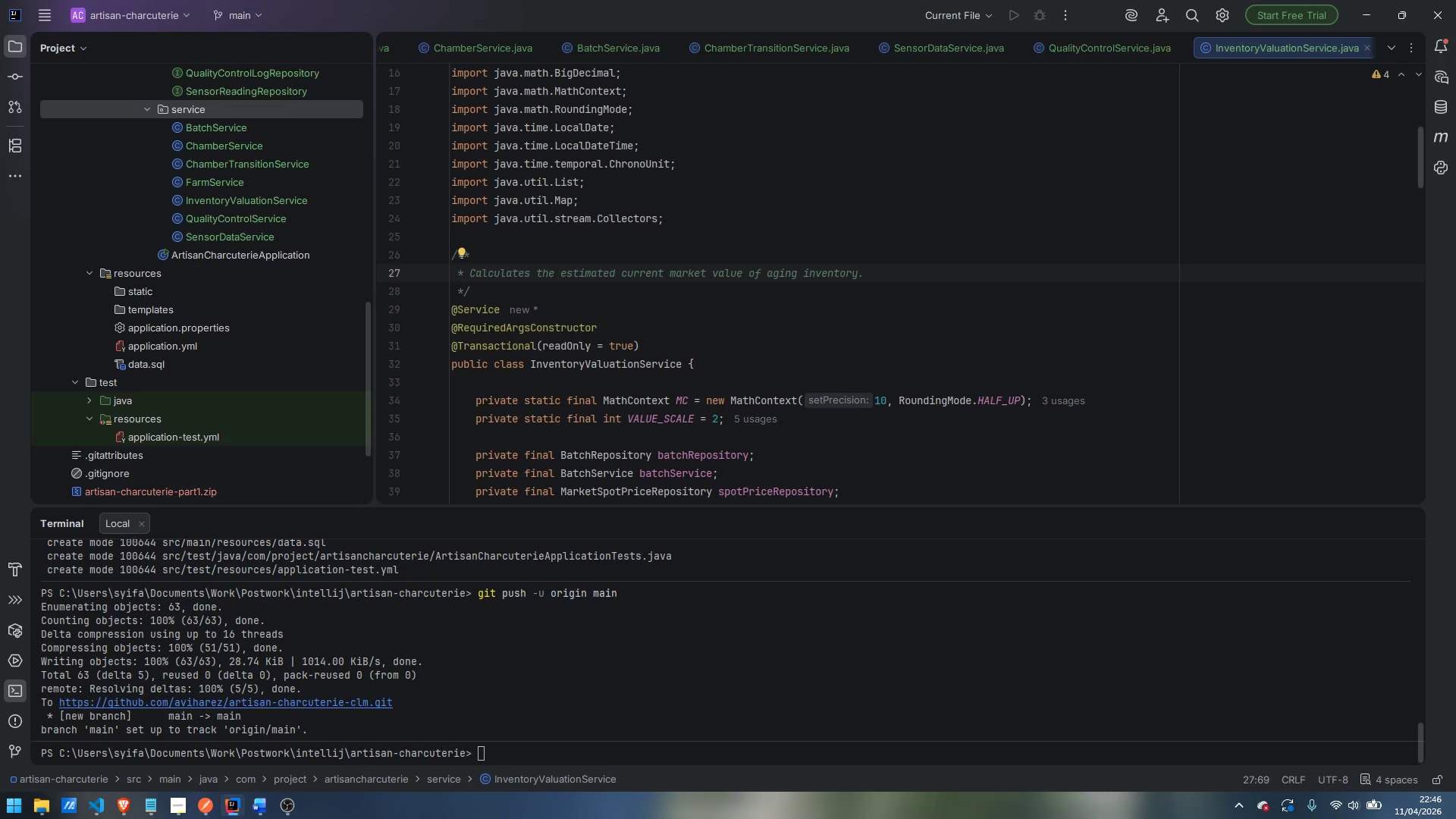 
scroll: coordinate [664, 327], scroll_direction: down, amount: 2.0
 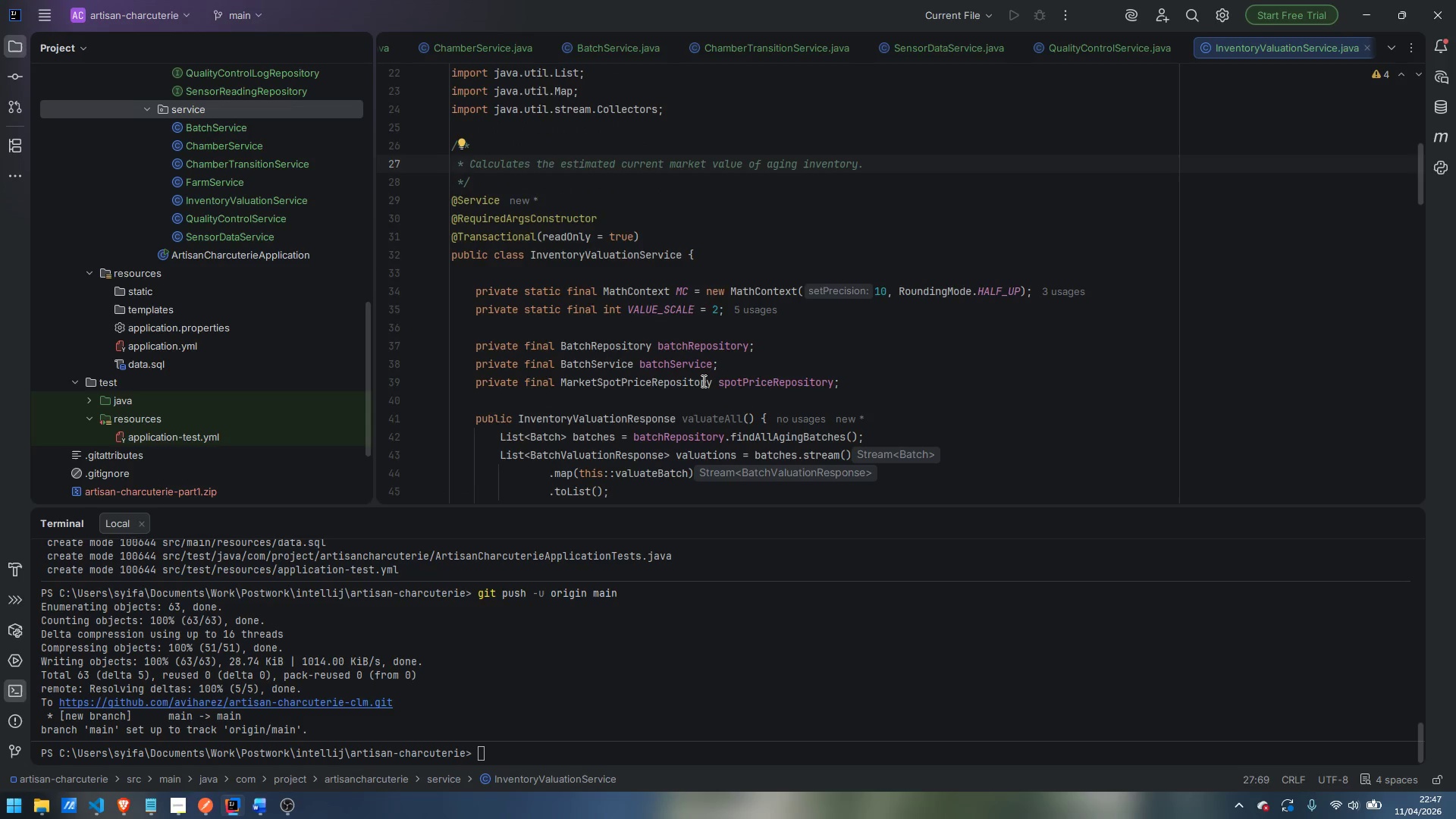 
left_click([570, 405])
 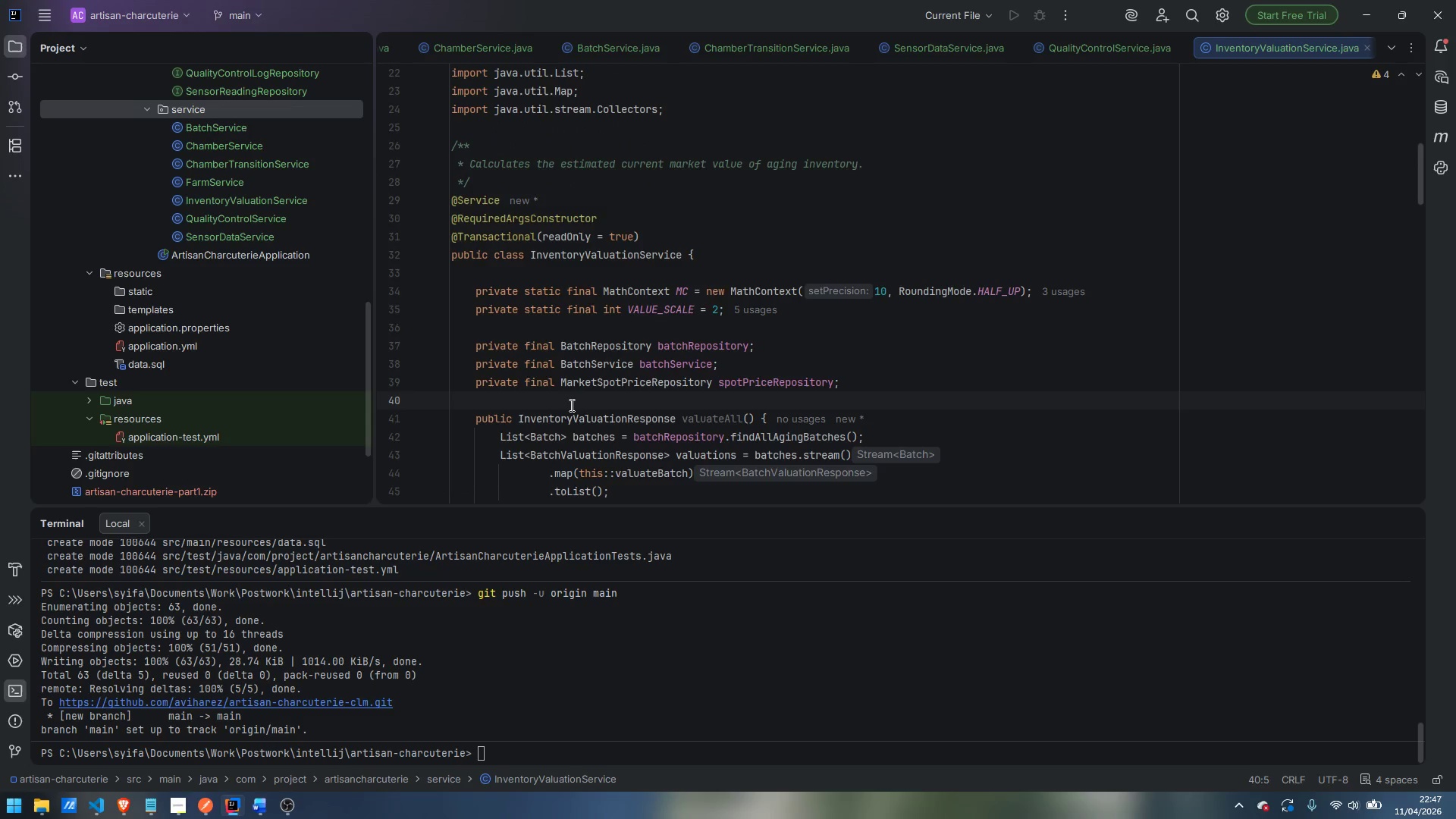 
key(Enter)
 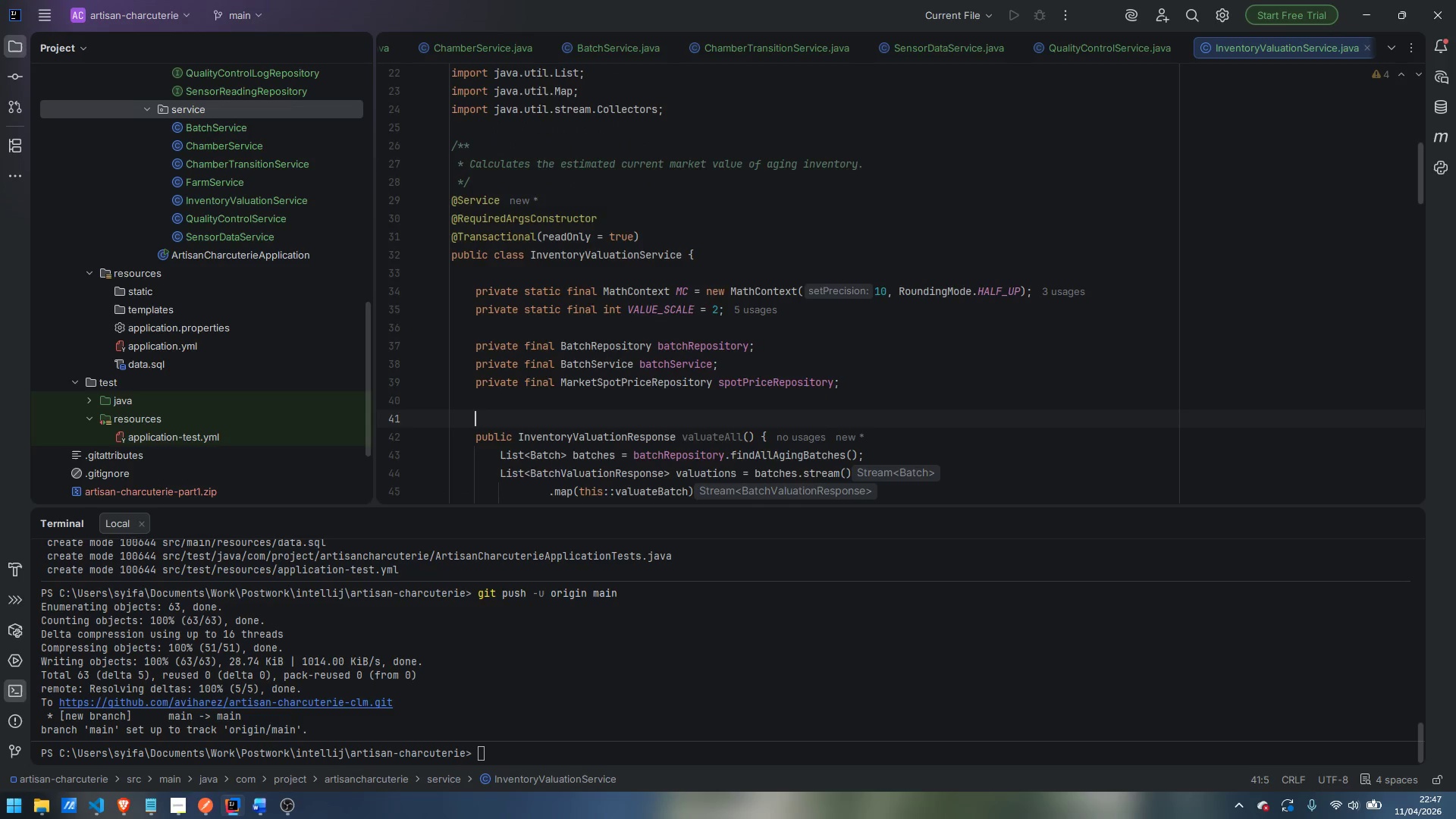 
type(// Inventory )
key(Backspace)
type(-wide valuation)
 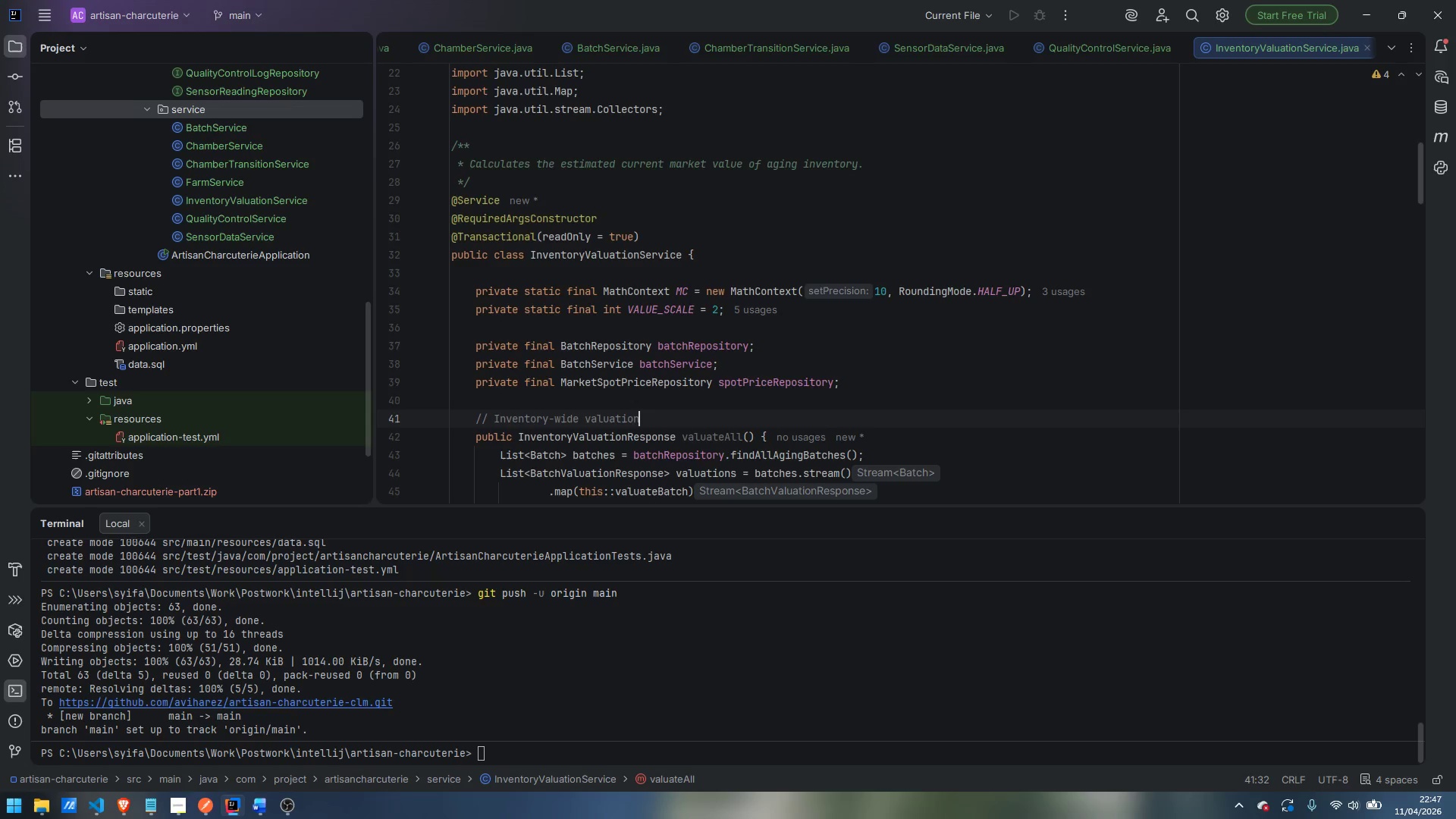 
scroll: coordinate [606, 381], scroll_direction: down, amount: 16.0
 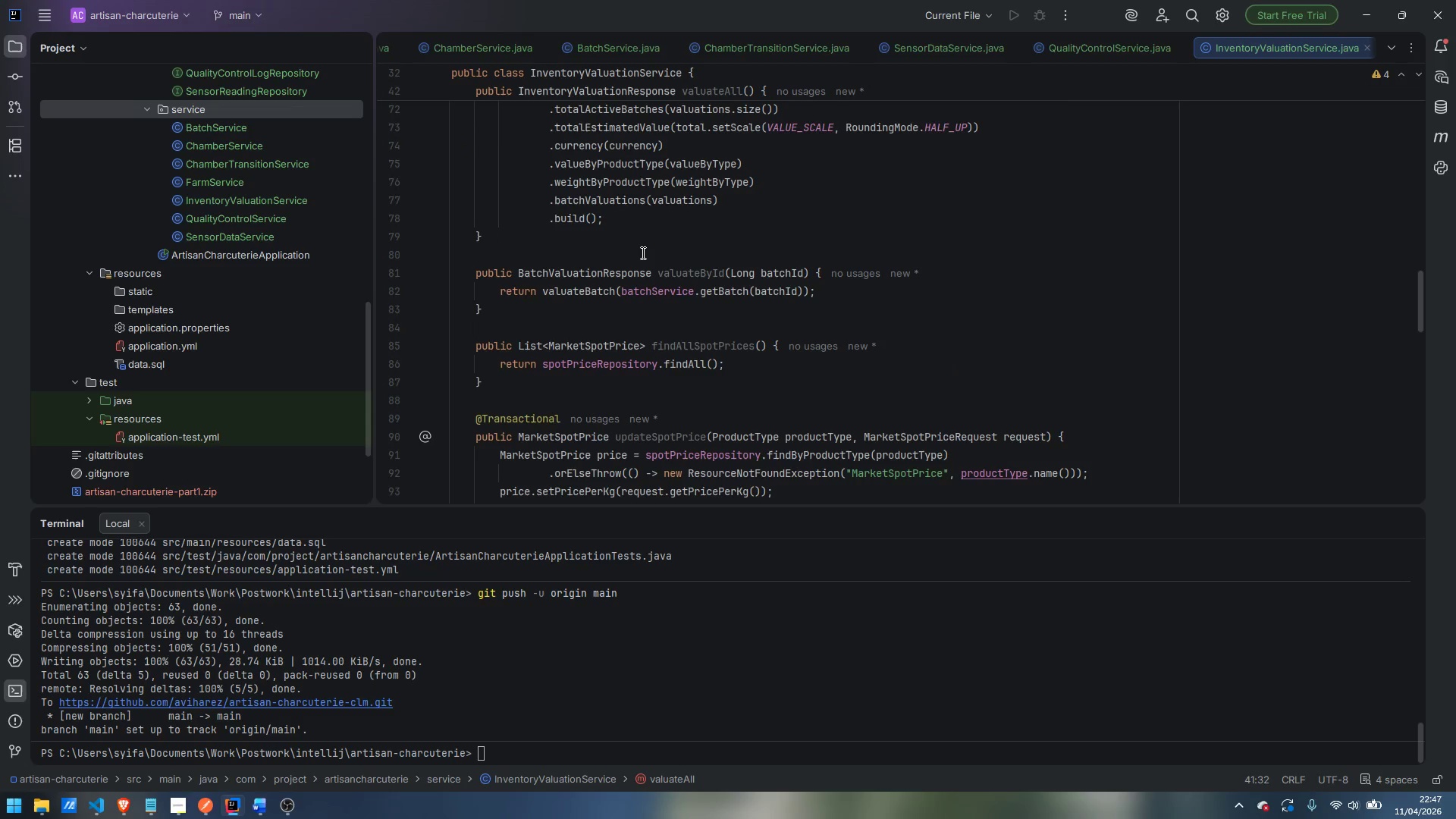 
left_click([642, 252])
 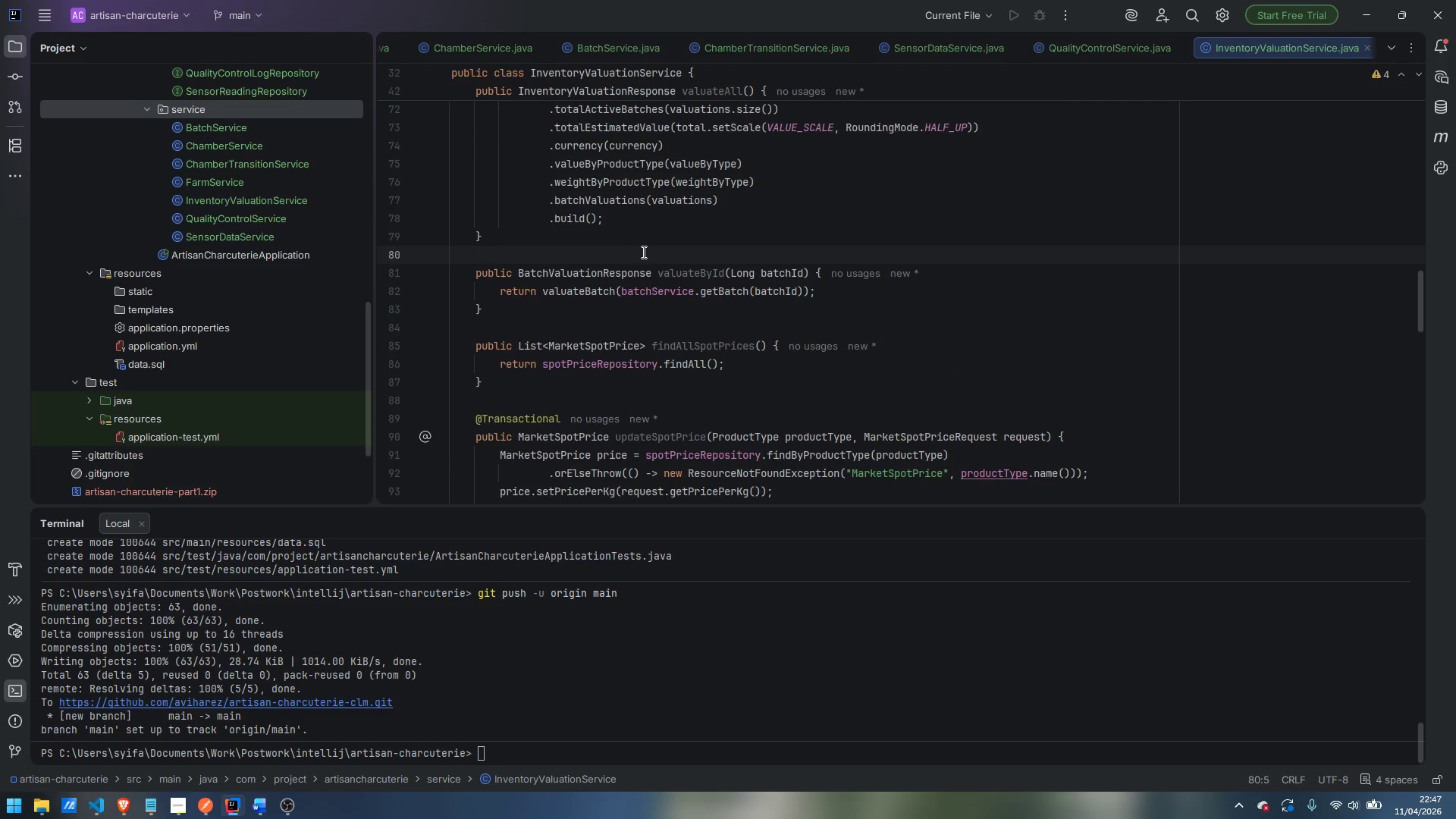 
key(Enter)
 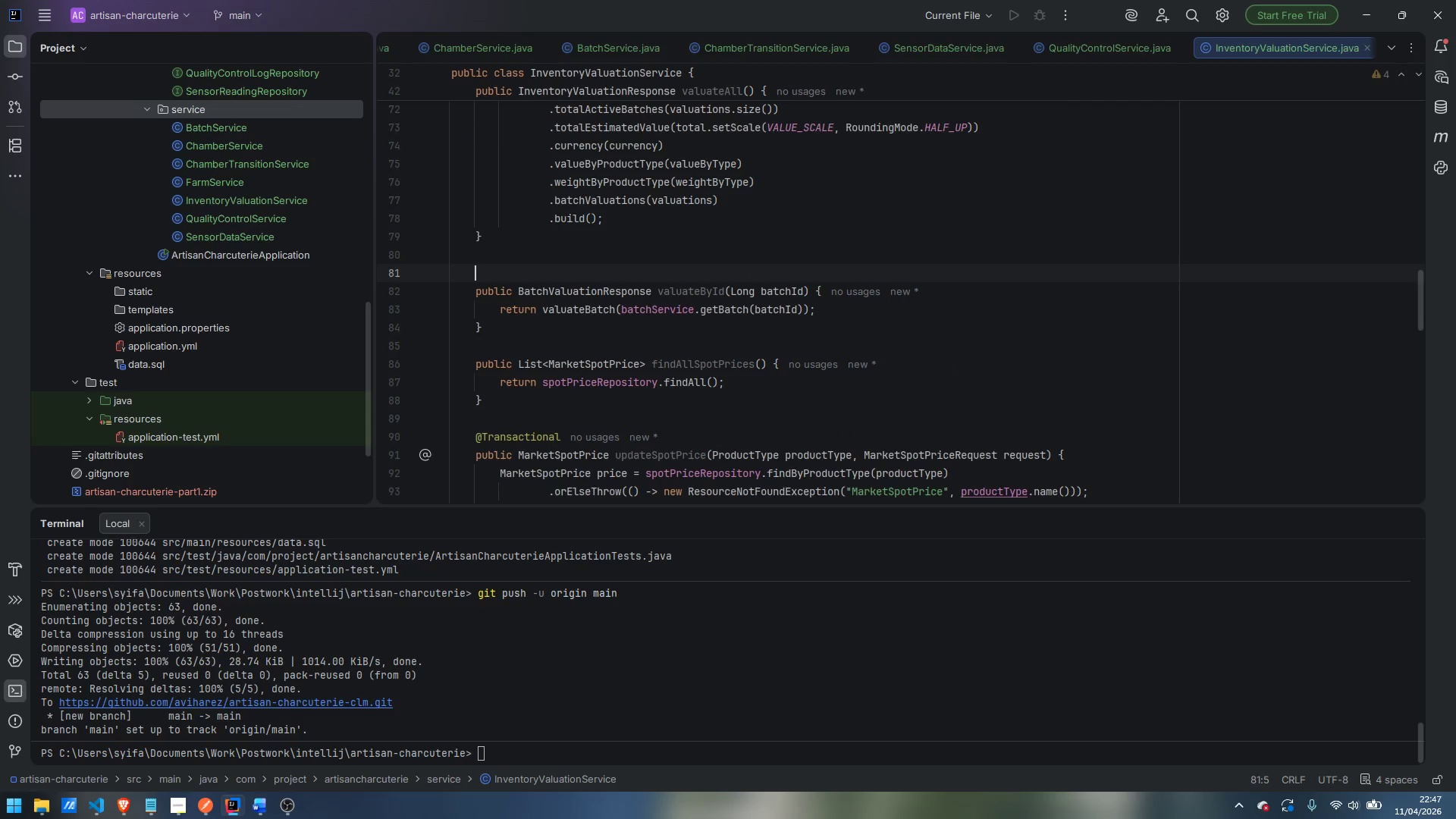 
type(// Single batch valuation)
 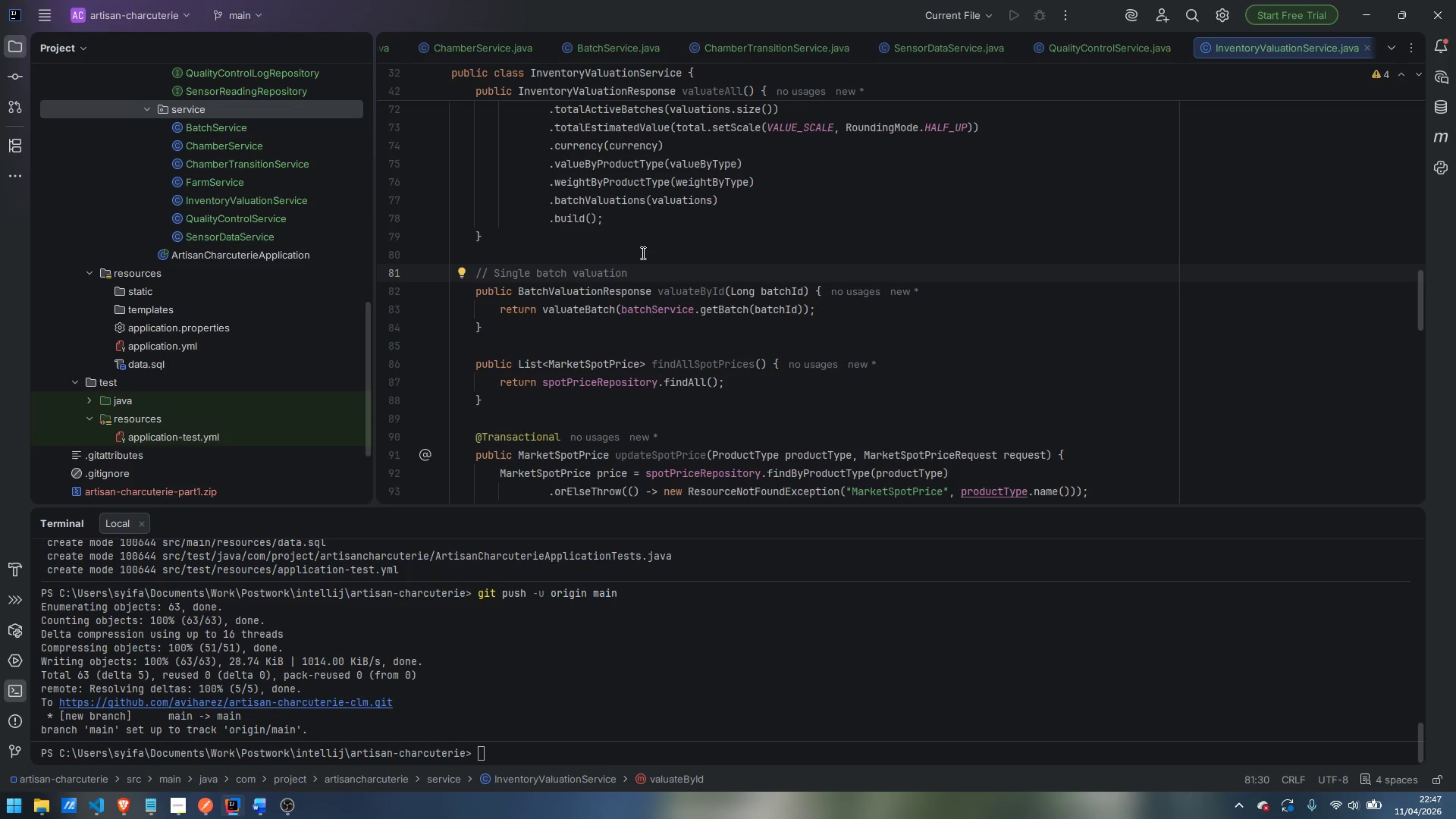 
left_click([529, 350])
 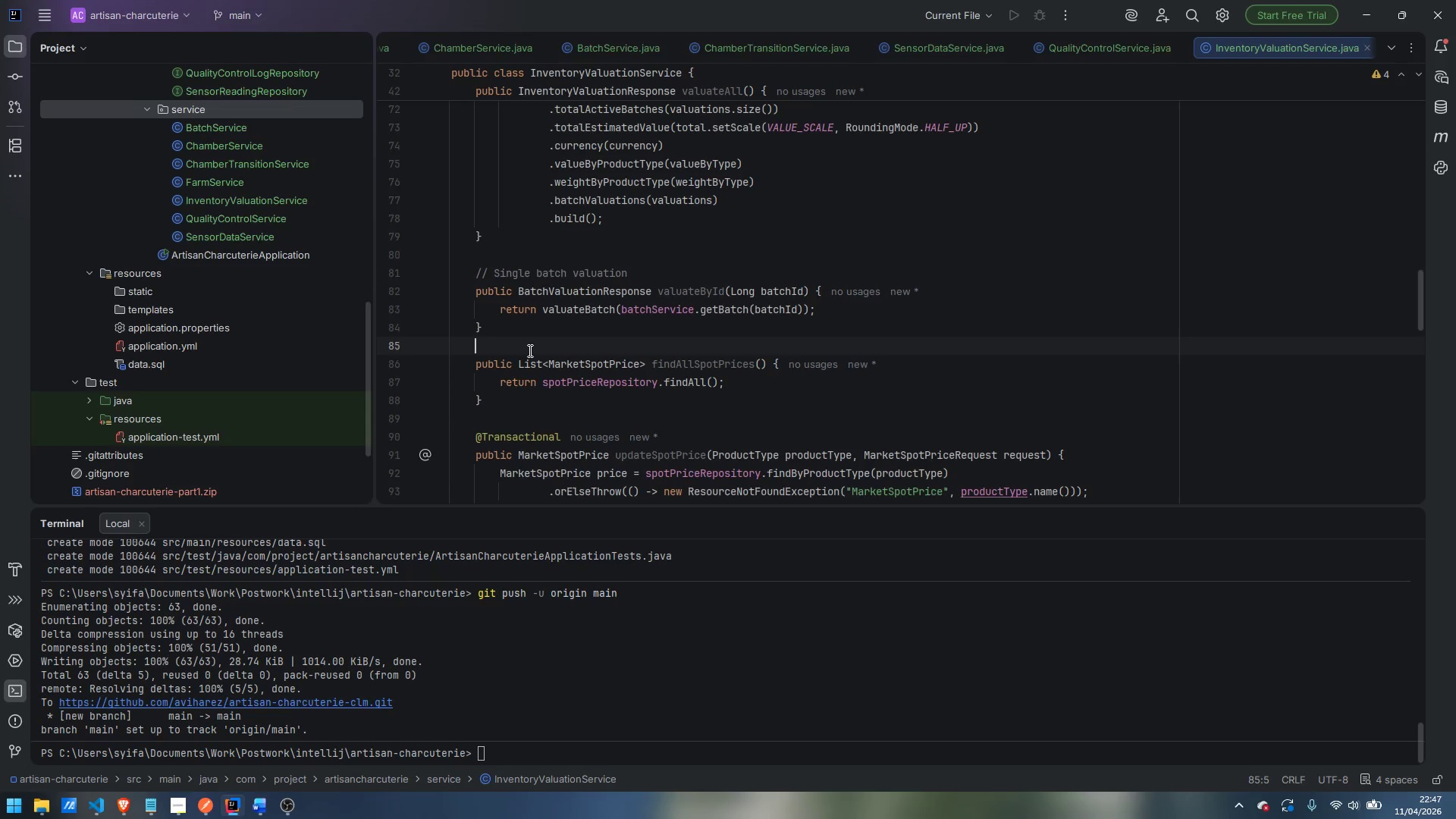 
key(Enter)
 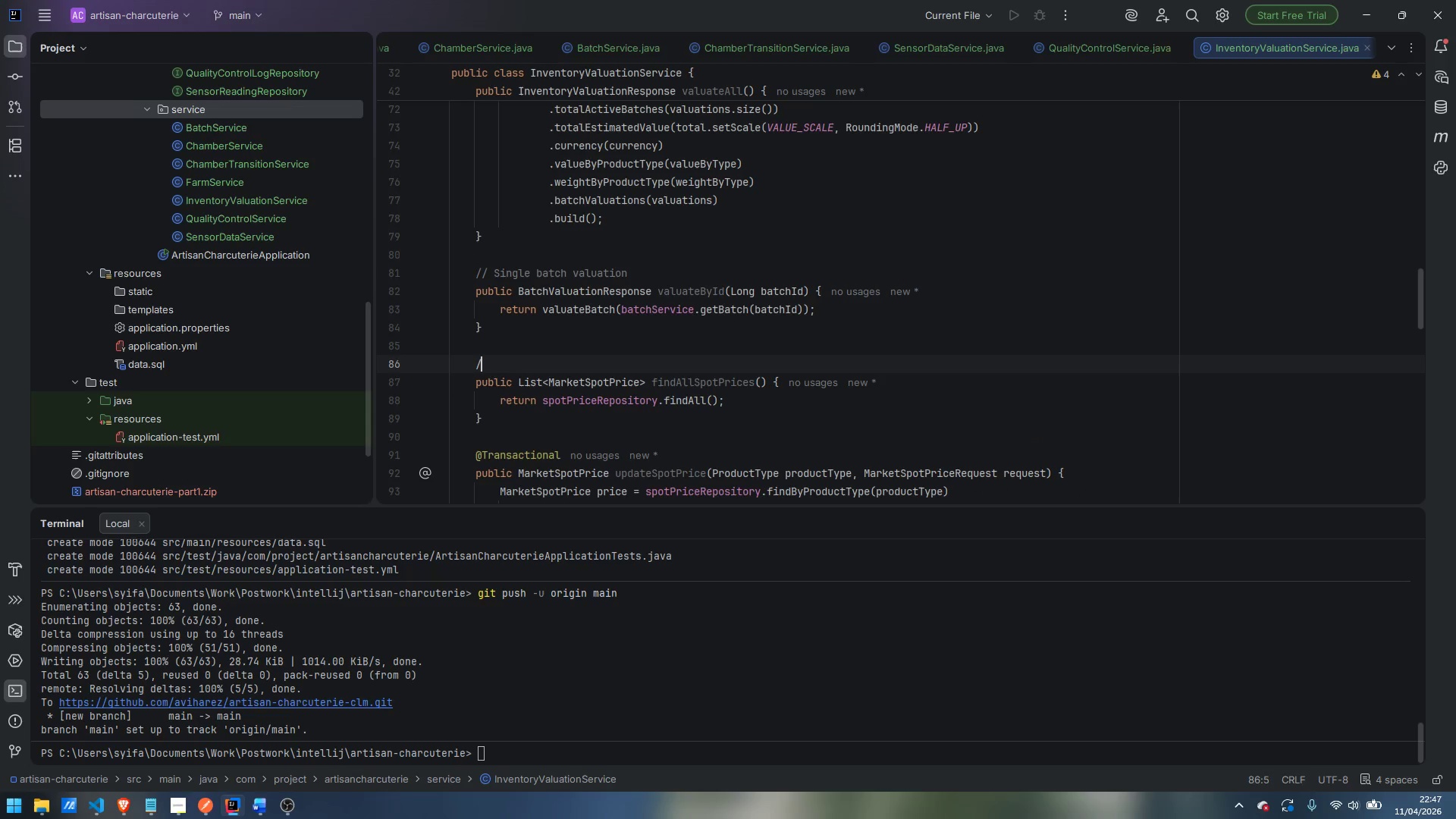 
type(// Mart)
key(Backspace)
type(ket spotr)
key(Backspace)
key(Backspace)
type(t price management)
 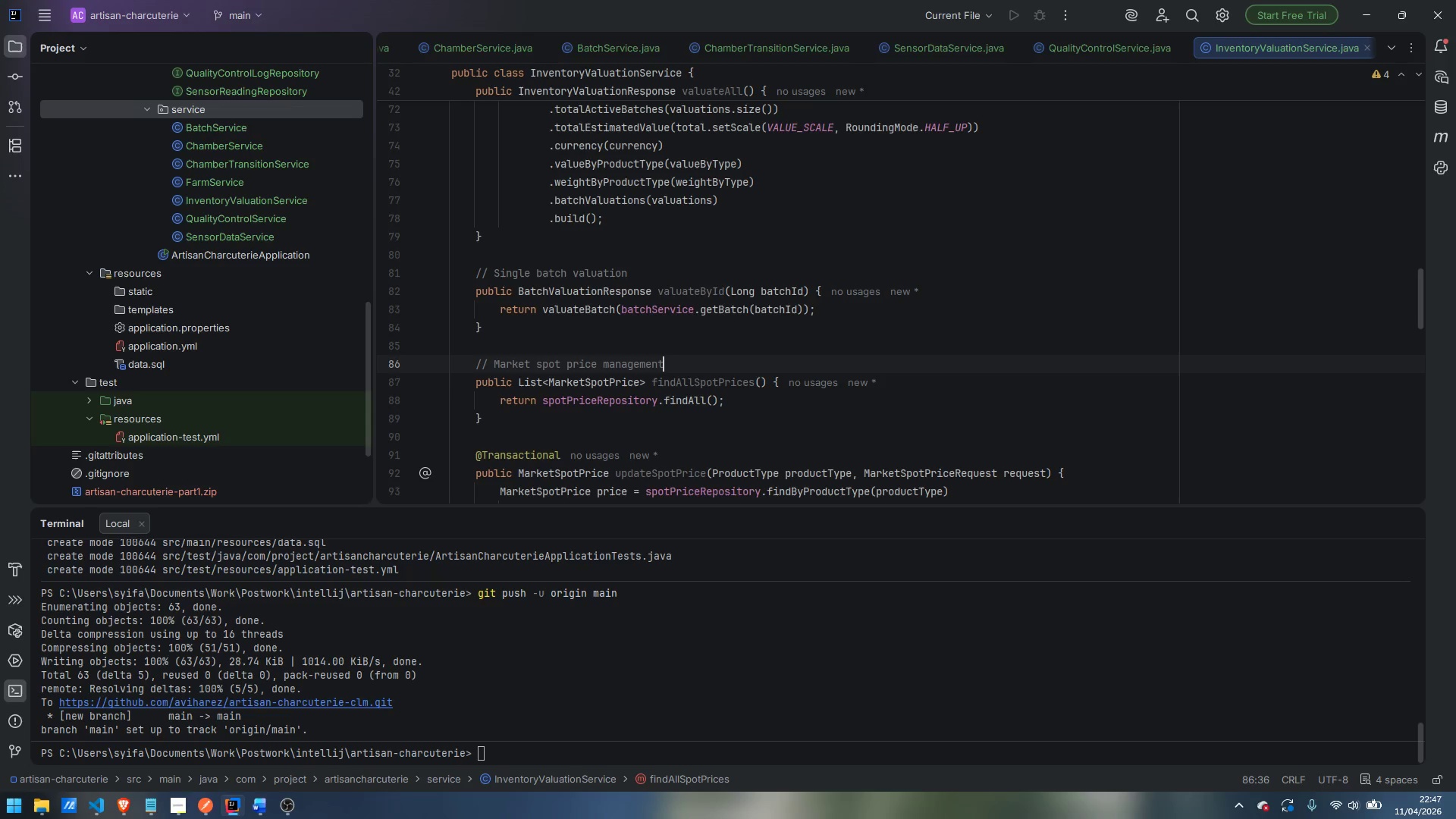 
scroll: coordinate [592, 309], scroll_direction: down, amount: 1.0
 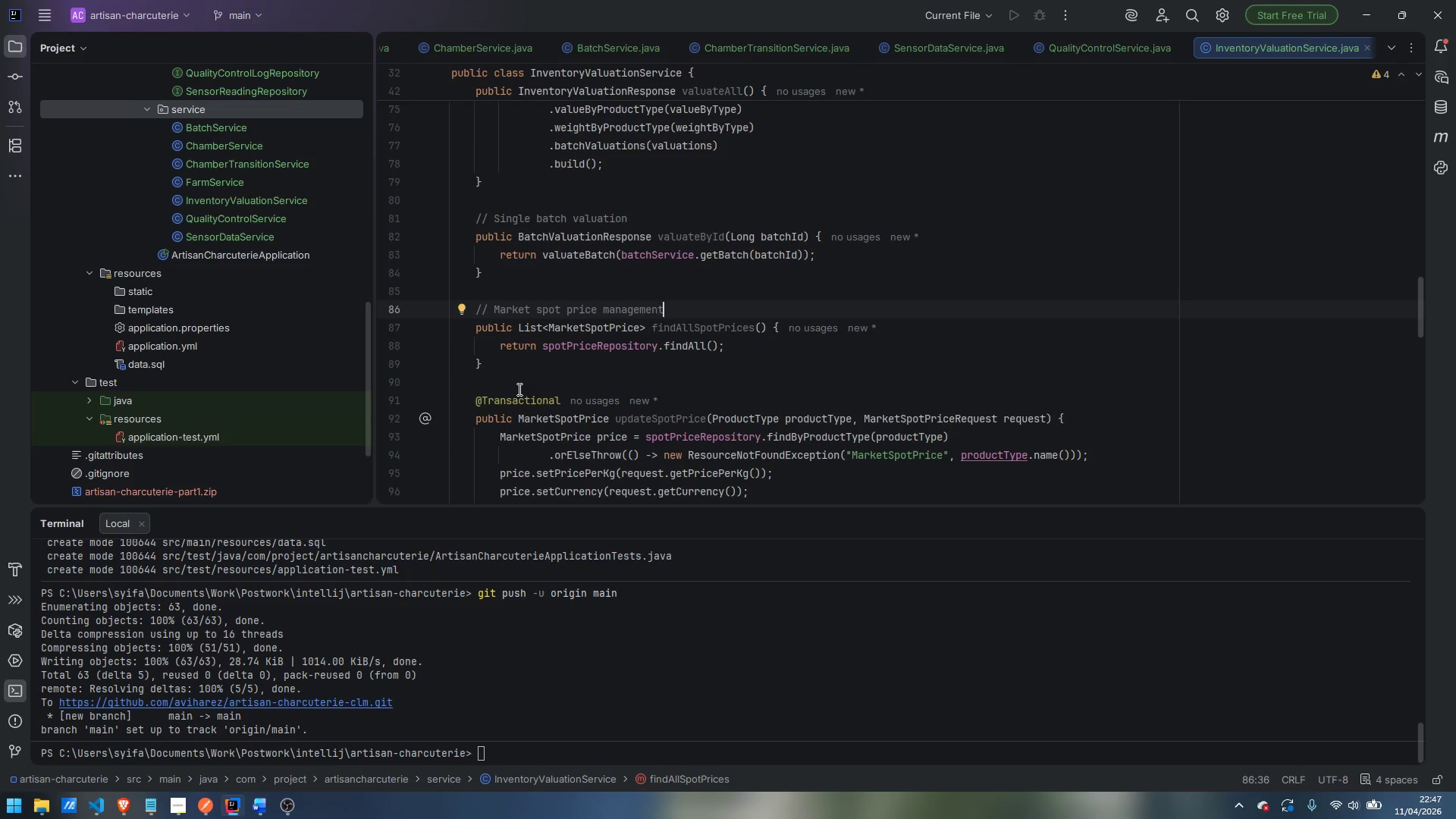 
left_click([518, 389])
 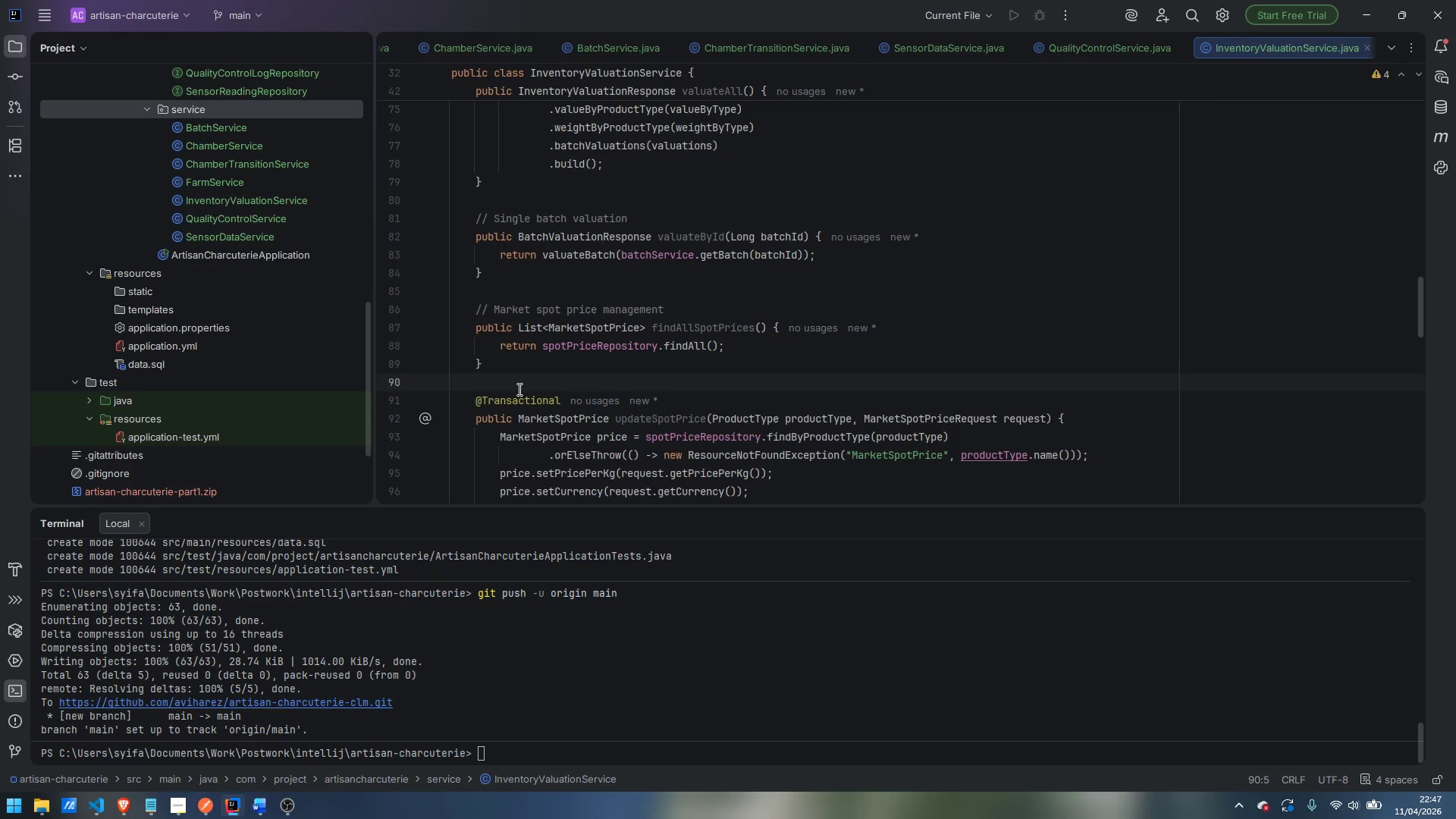 
mouse_move([549, 341])
 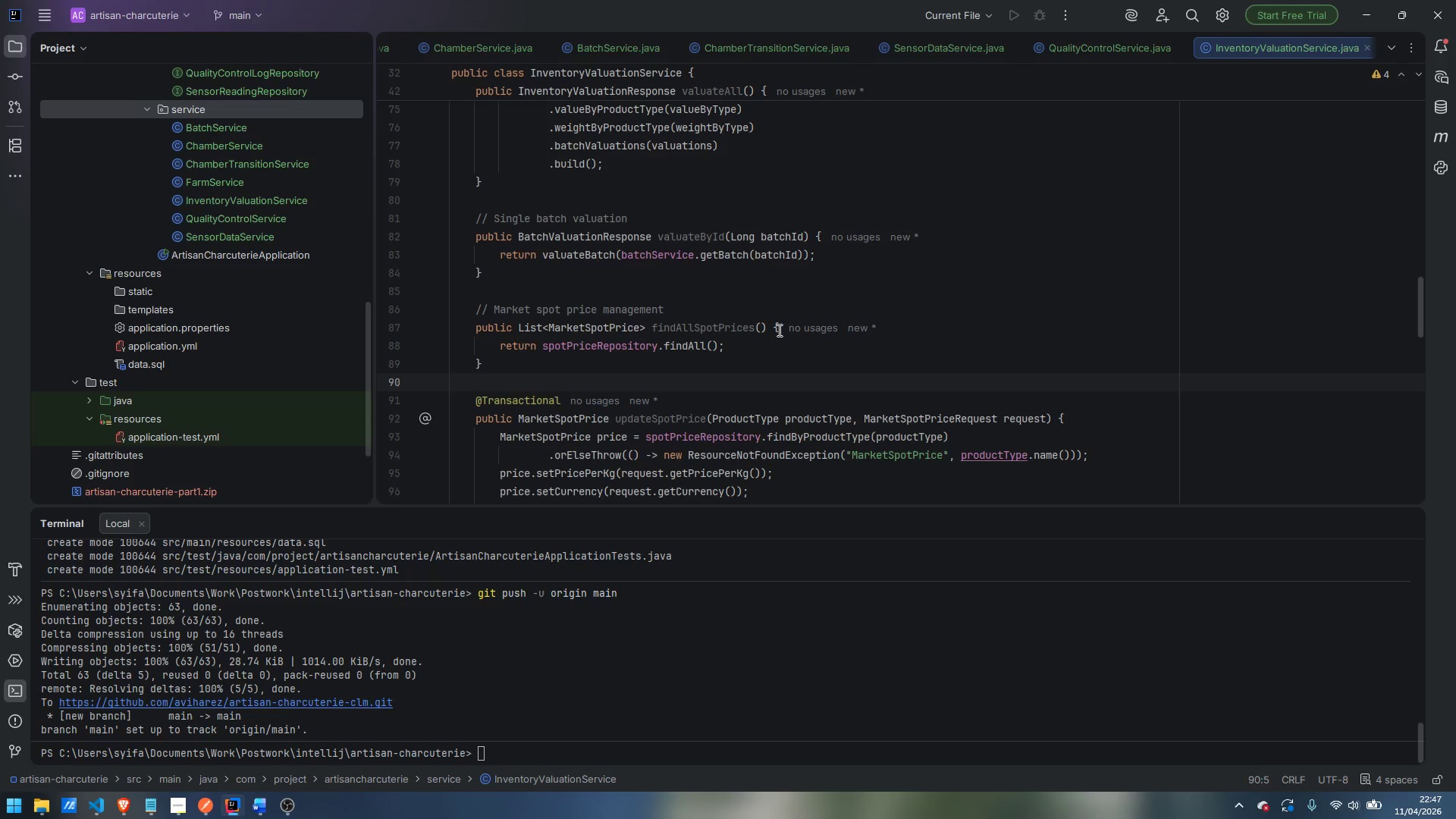 
scroll: coordinate [778, 330], scroll_direction: down, amount: 4.0
 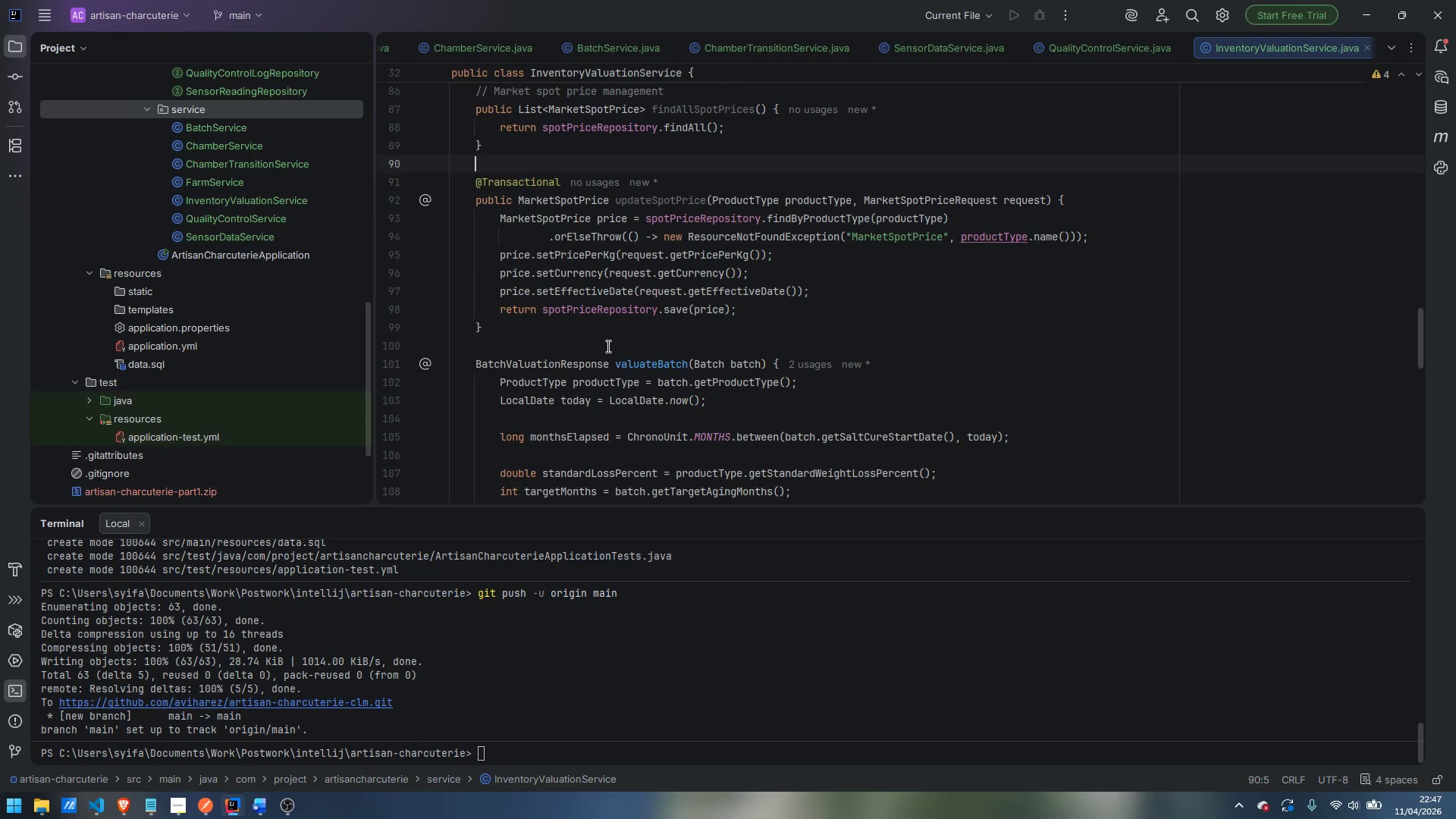 
left_click([607, 346])
 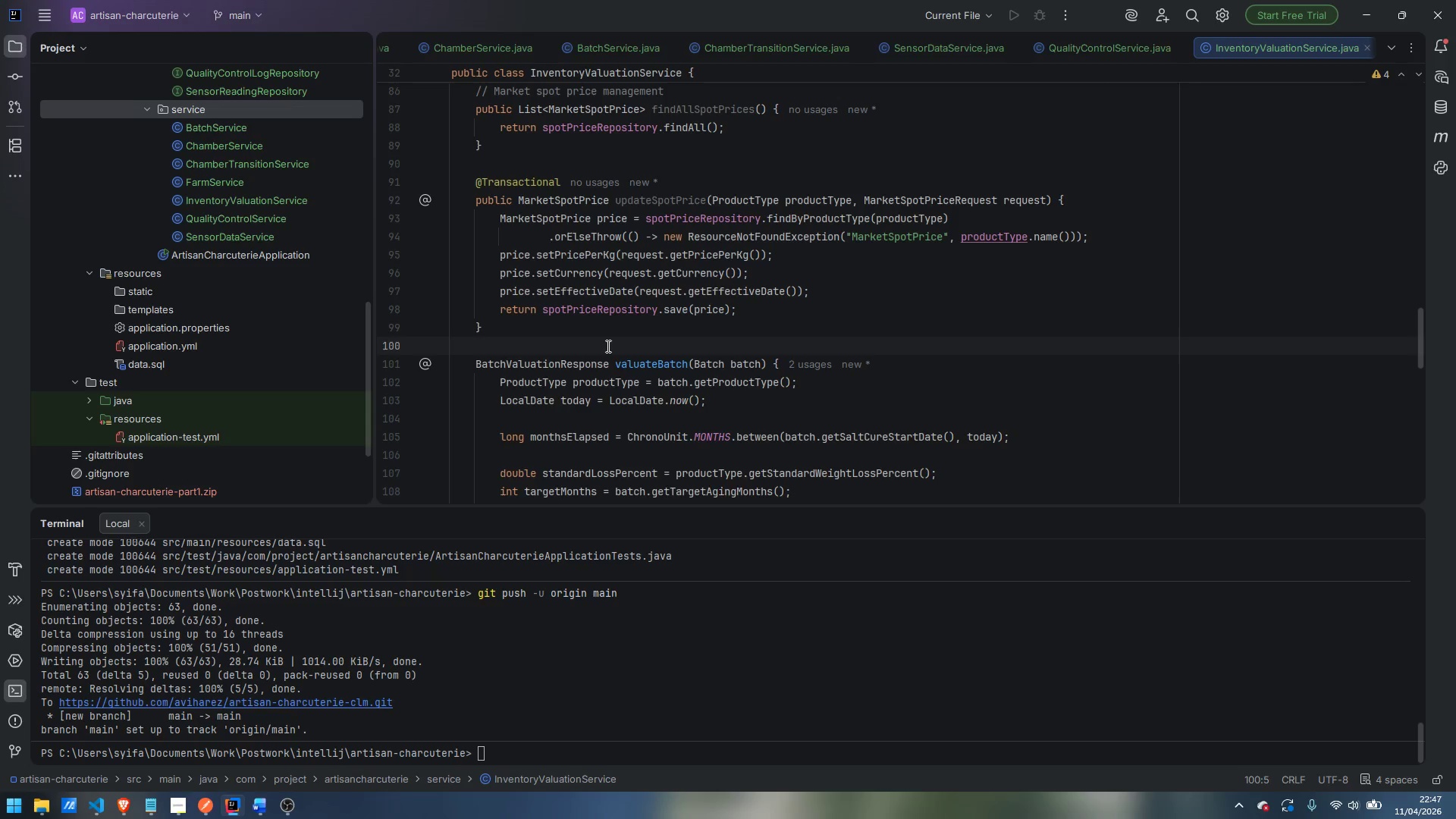 
key(Enter)
 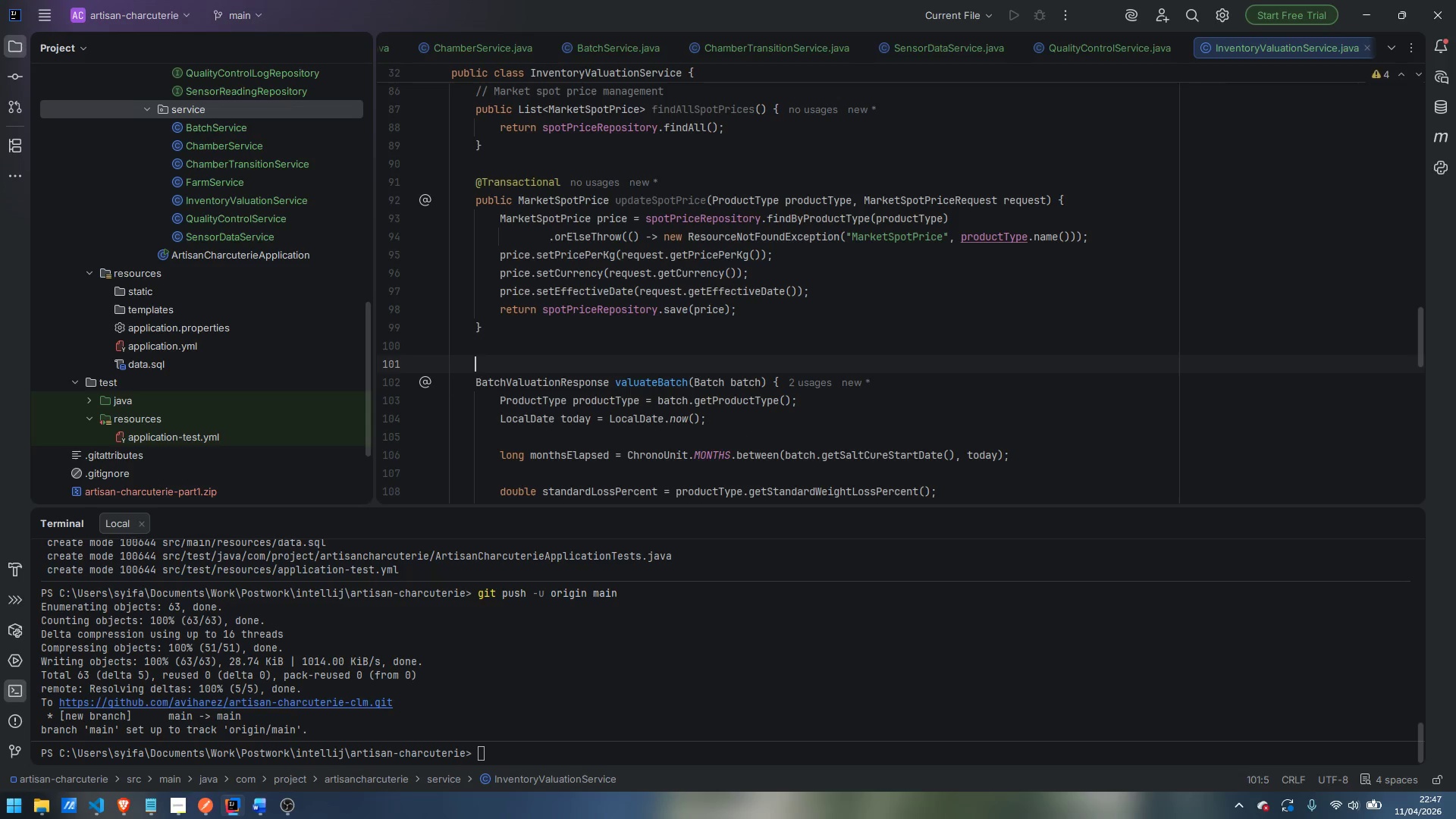 
type(/**)
 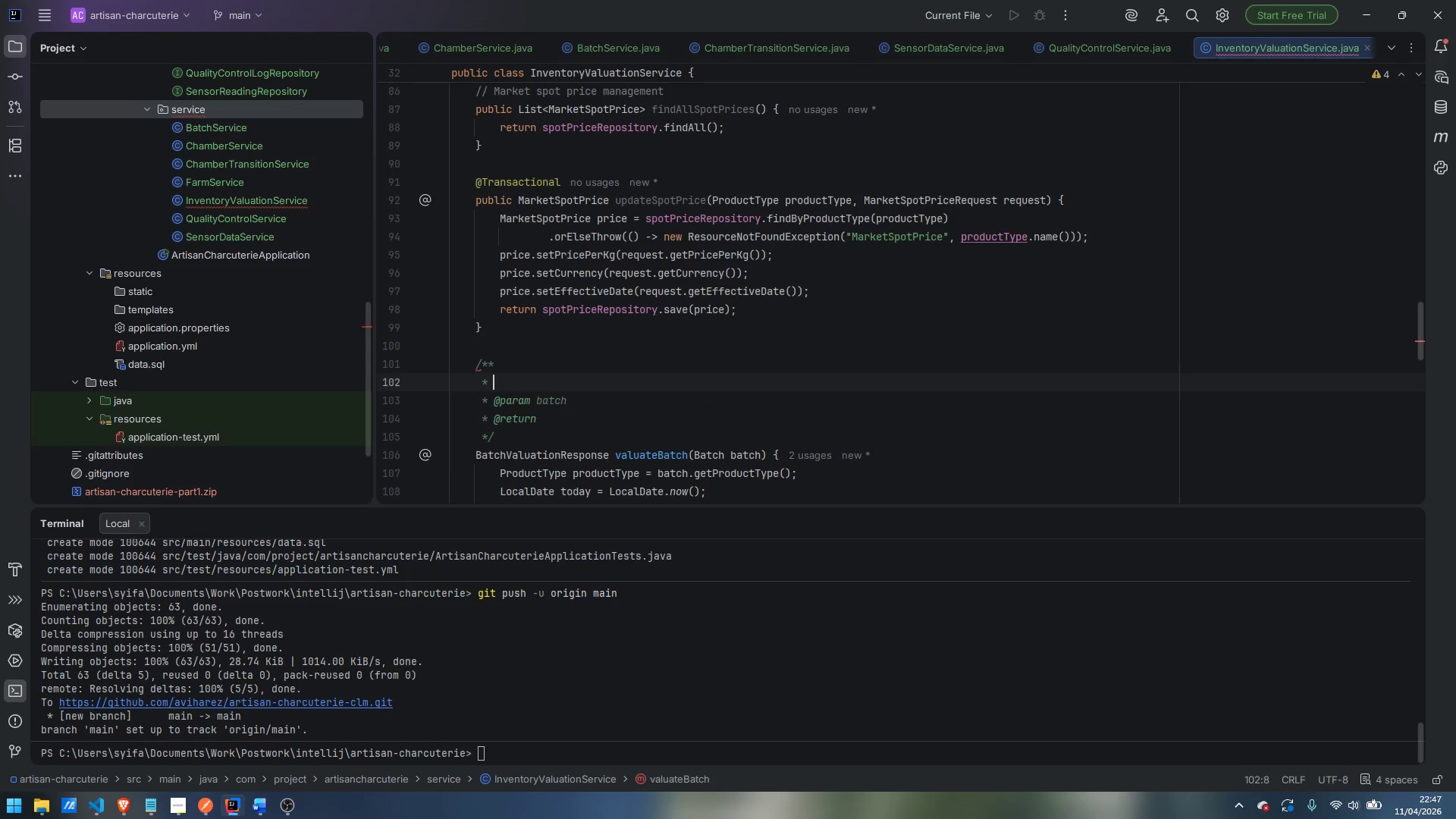 
 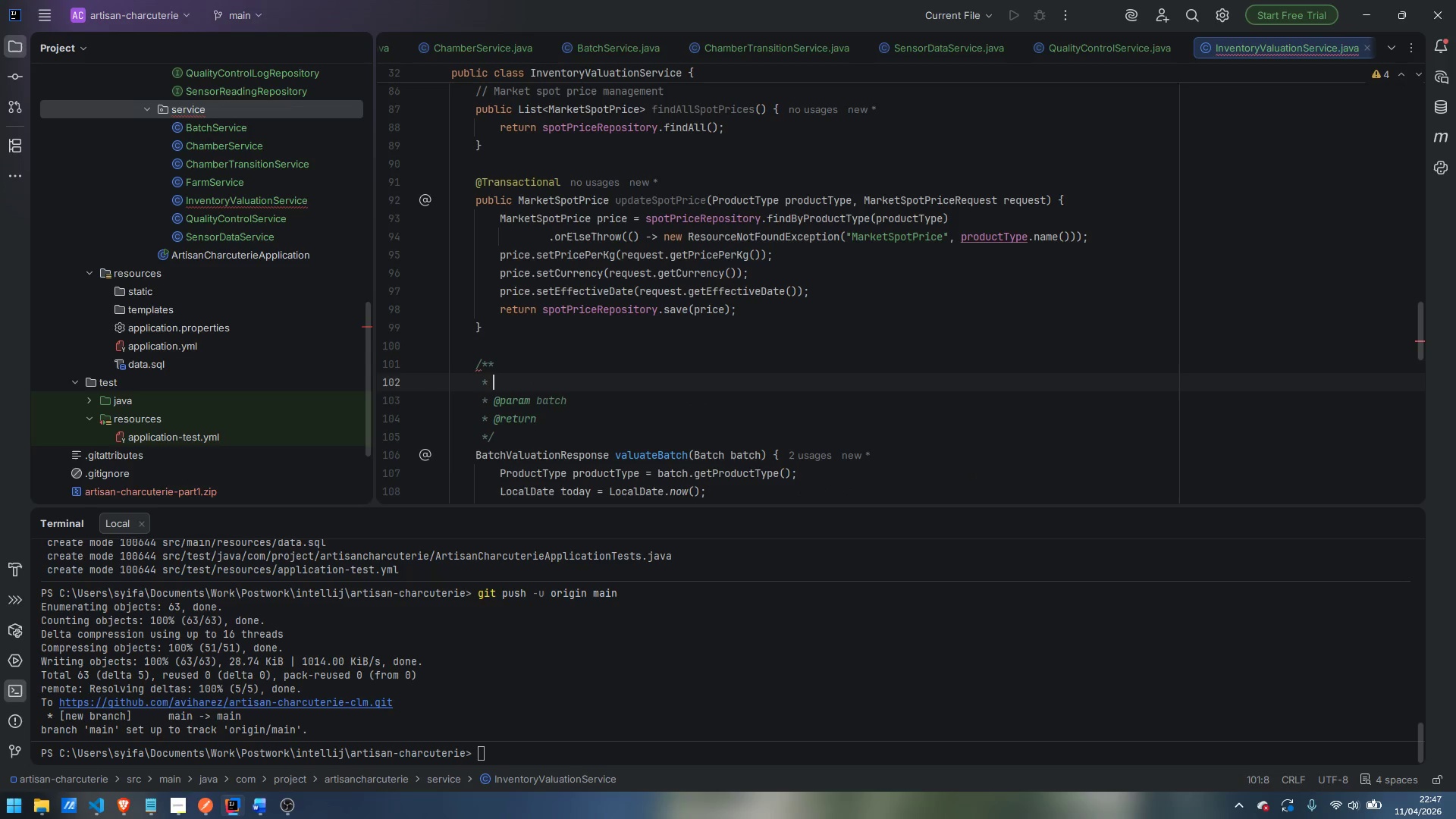 
key(Enter)
 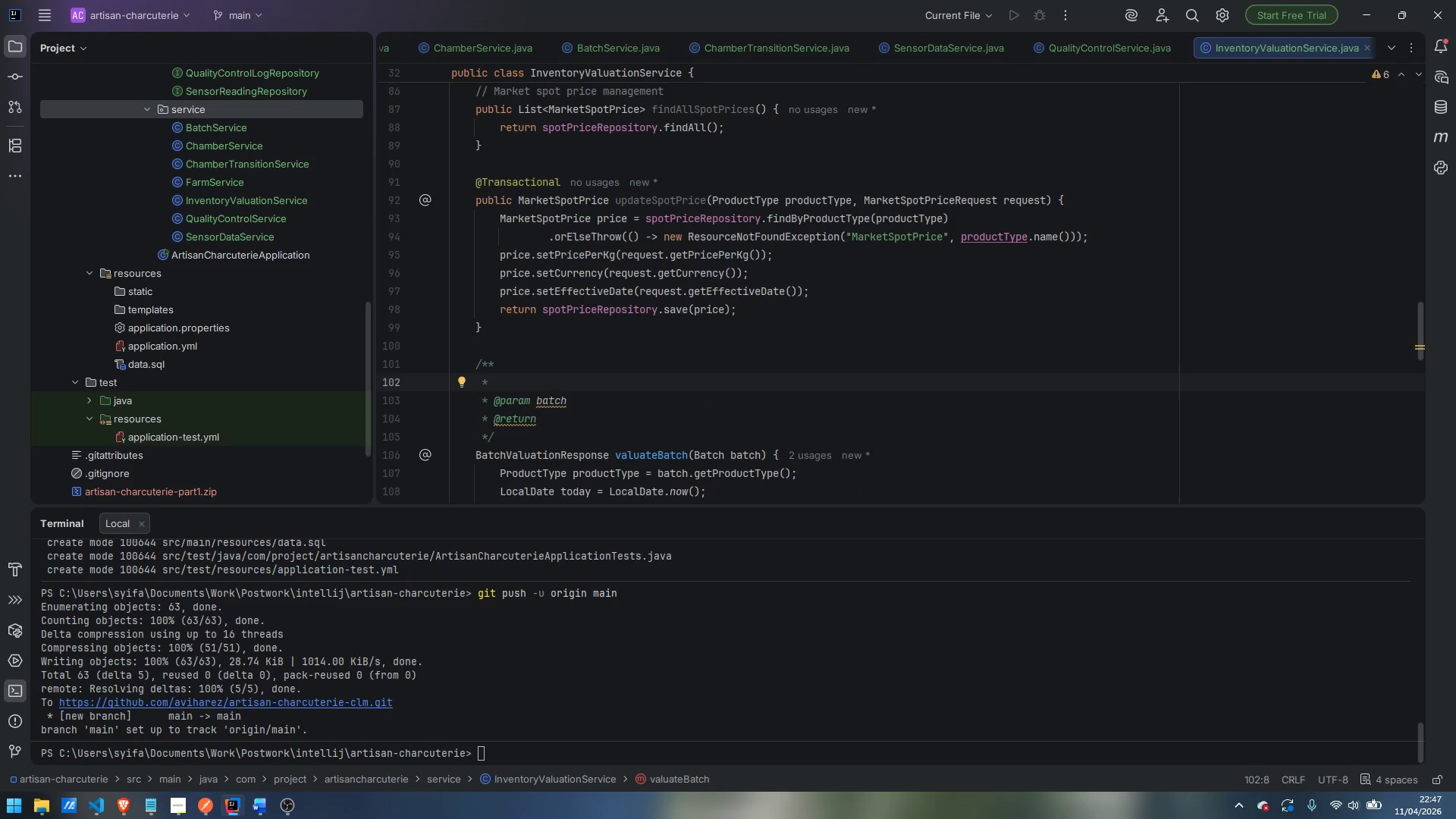 
type(Applies the standardized weight-loss projection format)
key(Backspace)
key(Backspace)
type(ule to )
key(Backspace)
key(Backspace)
key(Backspace)
key(Backspace)
key(Backspace)
type(a to a)
key(Backspace)
type(a single batch.)
 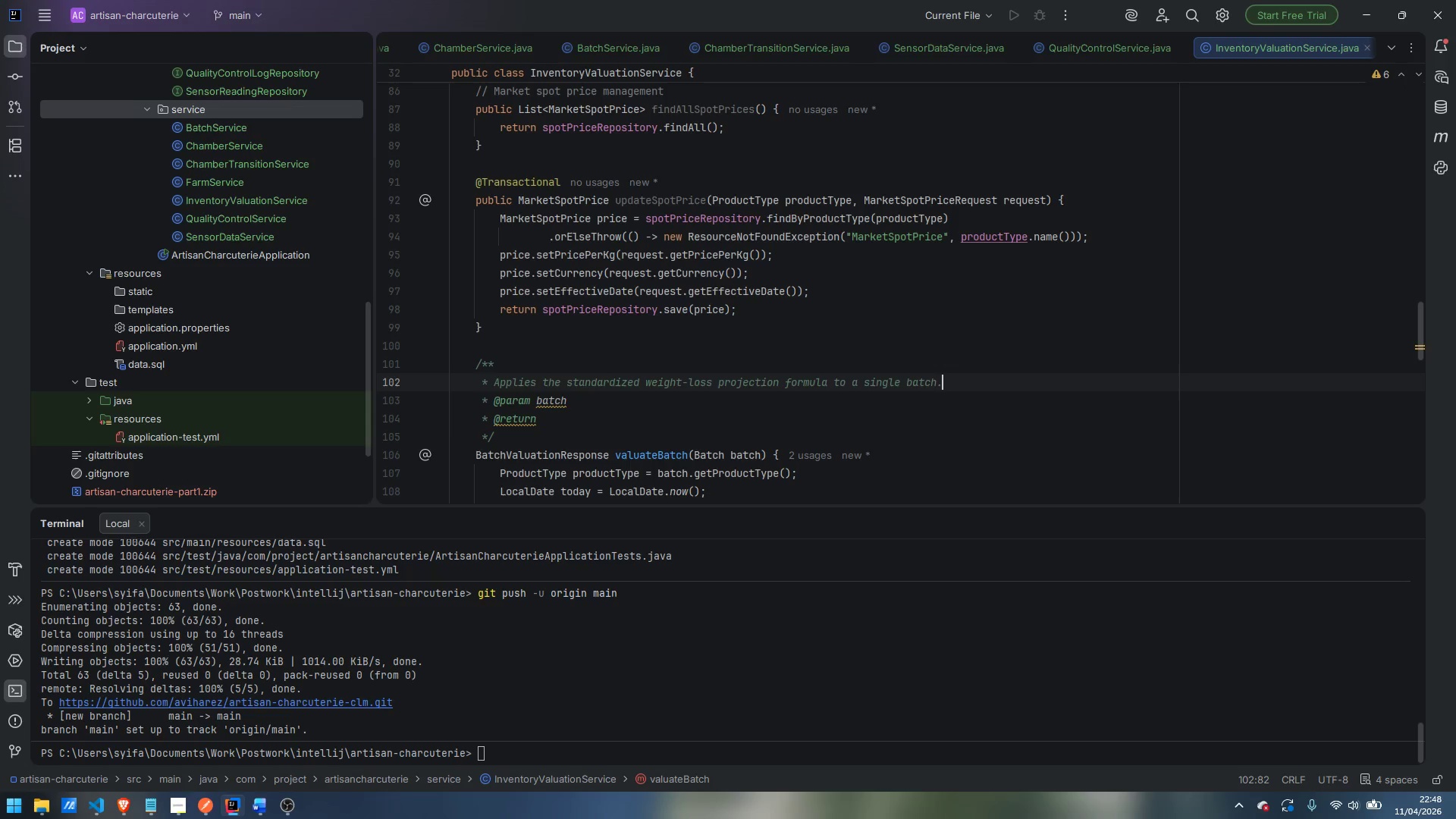 
key(Enter)
 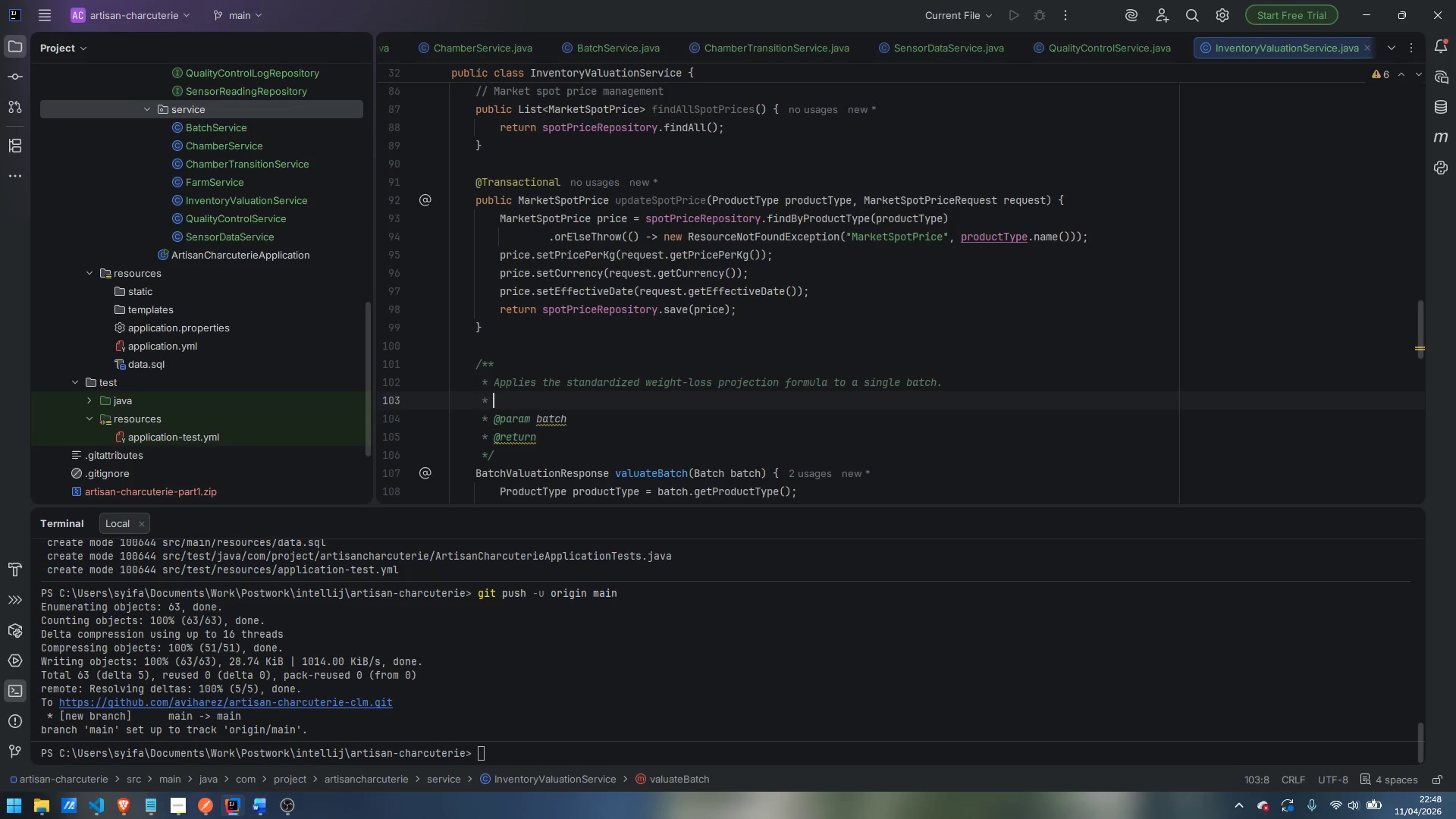 
type(Accurate to 2 decimal places per the acceptance cti)
key(Backspace)
key(Backspace)
type(rot)
key(Backspace)
key(Backspace)
type(iteria.)
 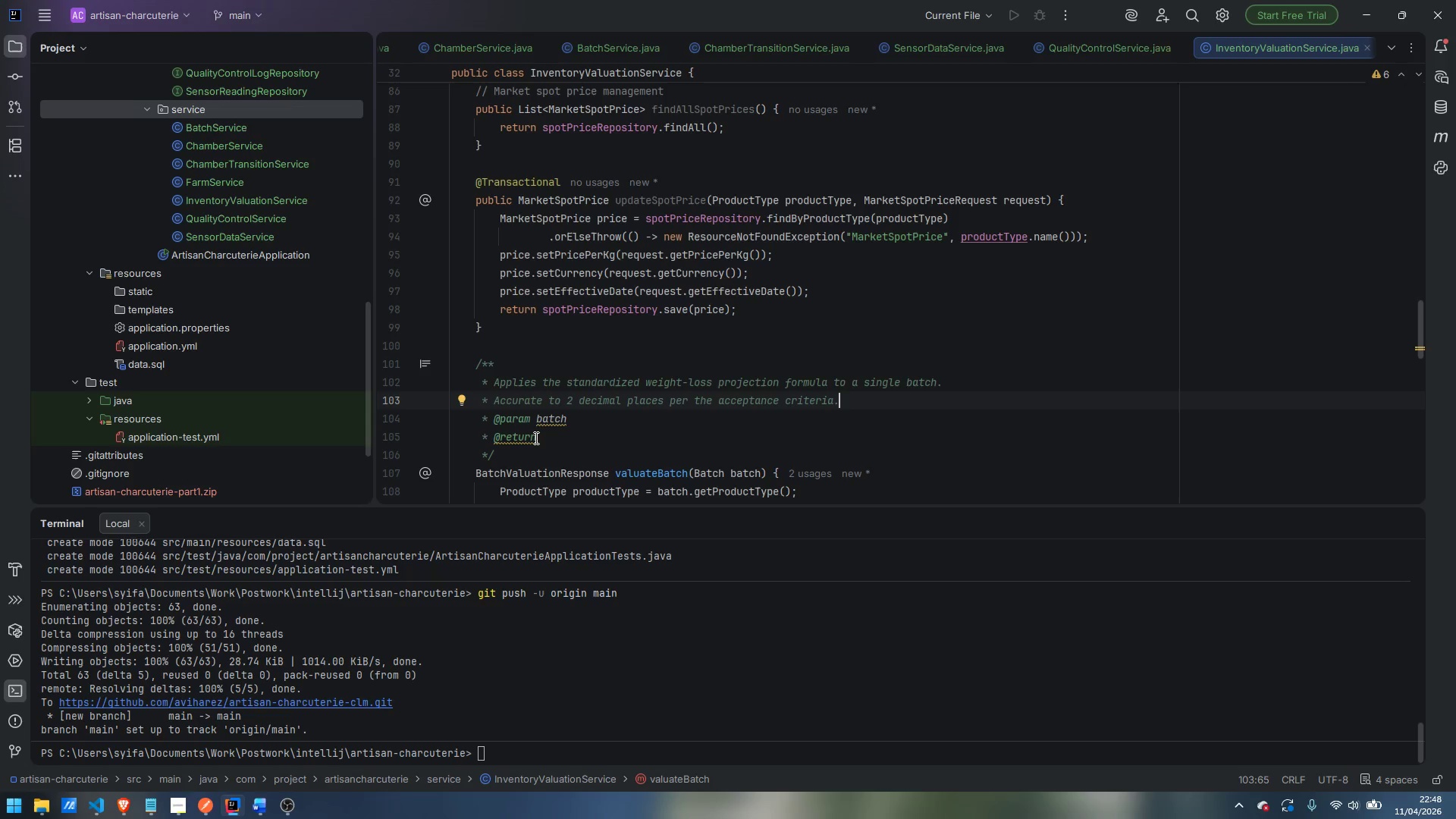 
left_click_drag(start_coordinate=[544, 435], to_coordinate=[390, 421])
 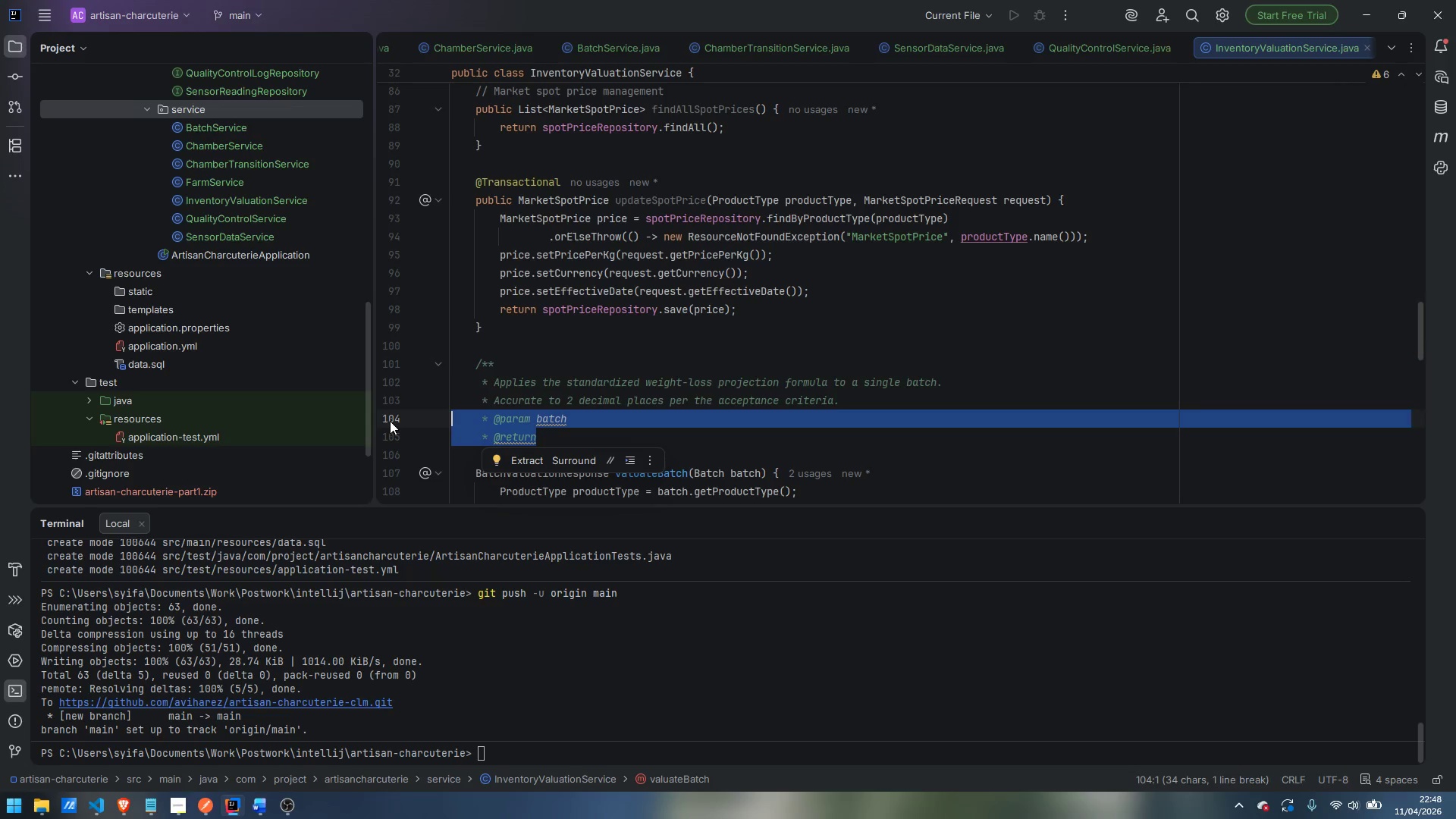 
key(Backspace)
 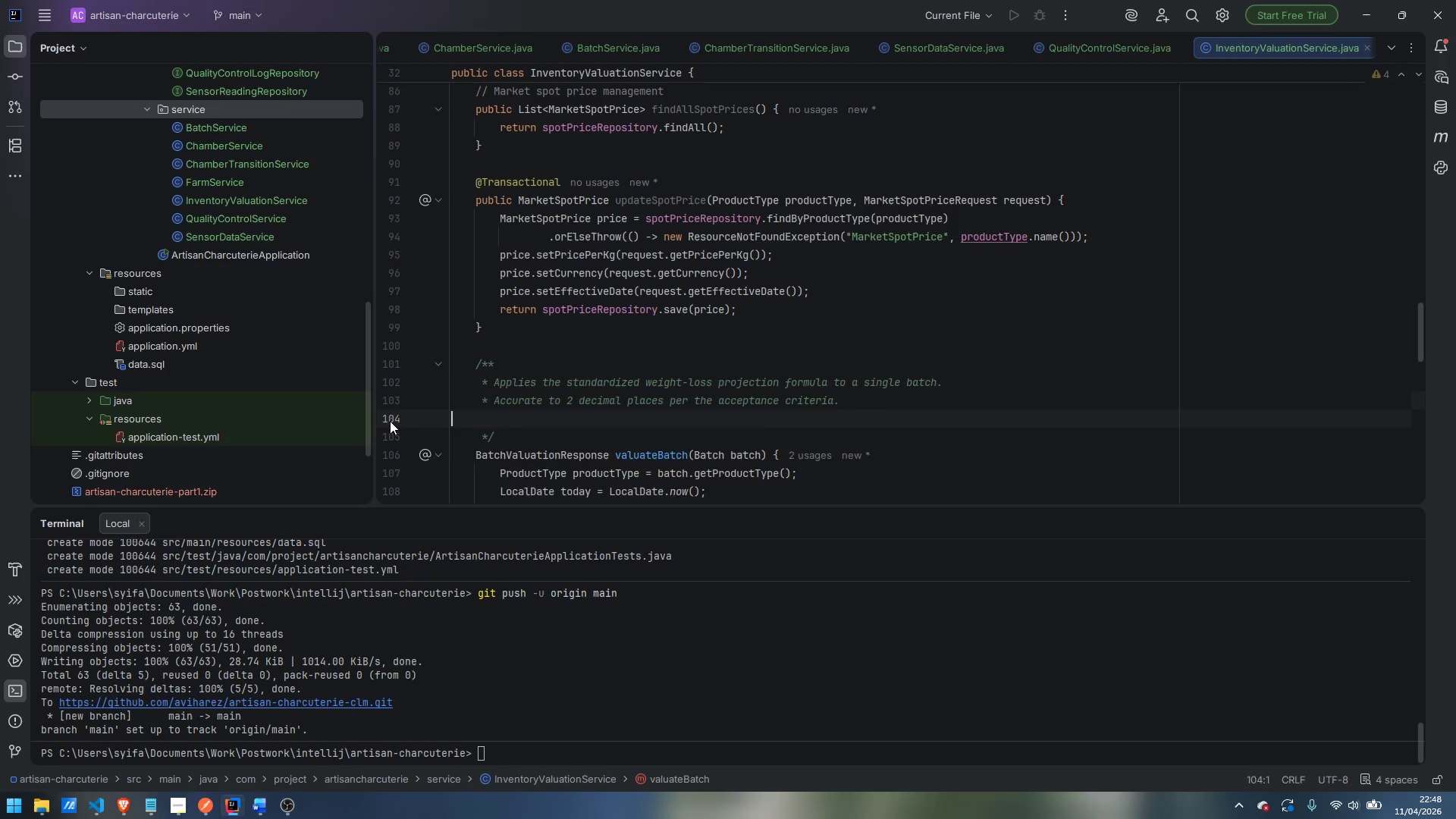 
key(Backspace)
 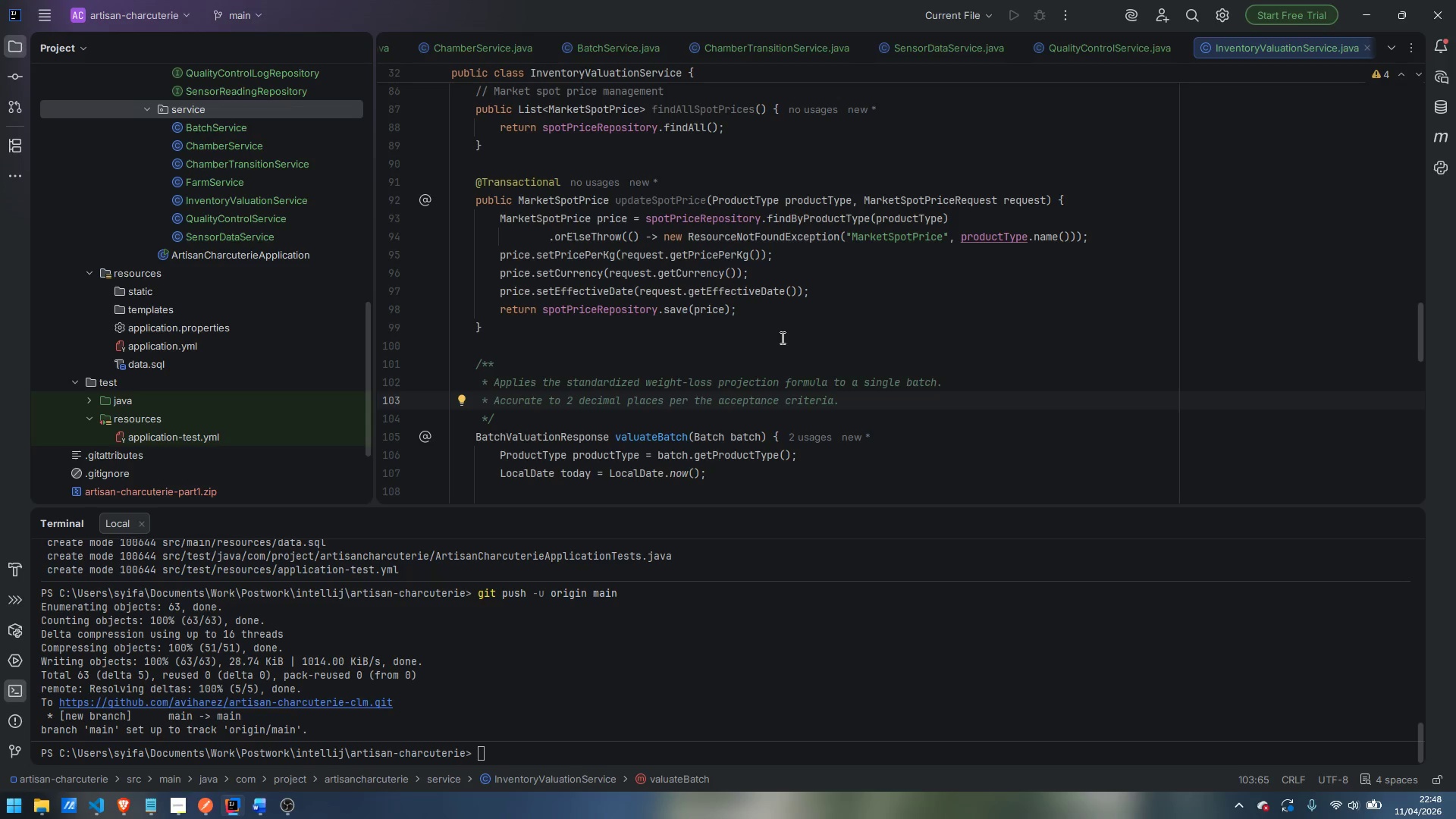 
wait(23.05)
 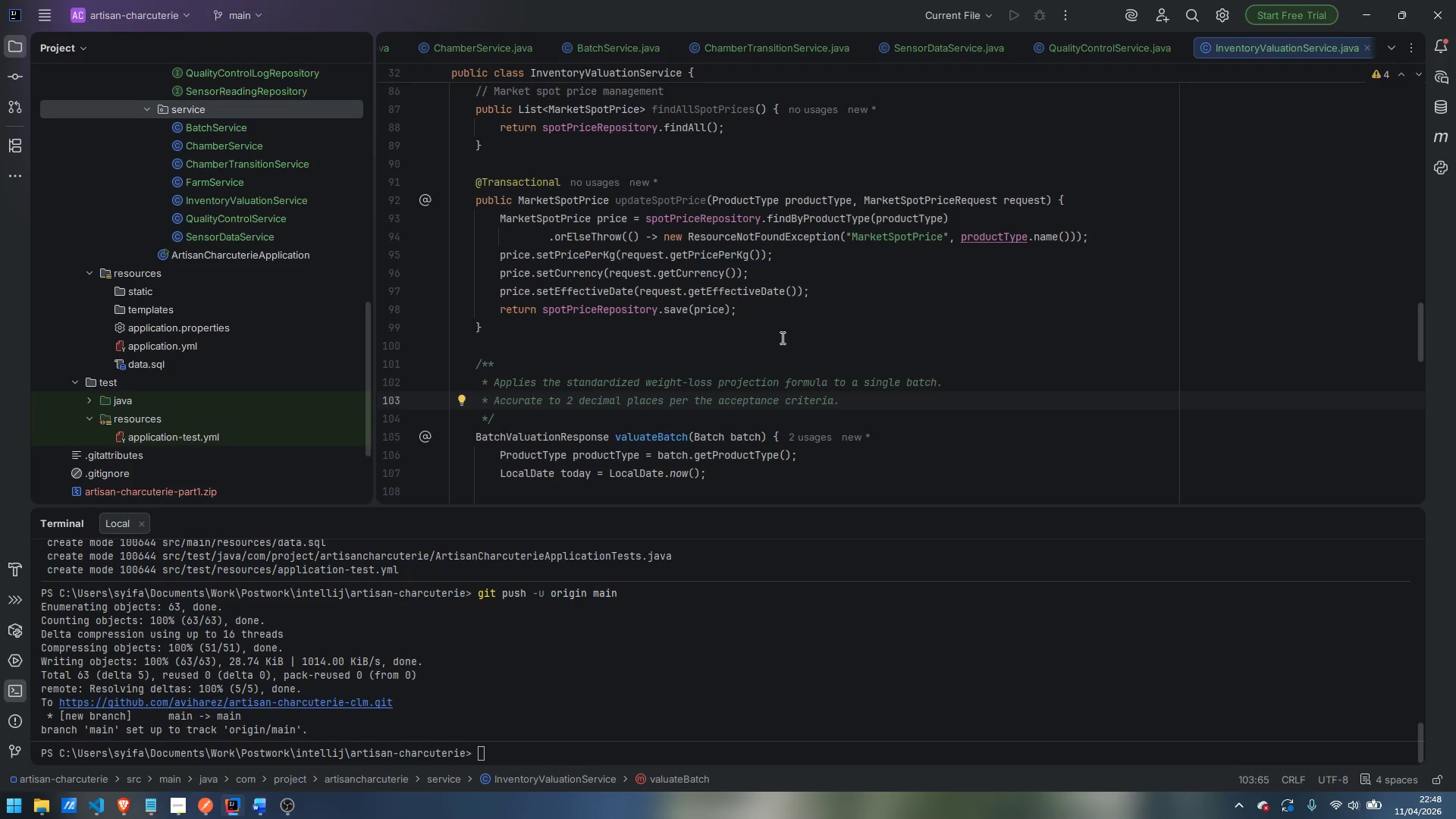 
scroll: coordinate [237, 359], scroll_direction: up, amount: 12.0
 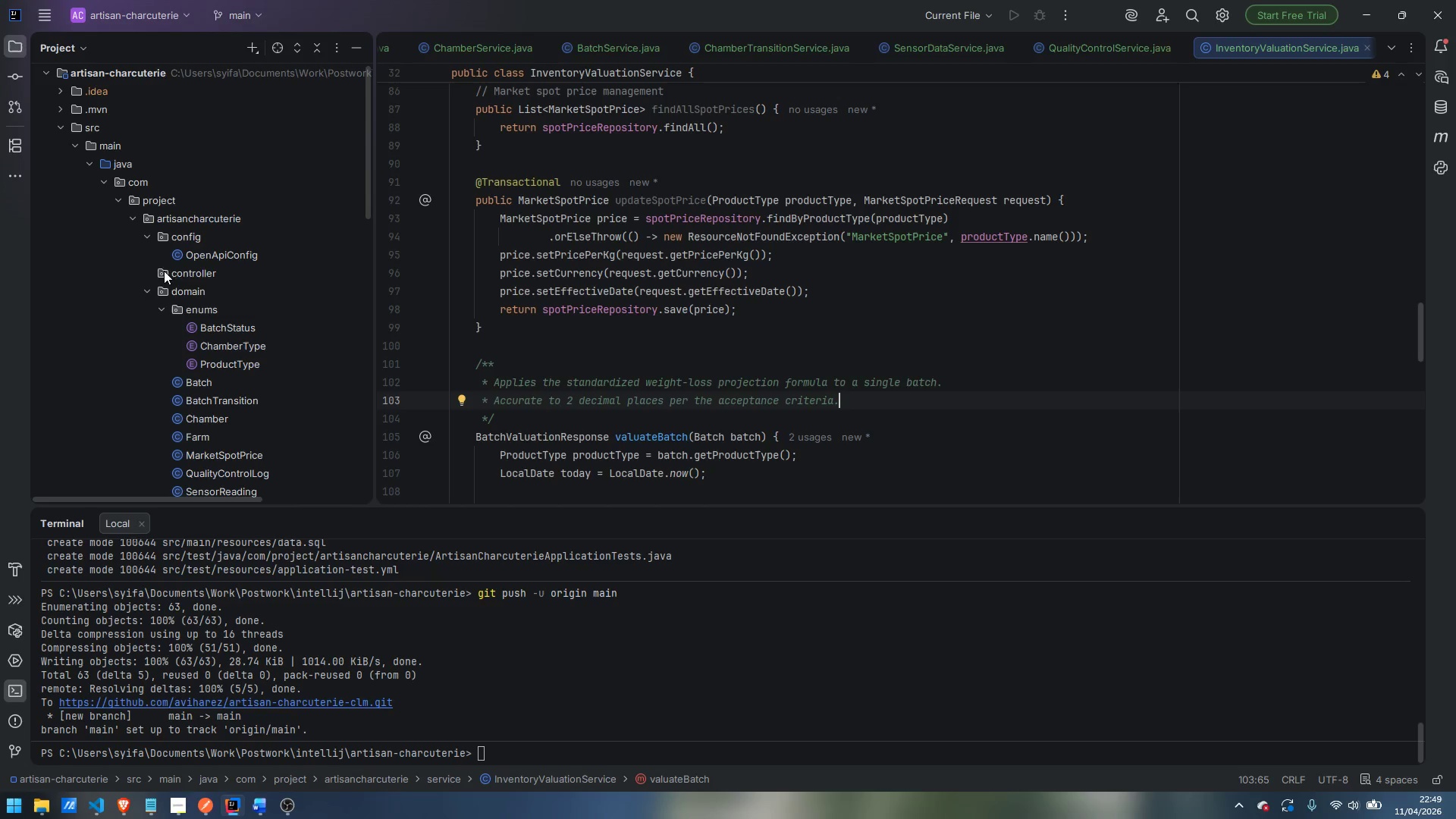 
right_click([177, 269])
 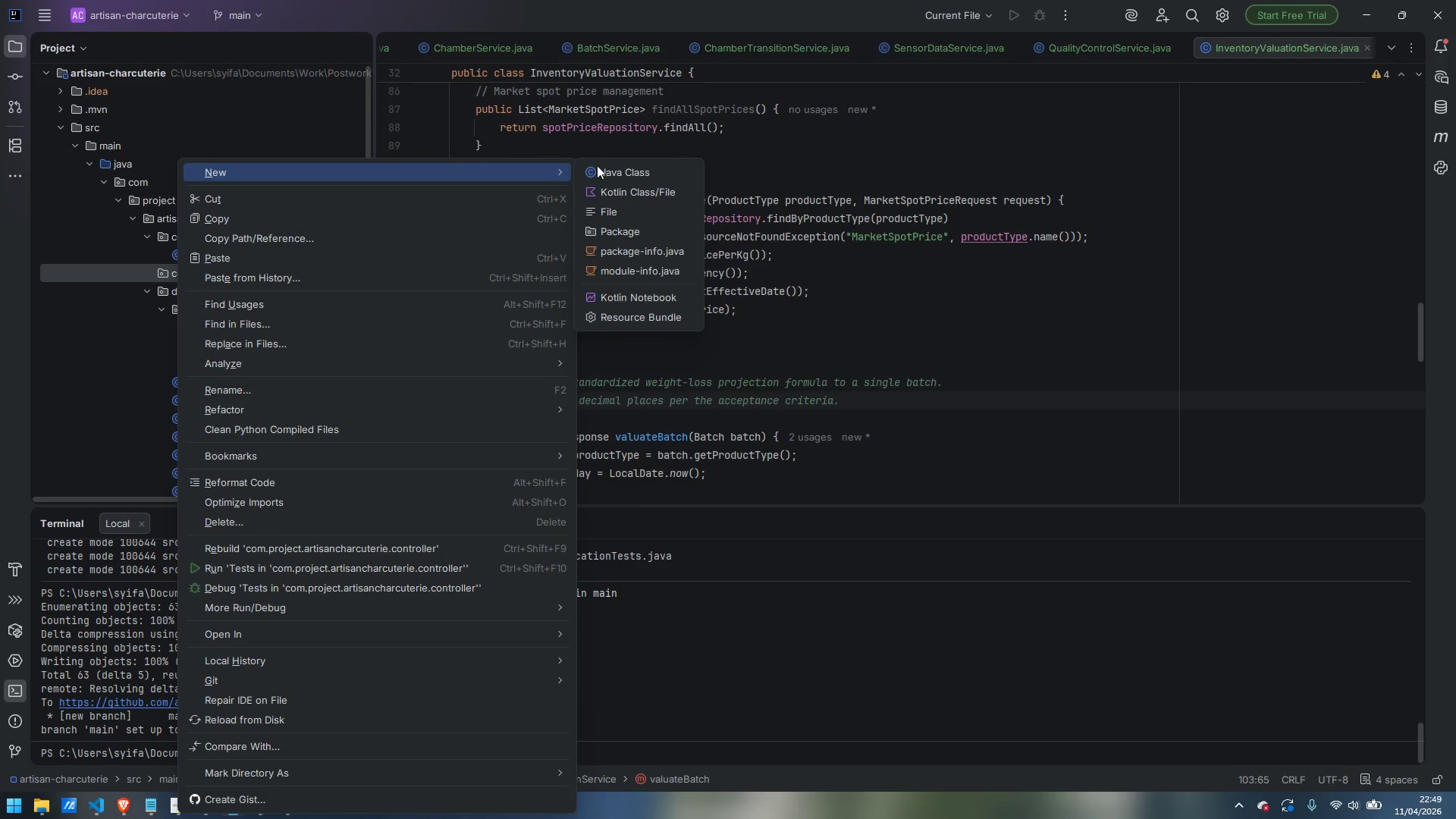 
left_click([626, 167])
 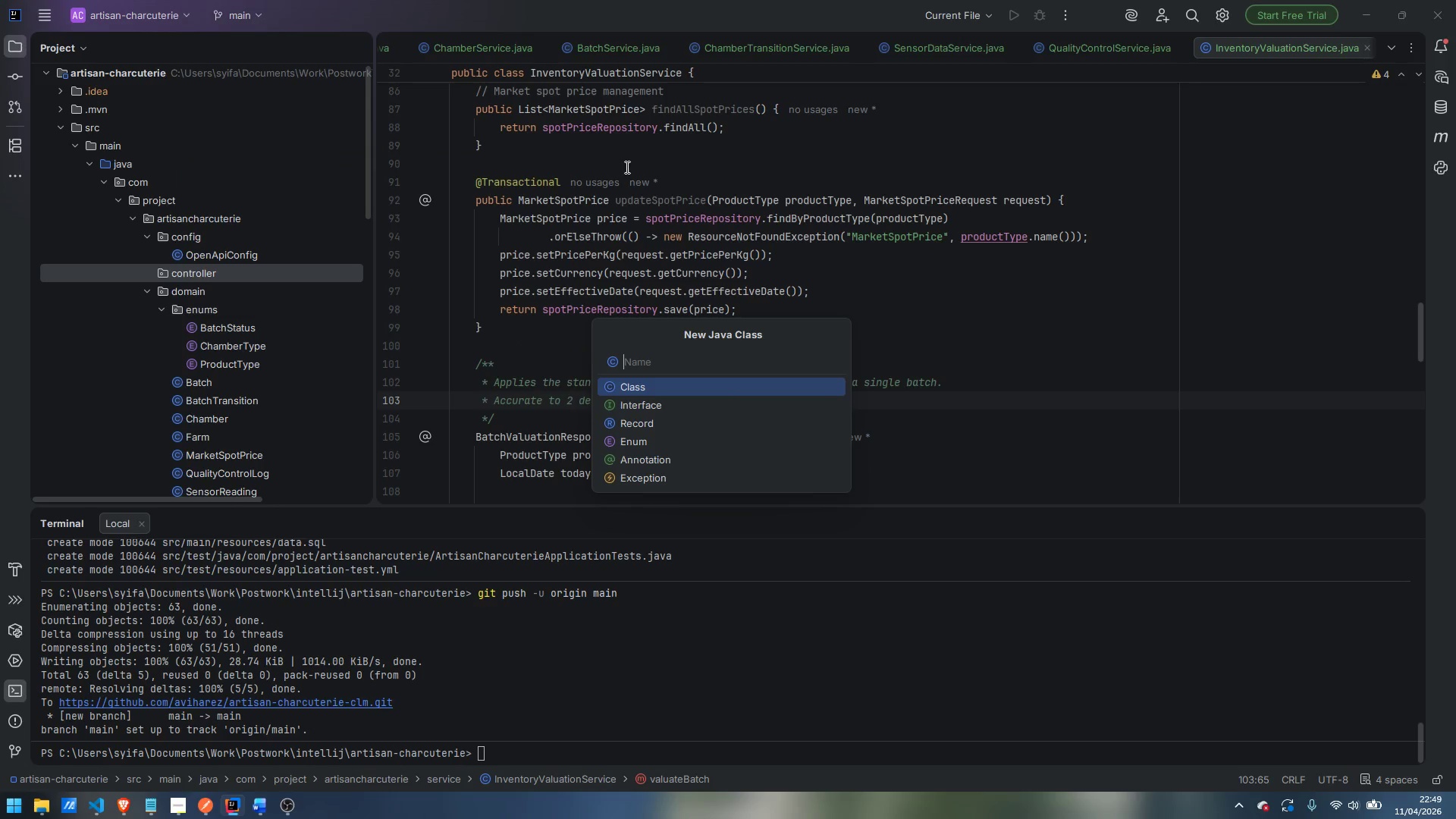 
type(FarmController)
 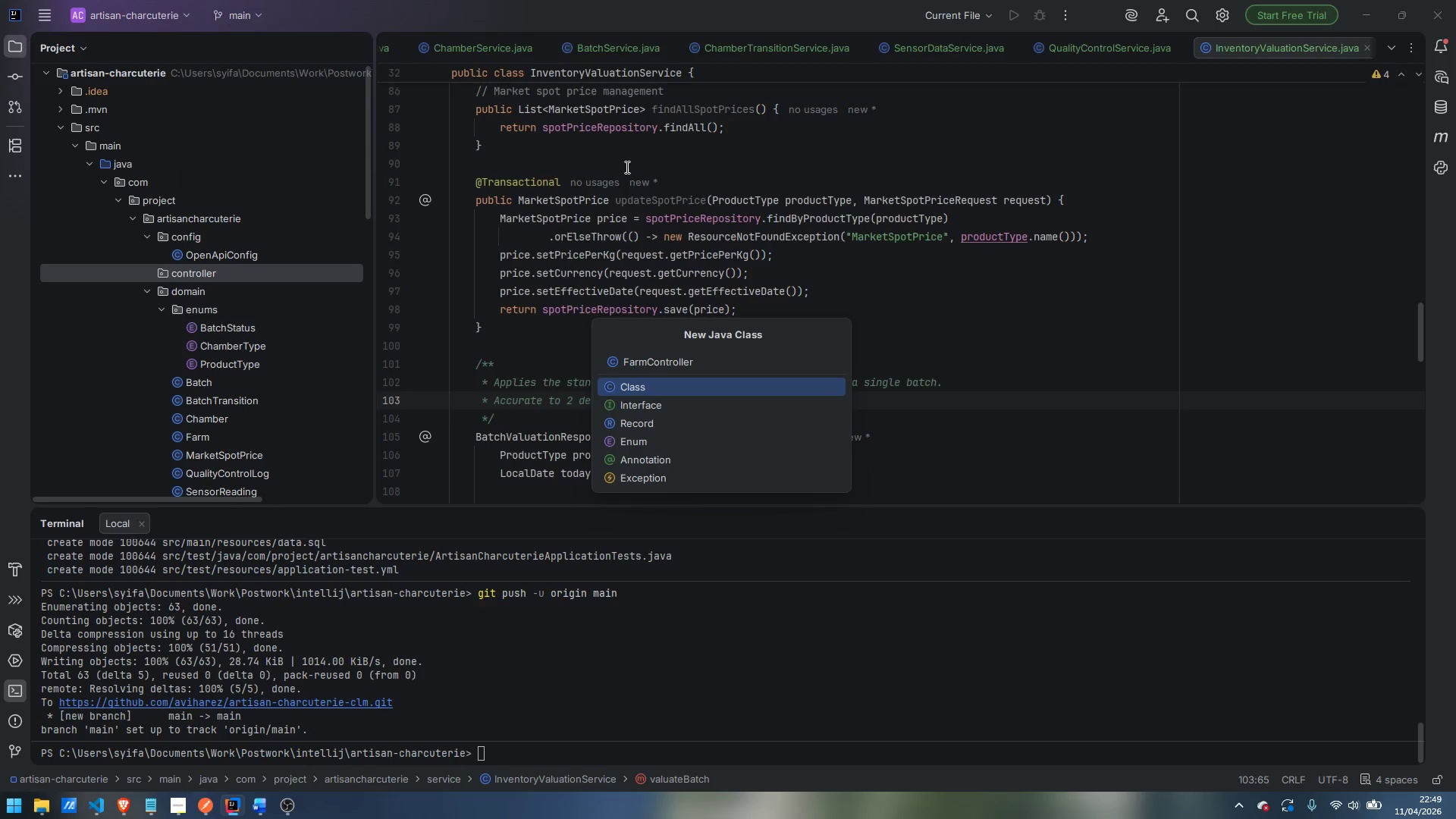 
key(Enter)
 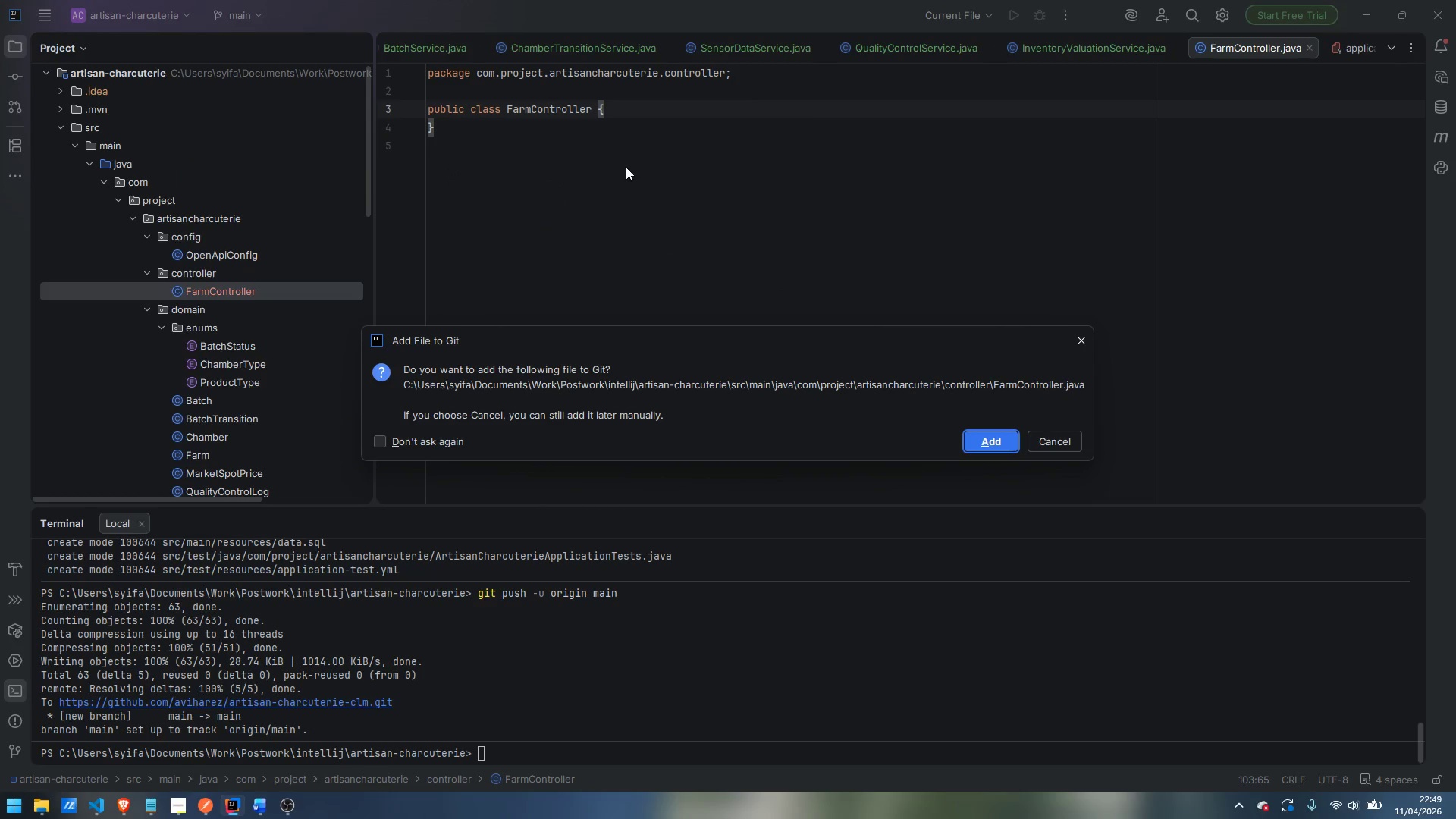 
key(Enter)
 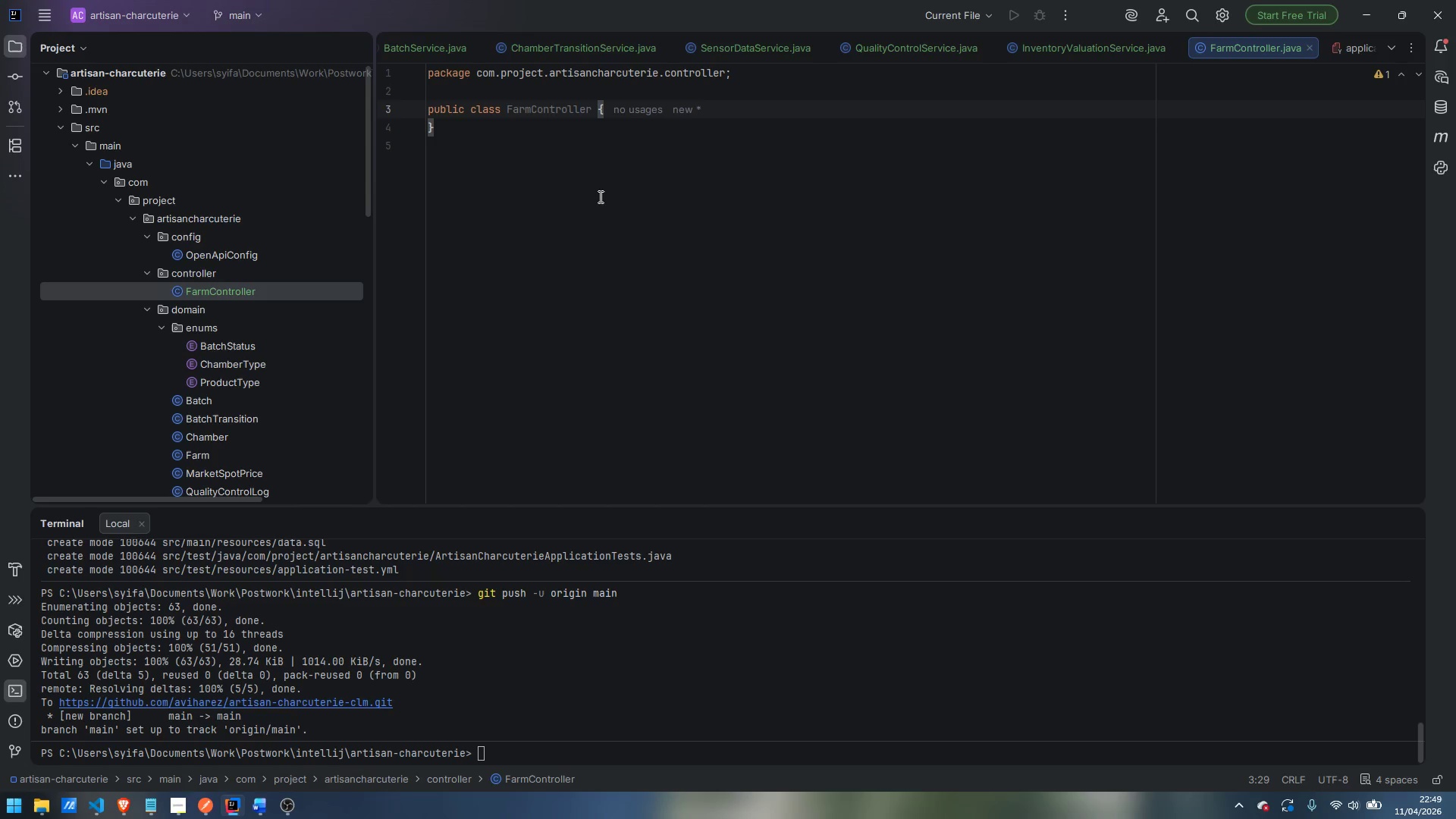 
wait(21.81)
 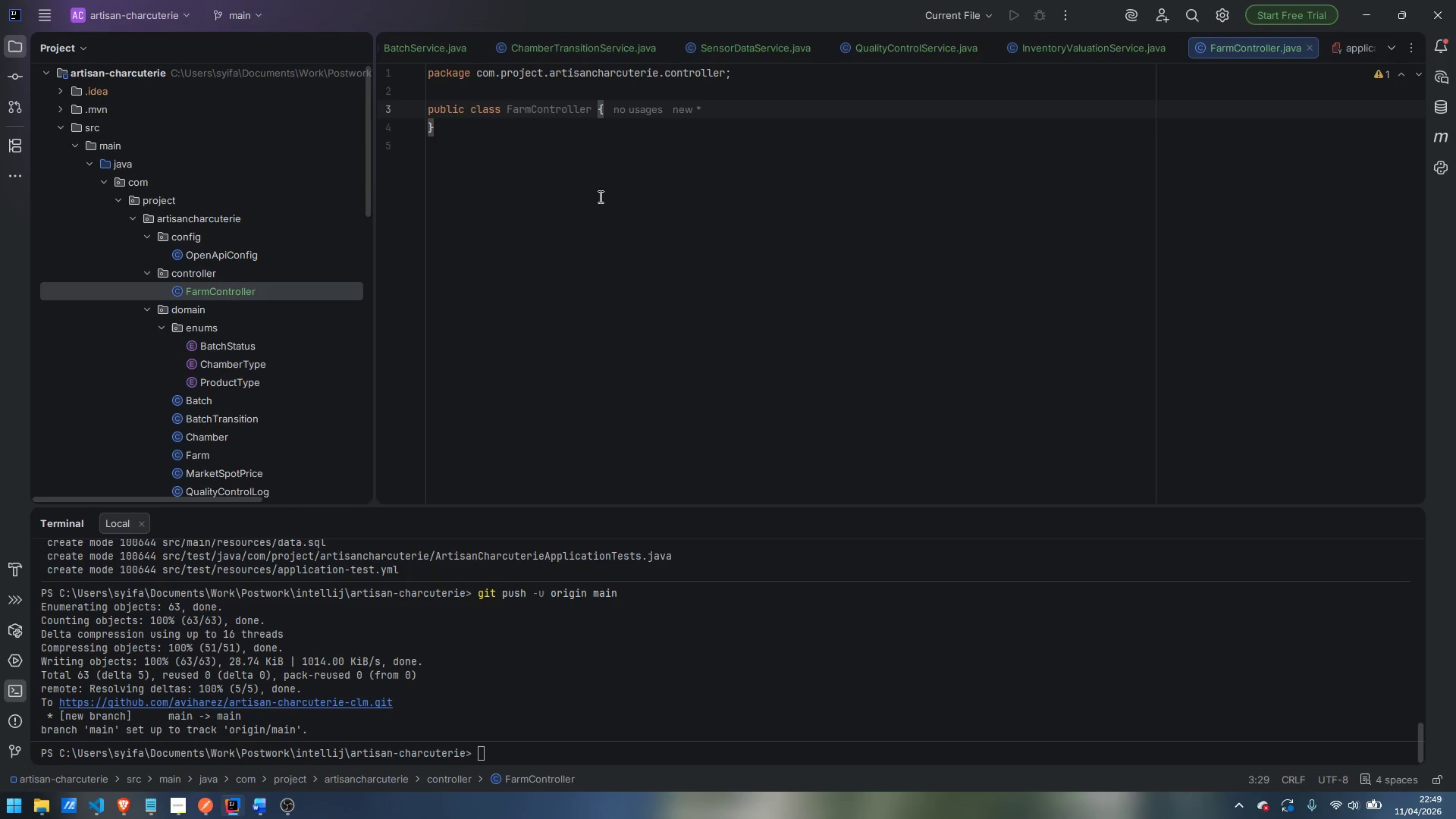 
key(ArrowUp)
 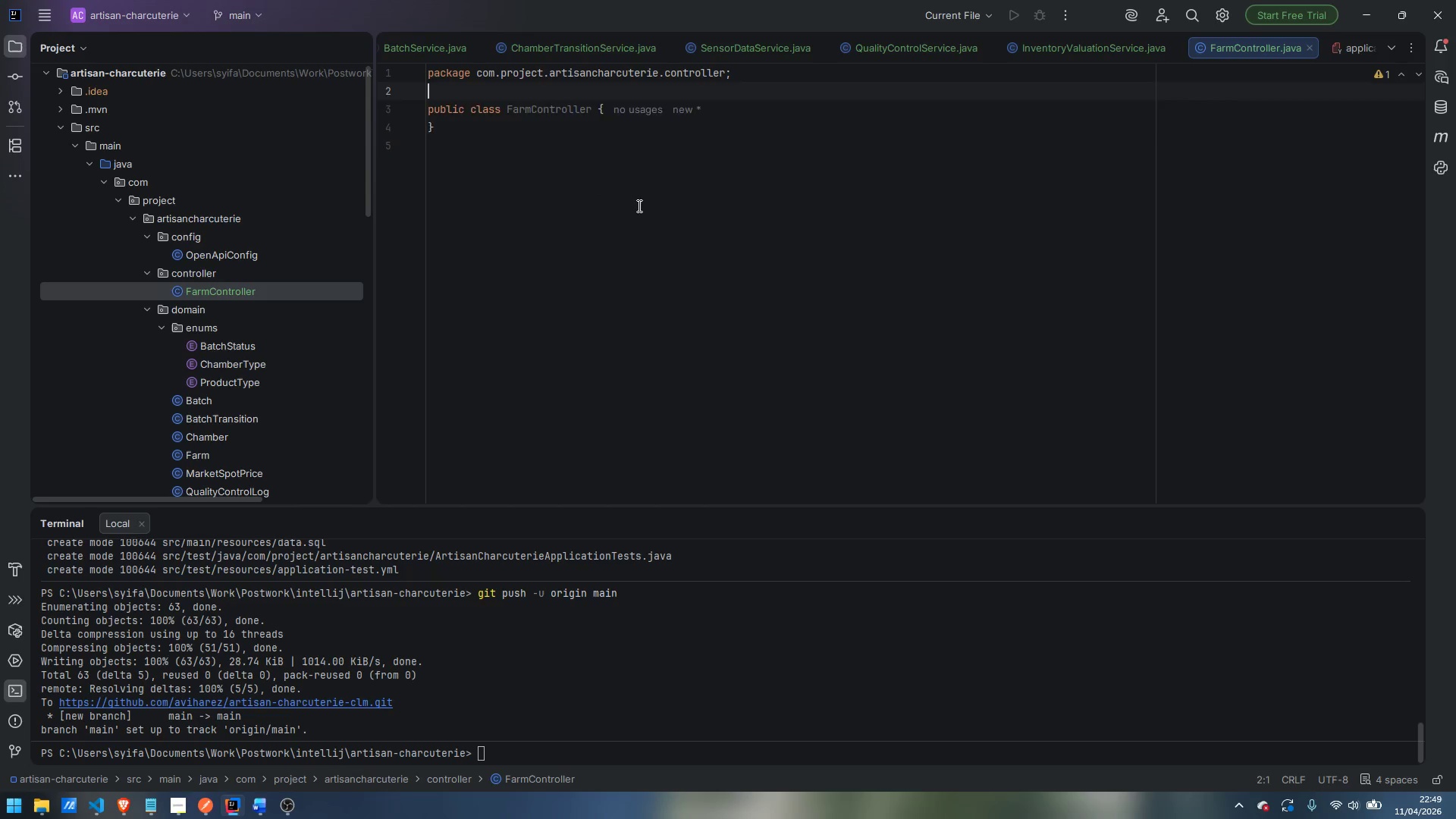 
key(Enter)
 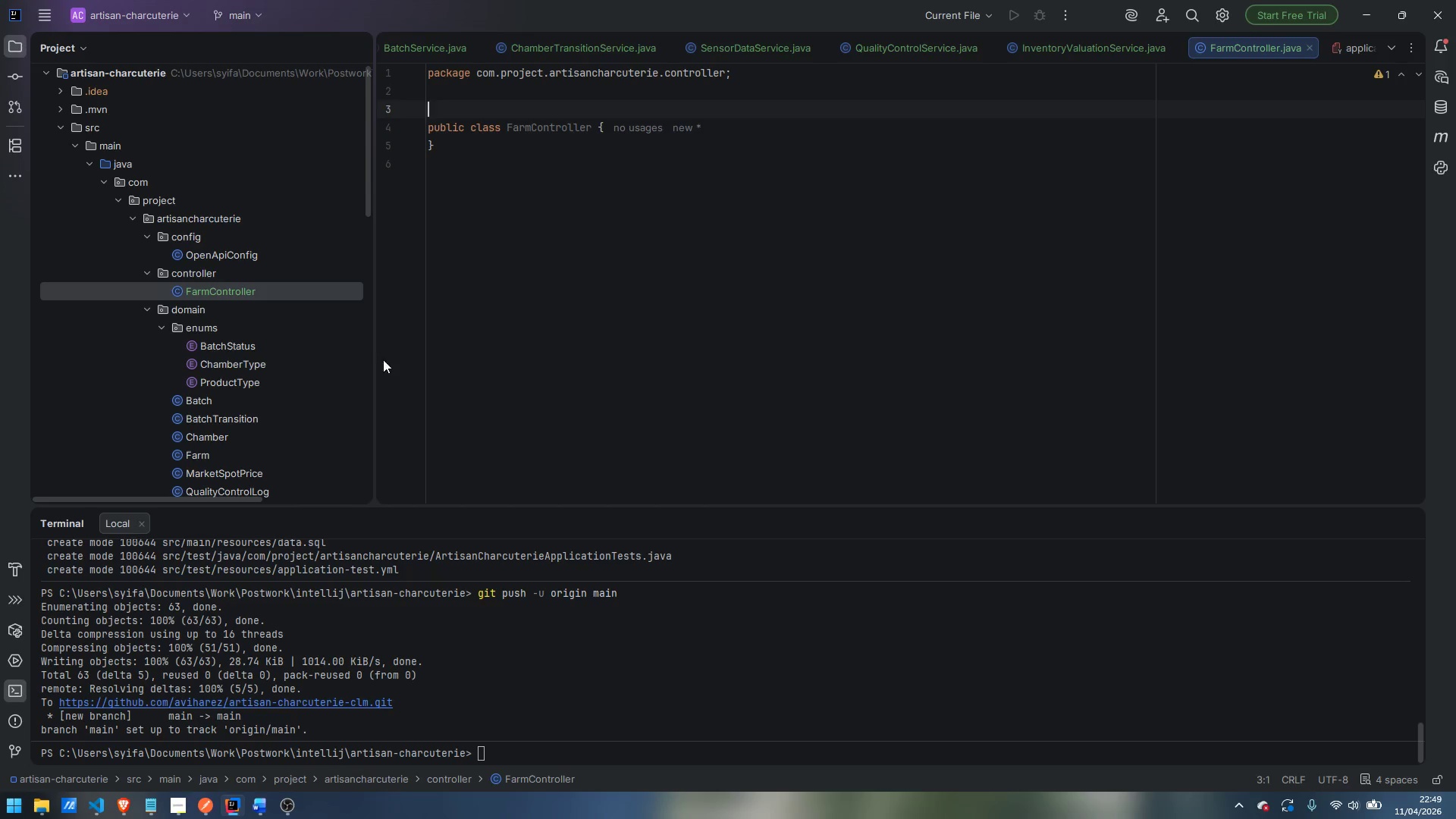 
scroll: coordinate [227, 364], scroll_direction: down, amount: 10.0
 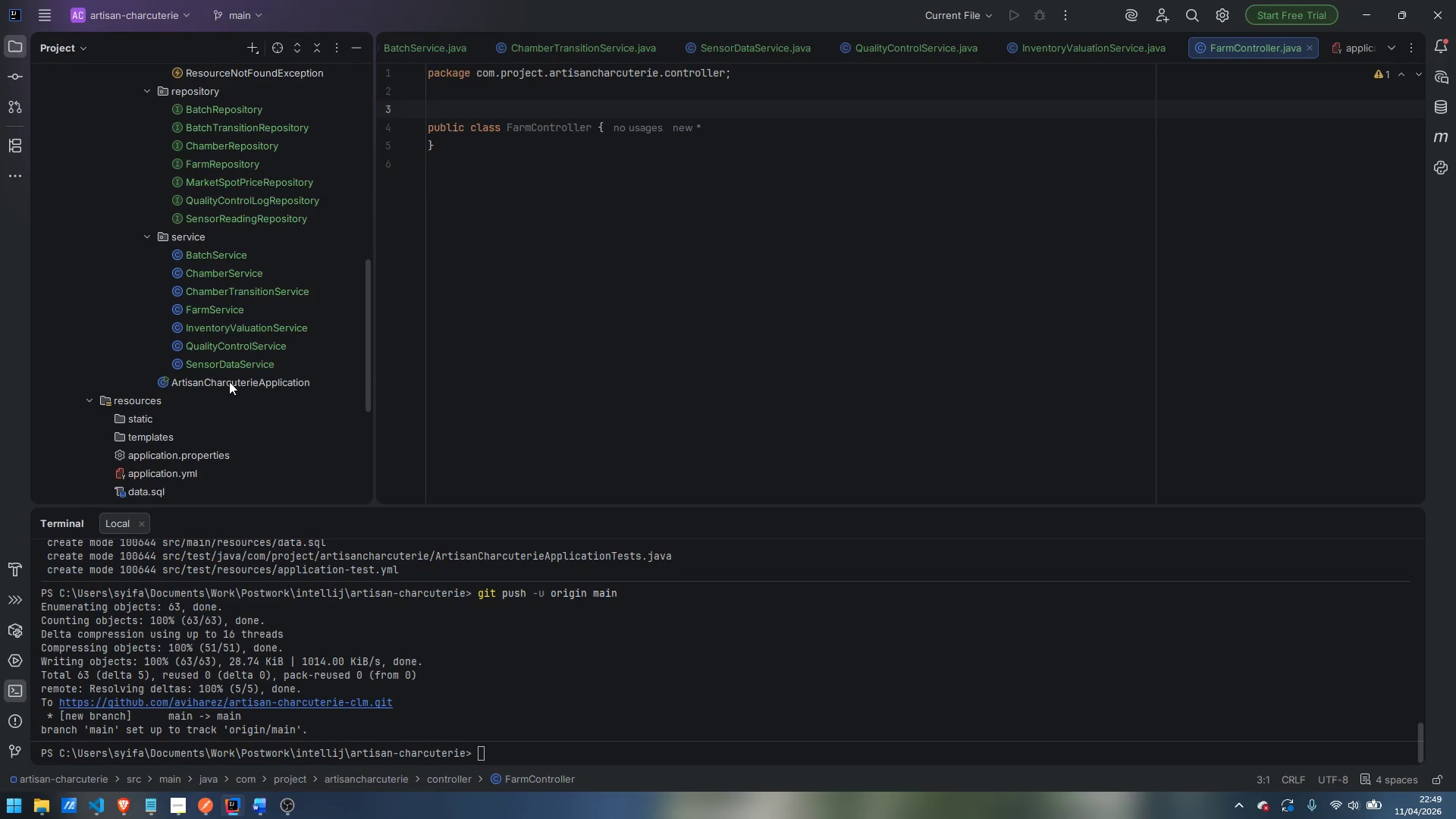 
double_click([229, 381])
 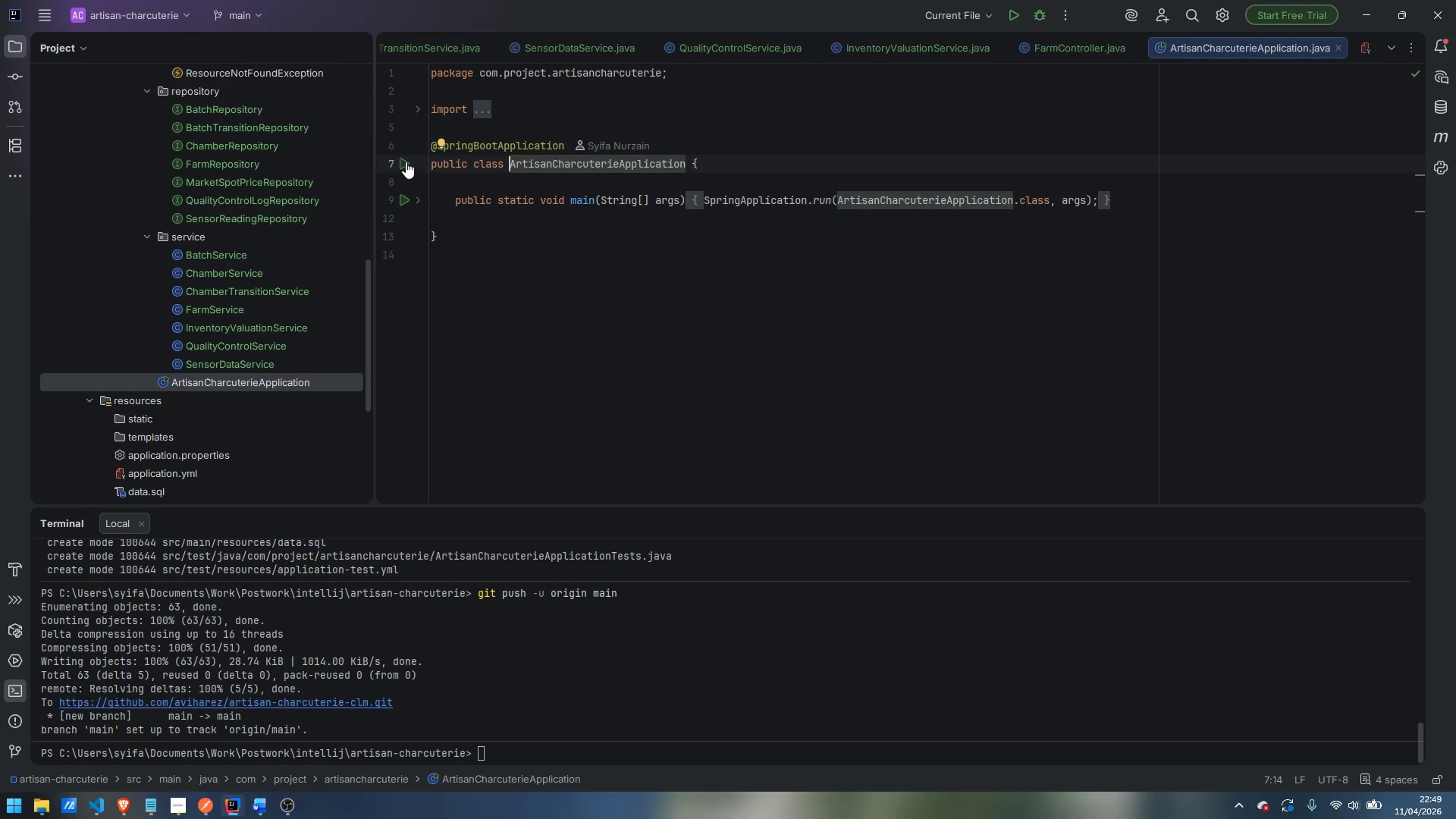 
double_click([461, 173])
 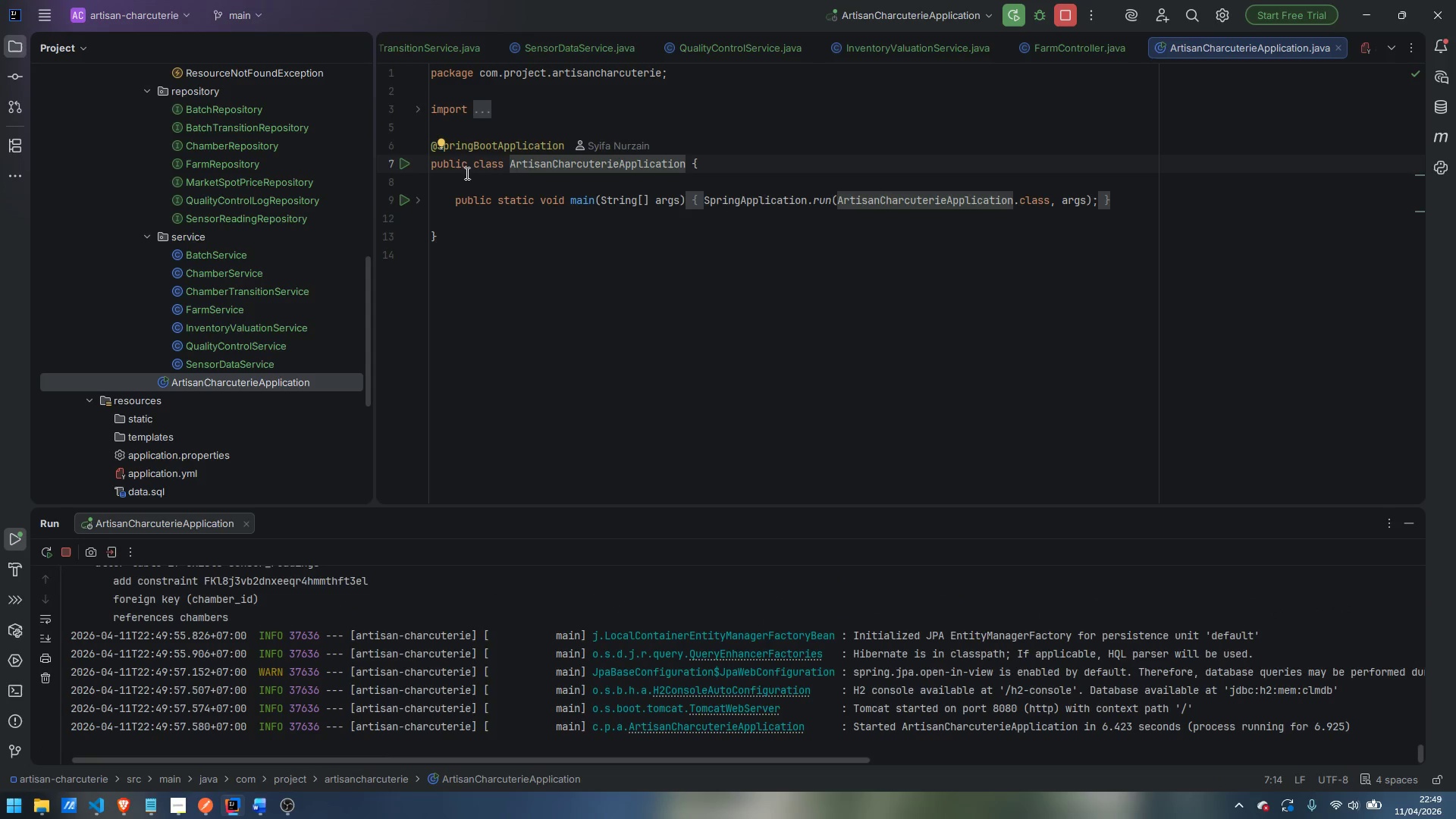 
wait(20.64)
 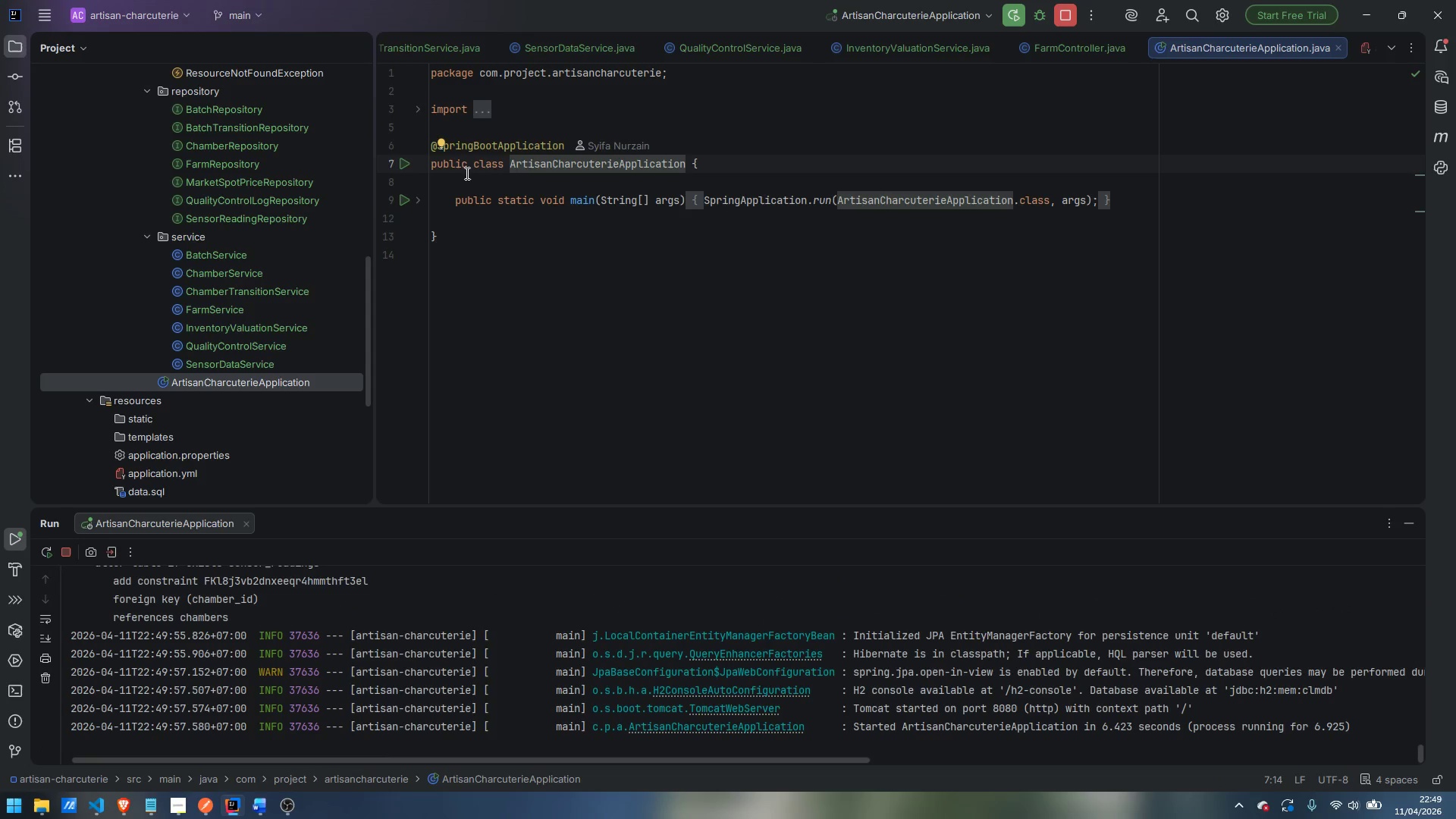 
left_click([253, 731])
 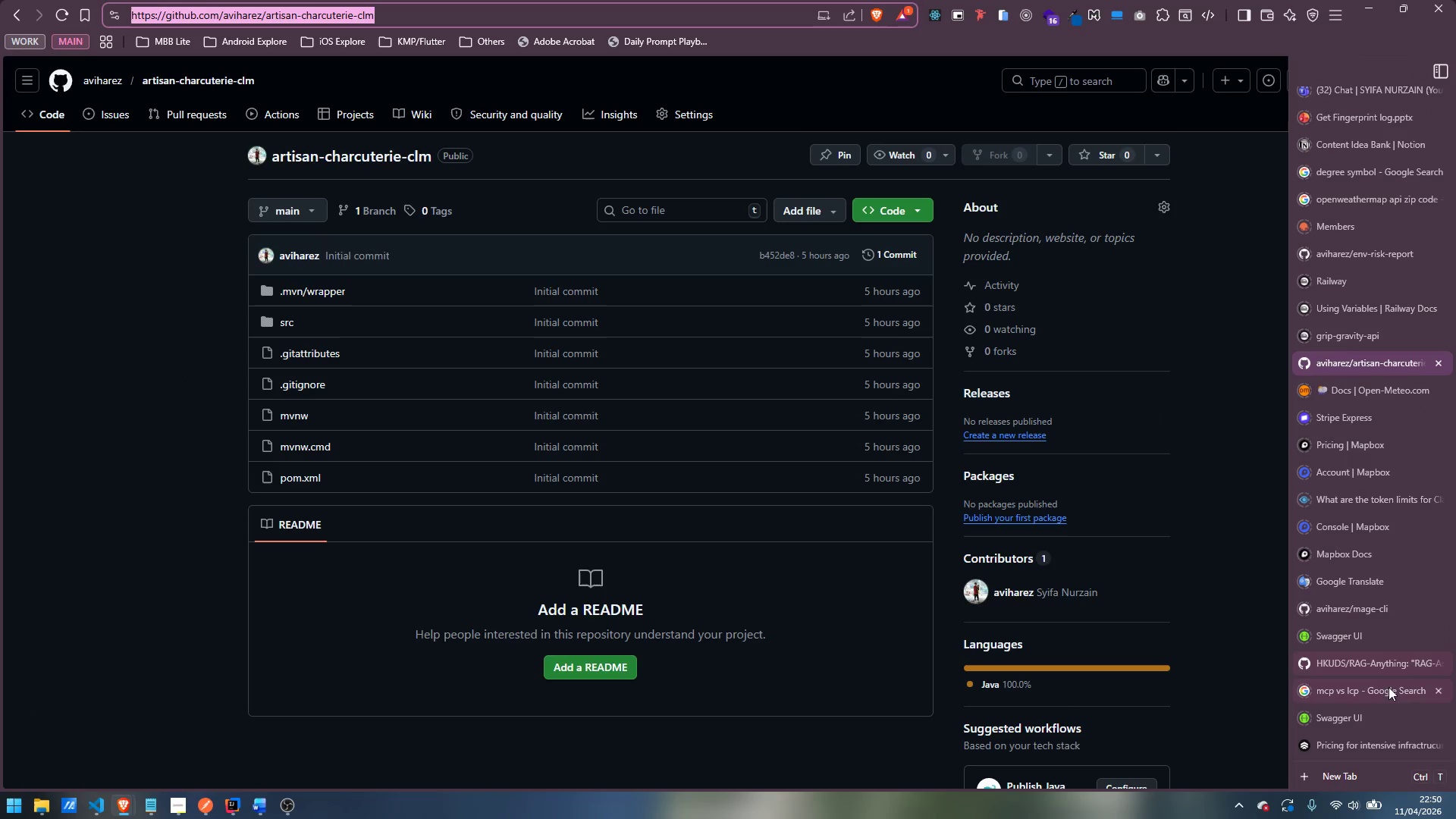 
scroll: coordinate [1381, 717], scroll_direction: down, amount: 13.0
 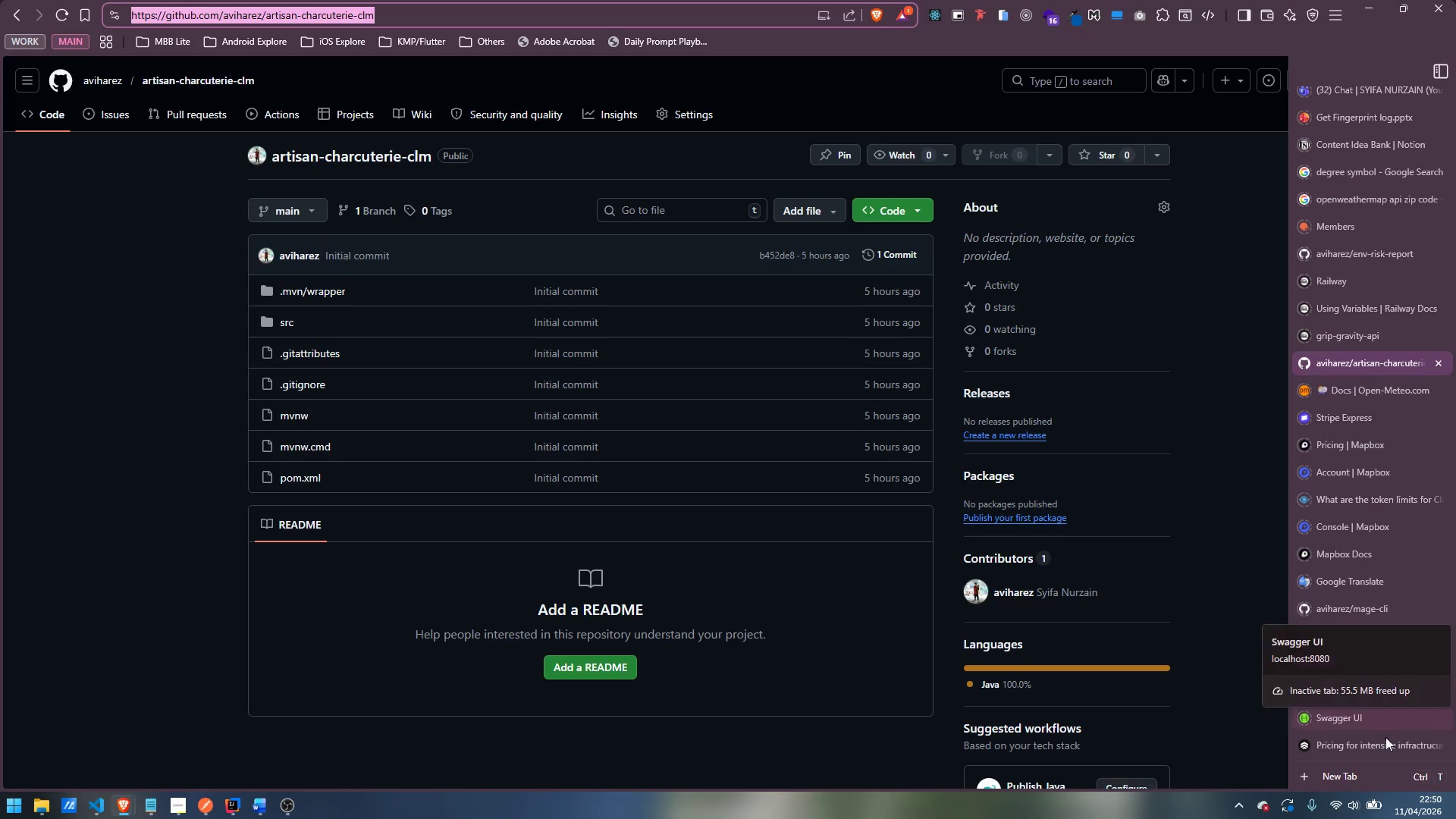 
mouse_move([1399, 742])
 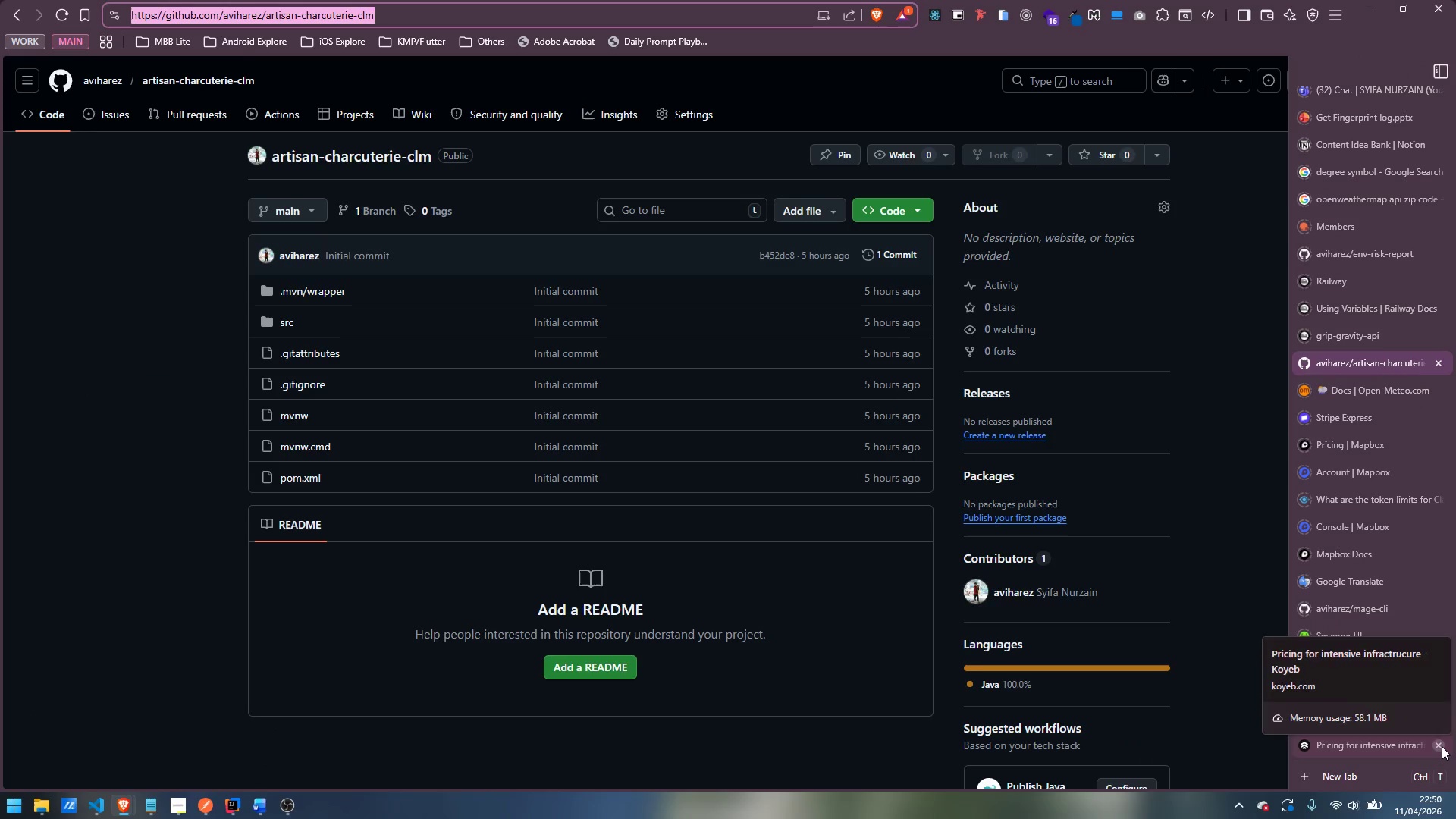 
left_click([1442, 746])
 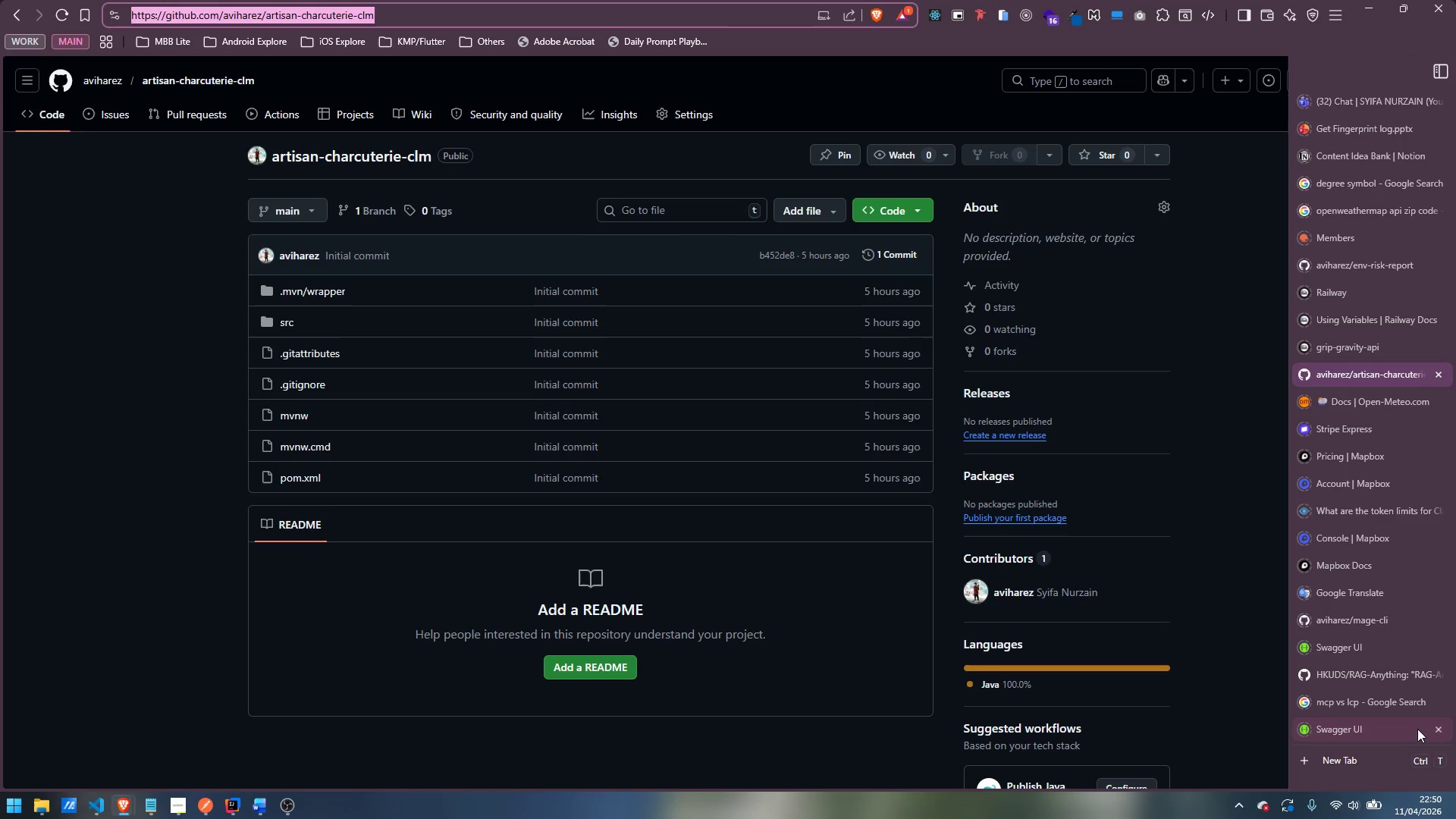 
left_click([1441, 730])
 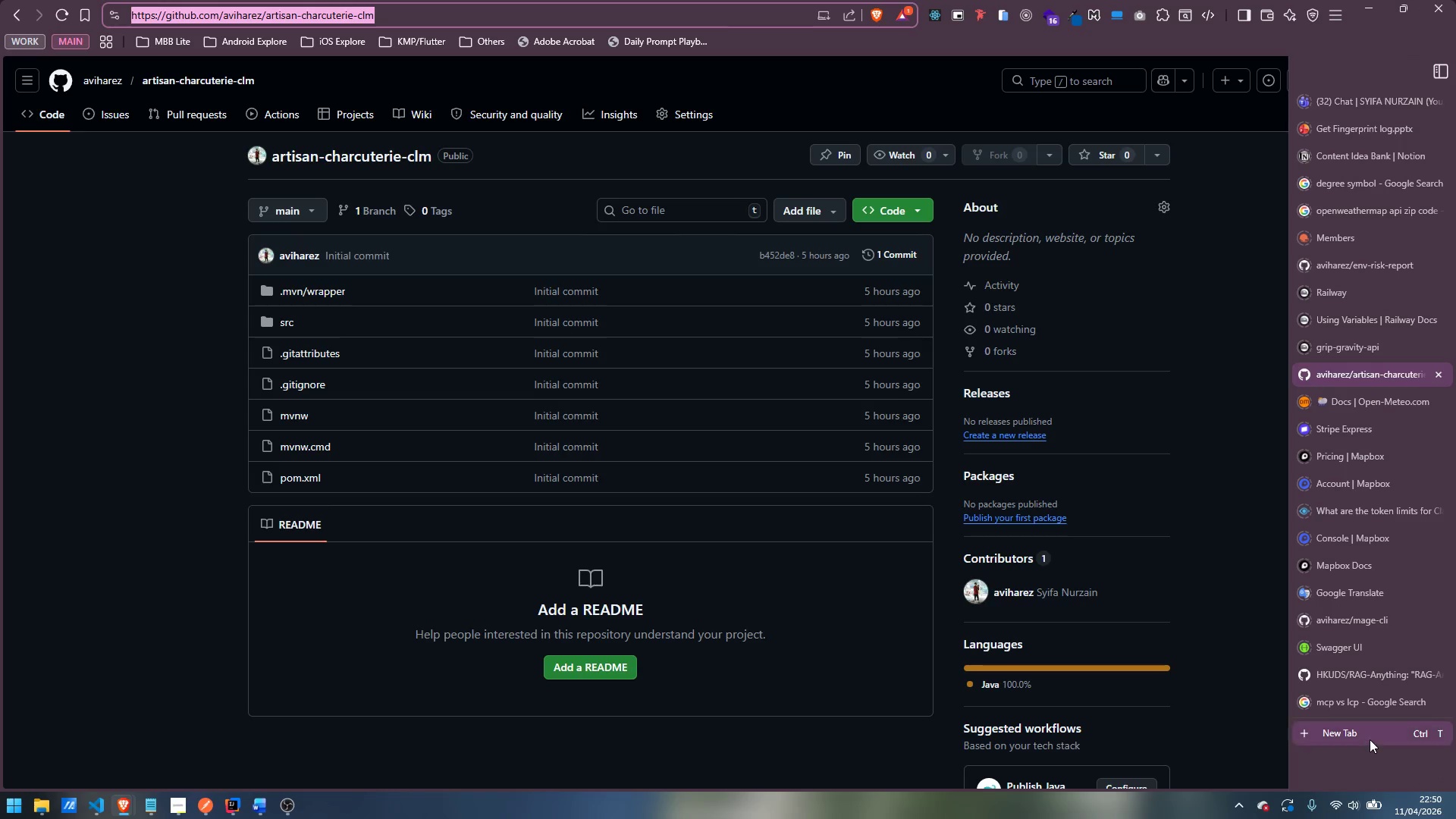 
left_click([1370, 739])
 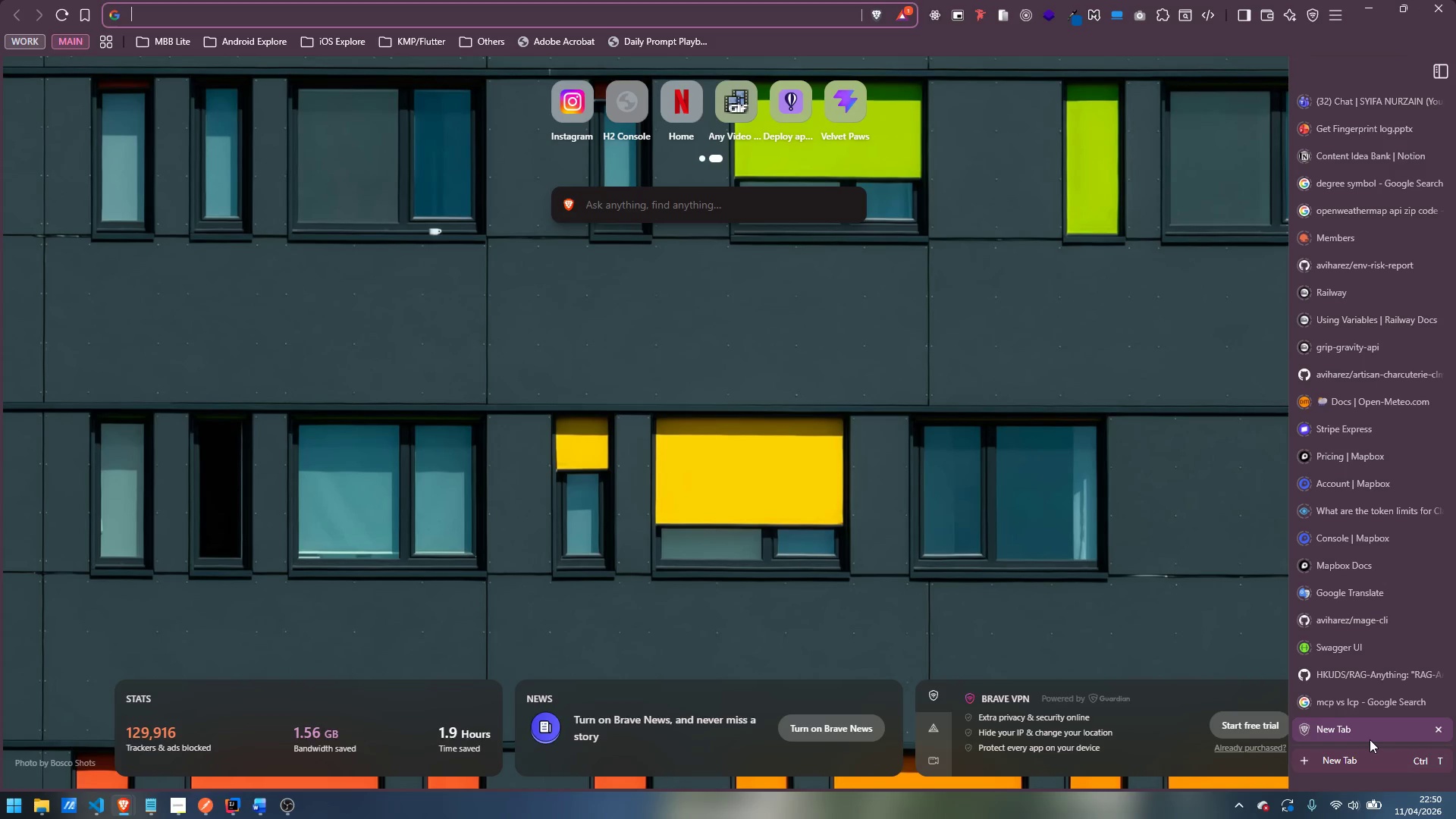 
type(local)
 